 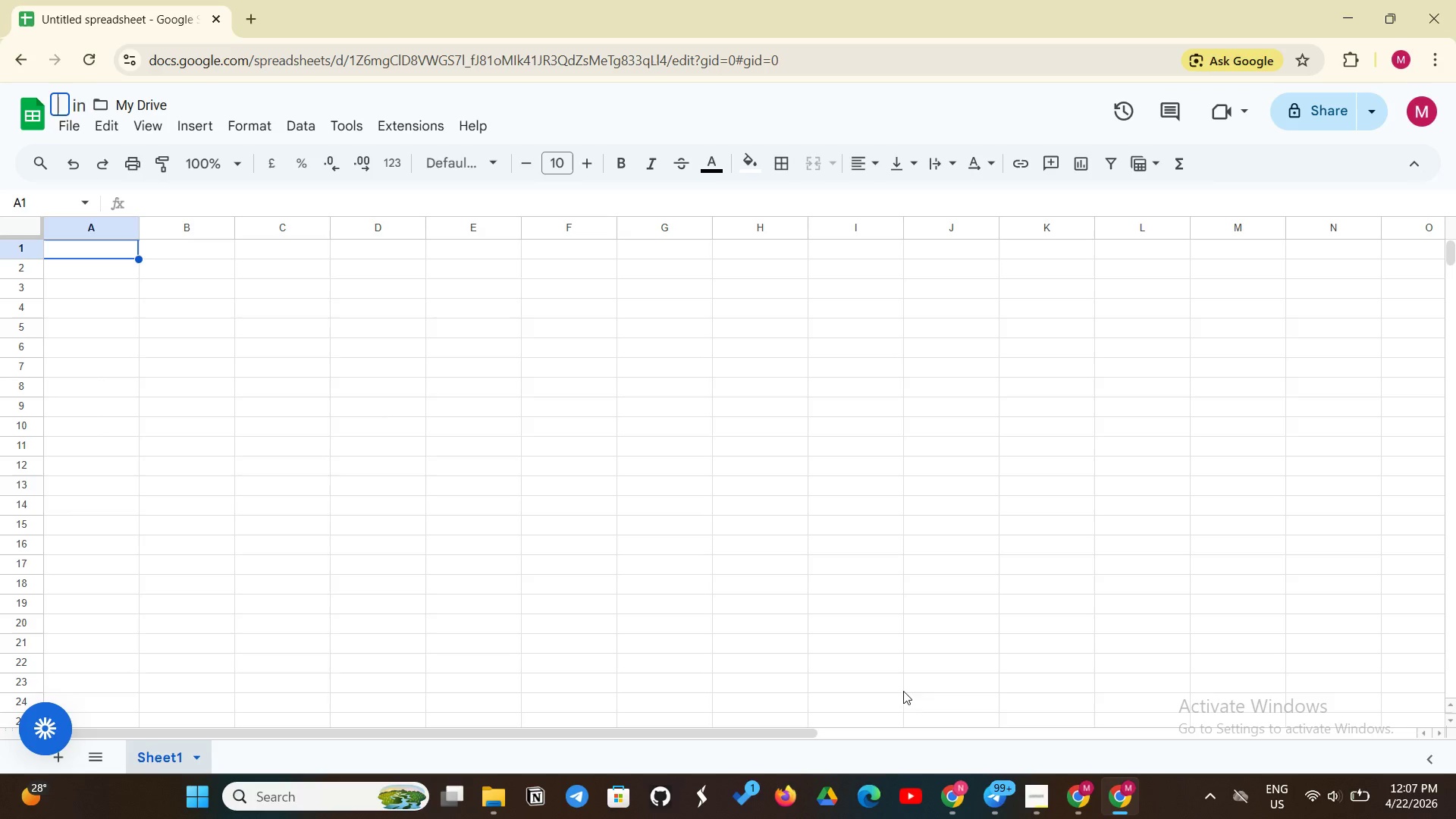 
key(Control+V)
 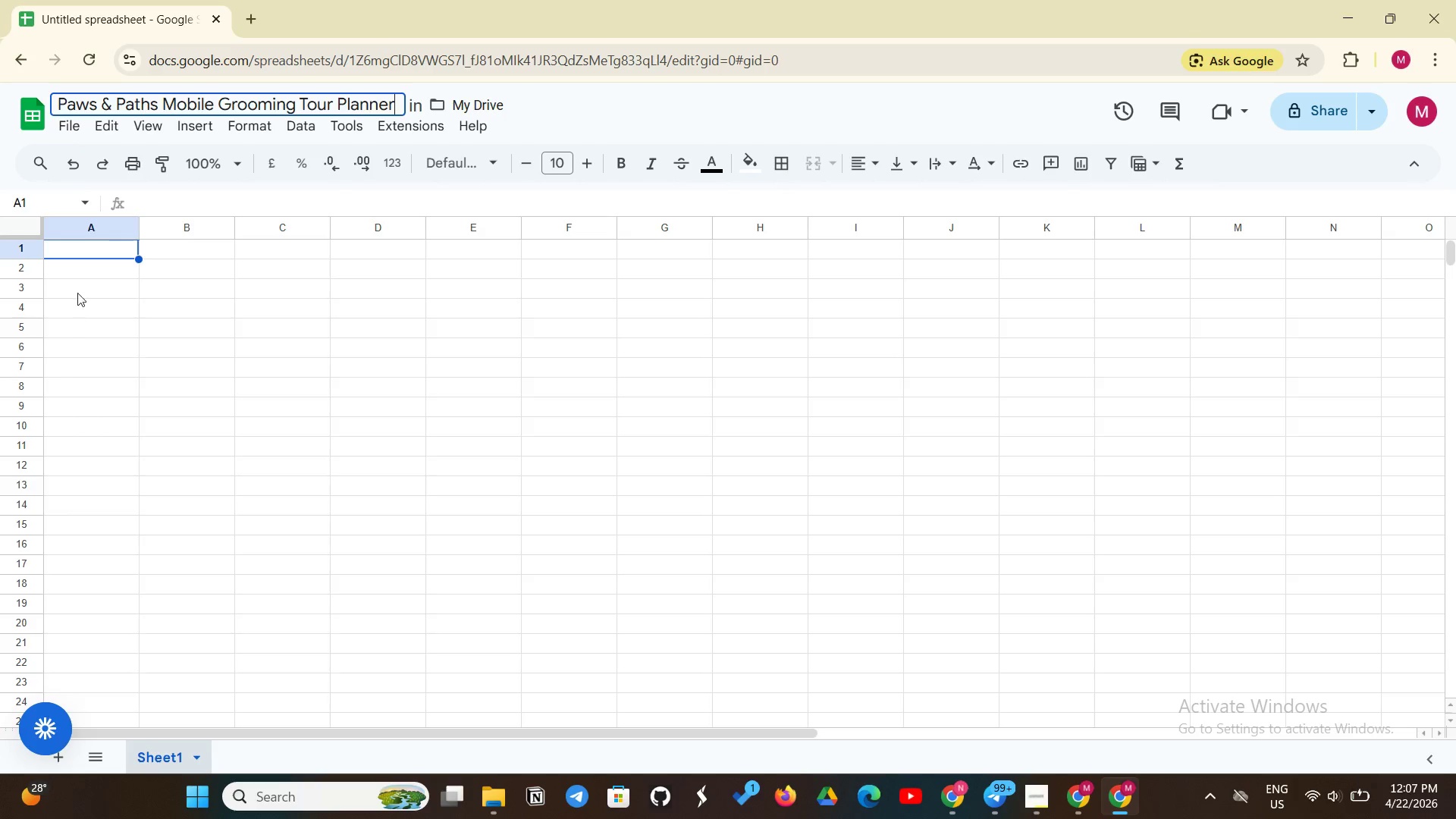 
left_click([105, 253])
 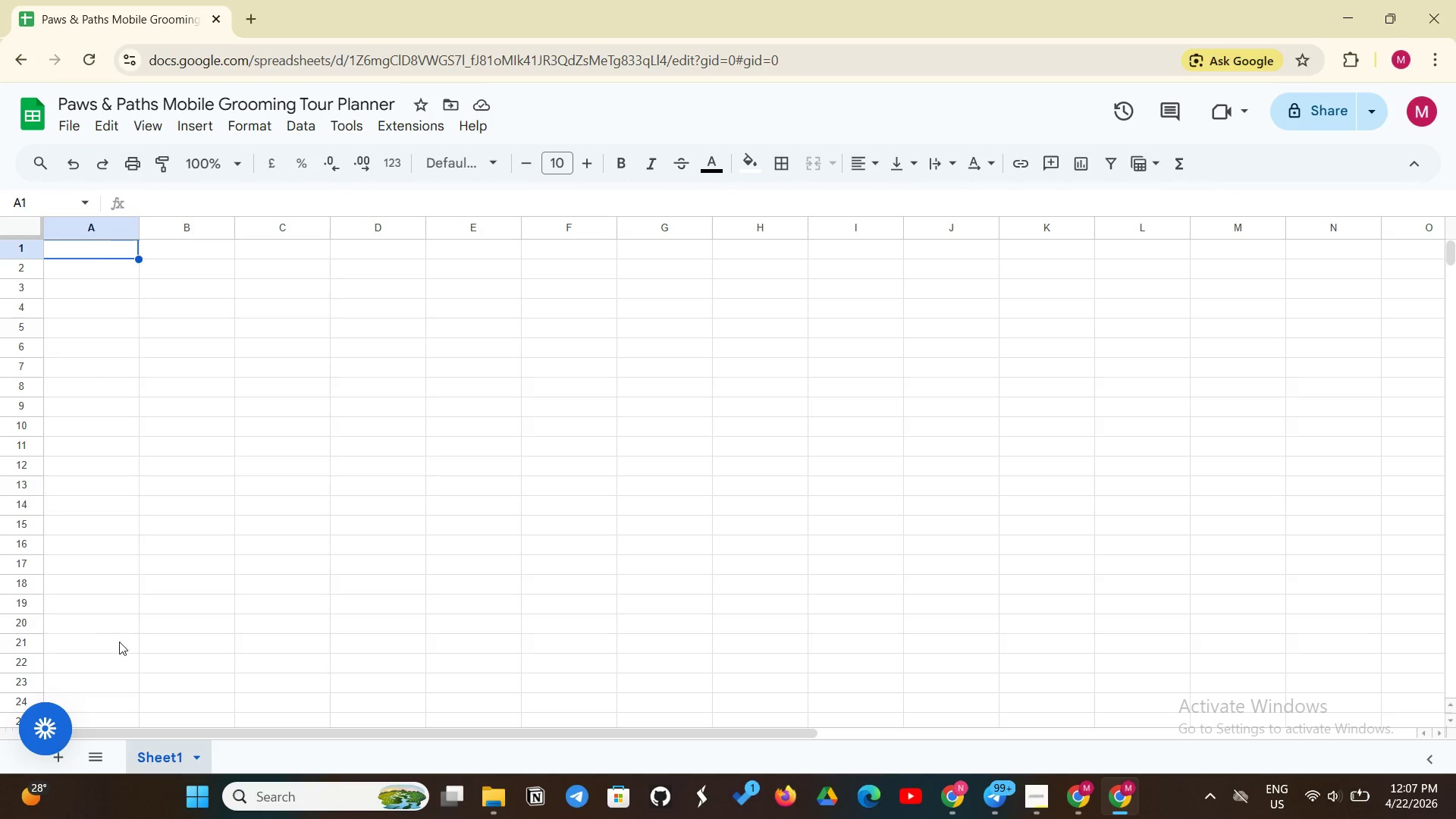 
right_click([149, 749])
 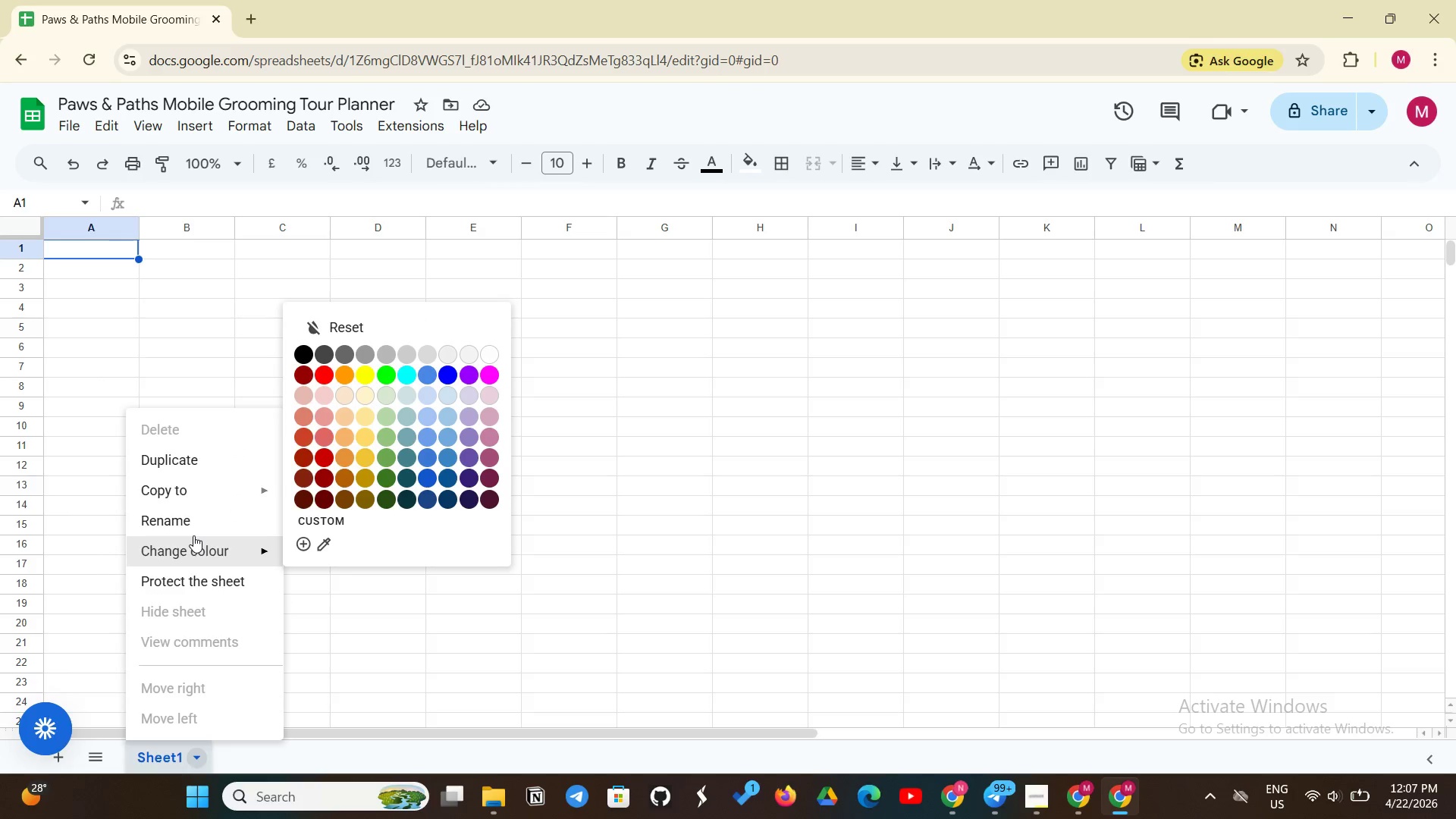 
left_click([194, 525])
 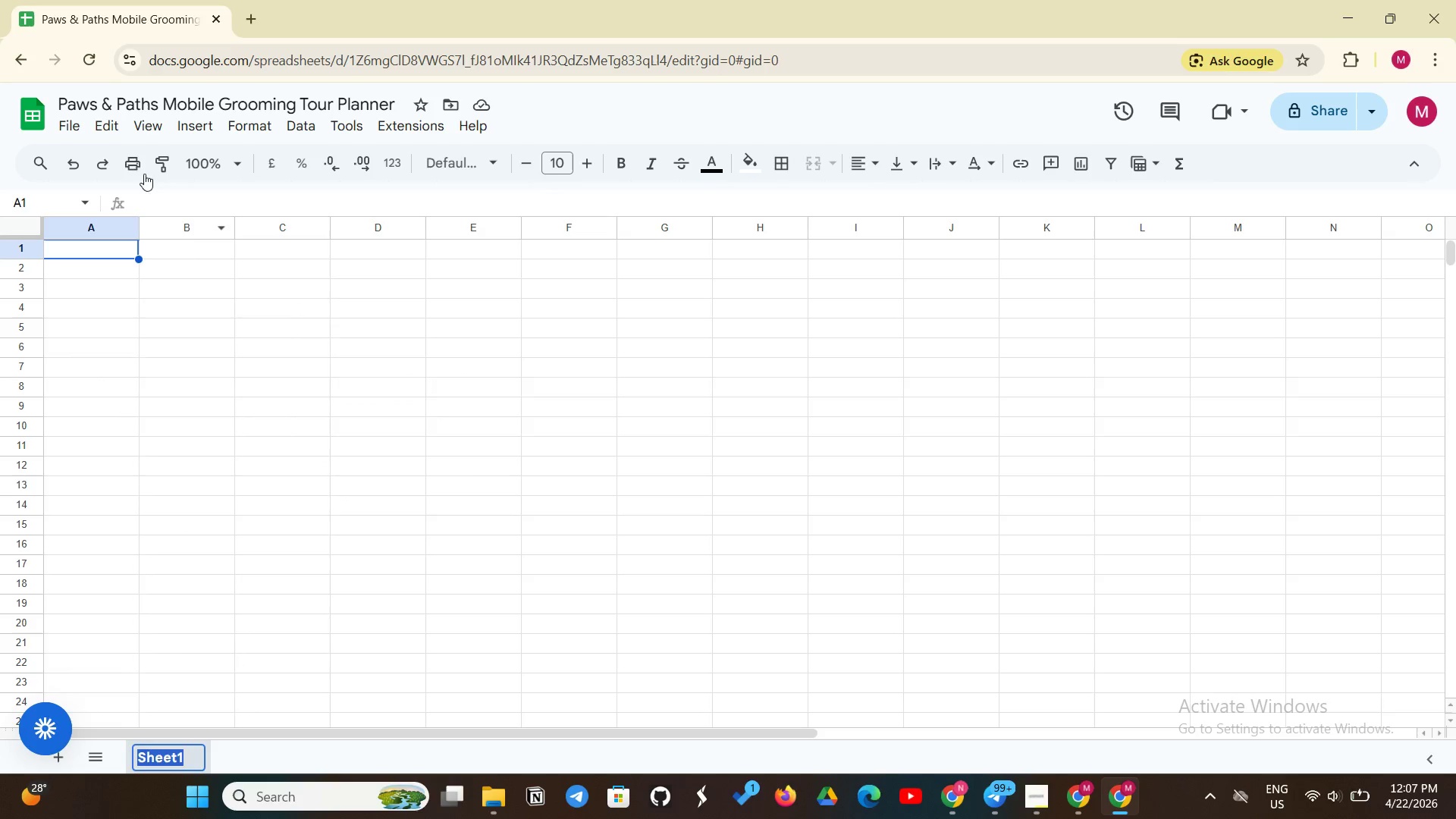 
left_click([74, 128])
 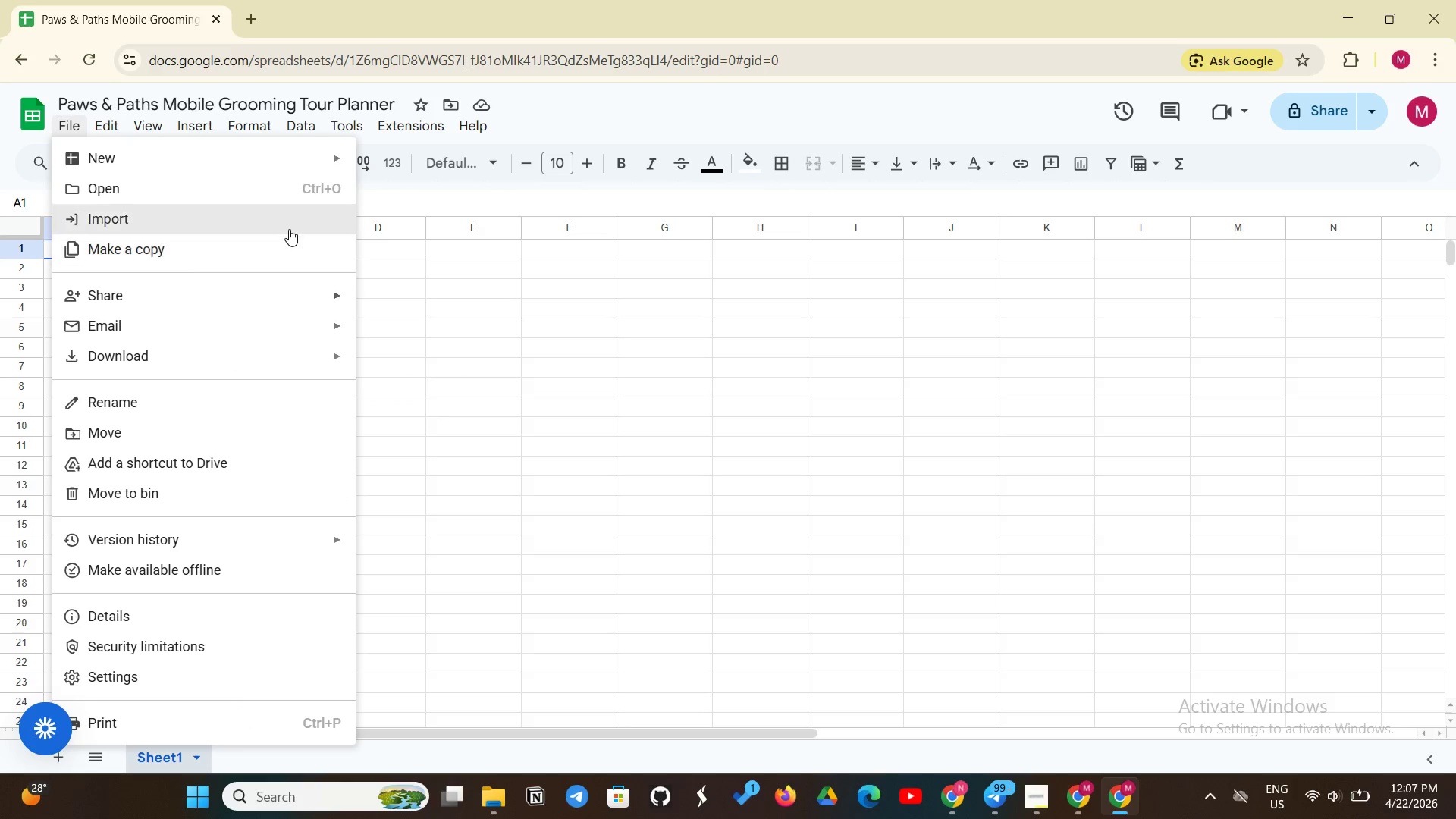 
left_click([289, 229])
 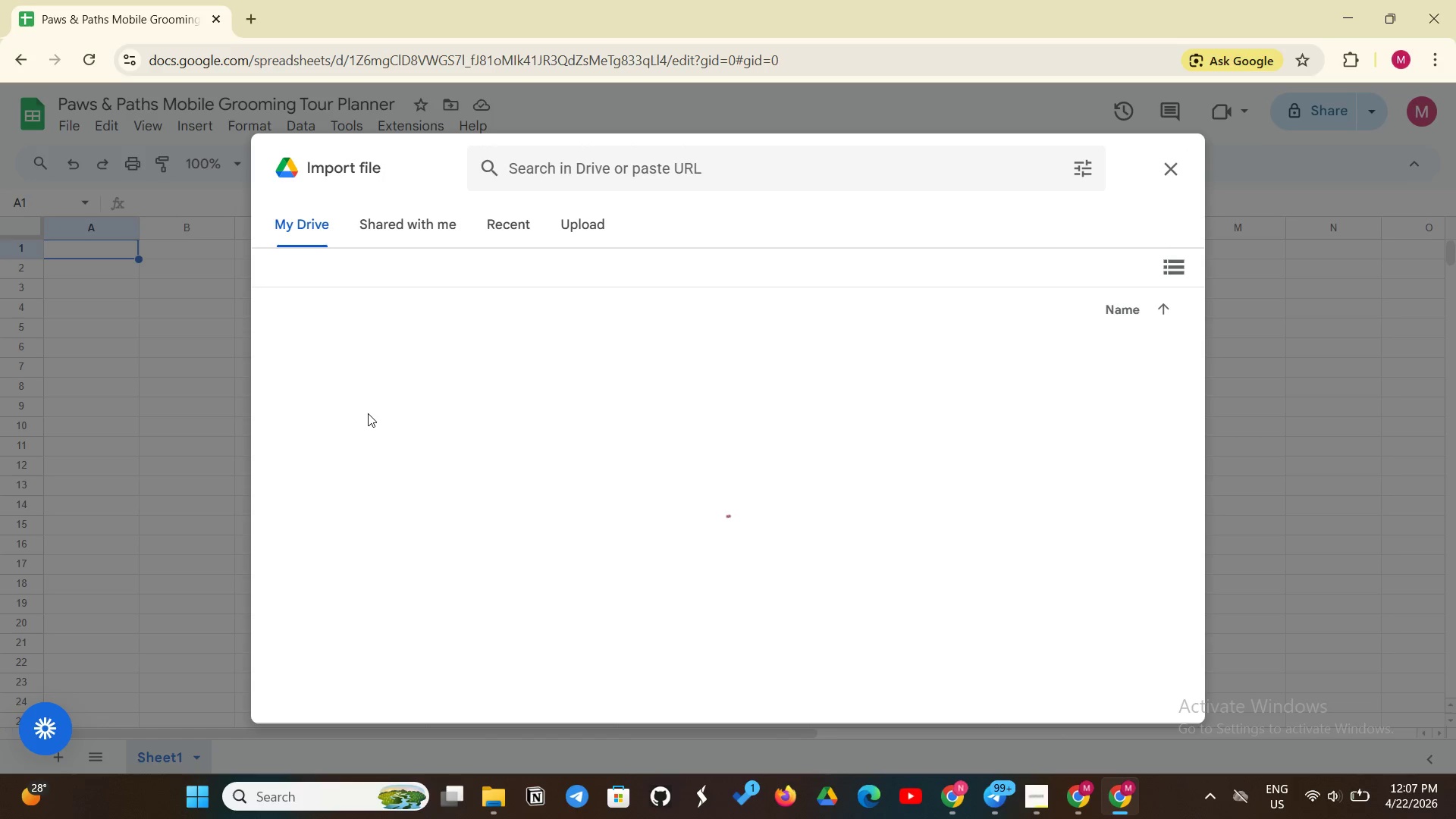 
left_click([581, 237])
 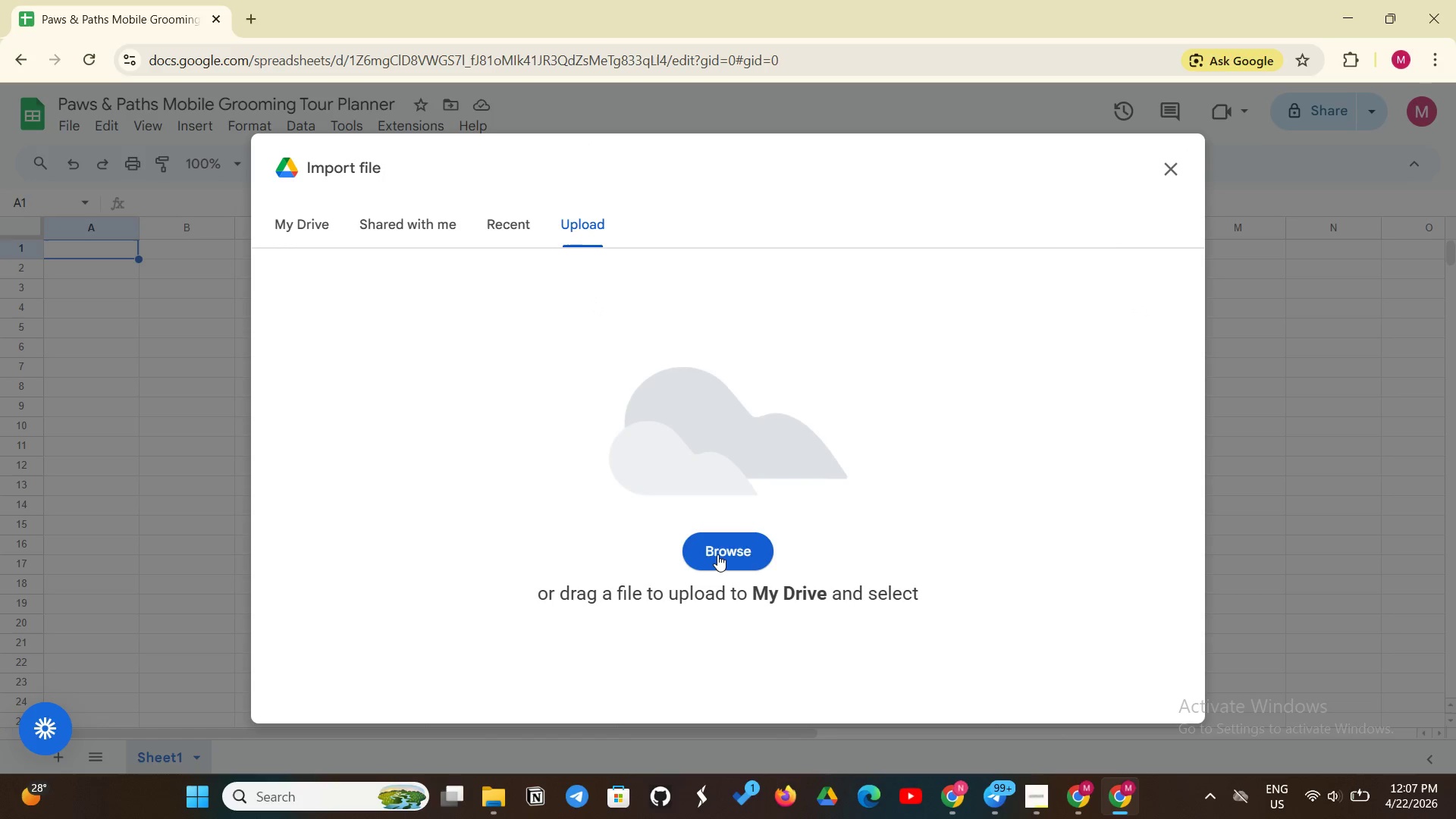 
left_click([718, 554])
 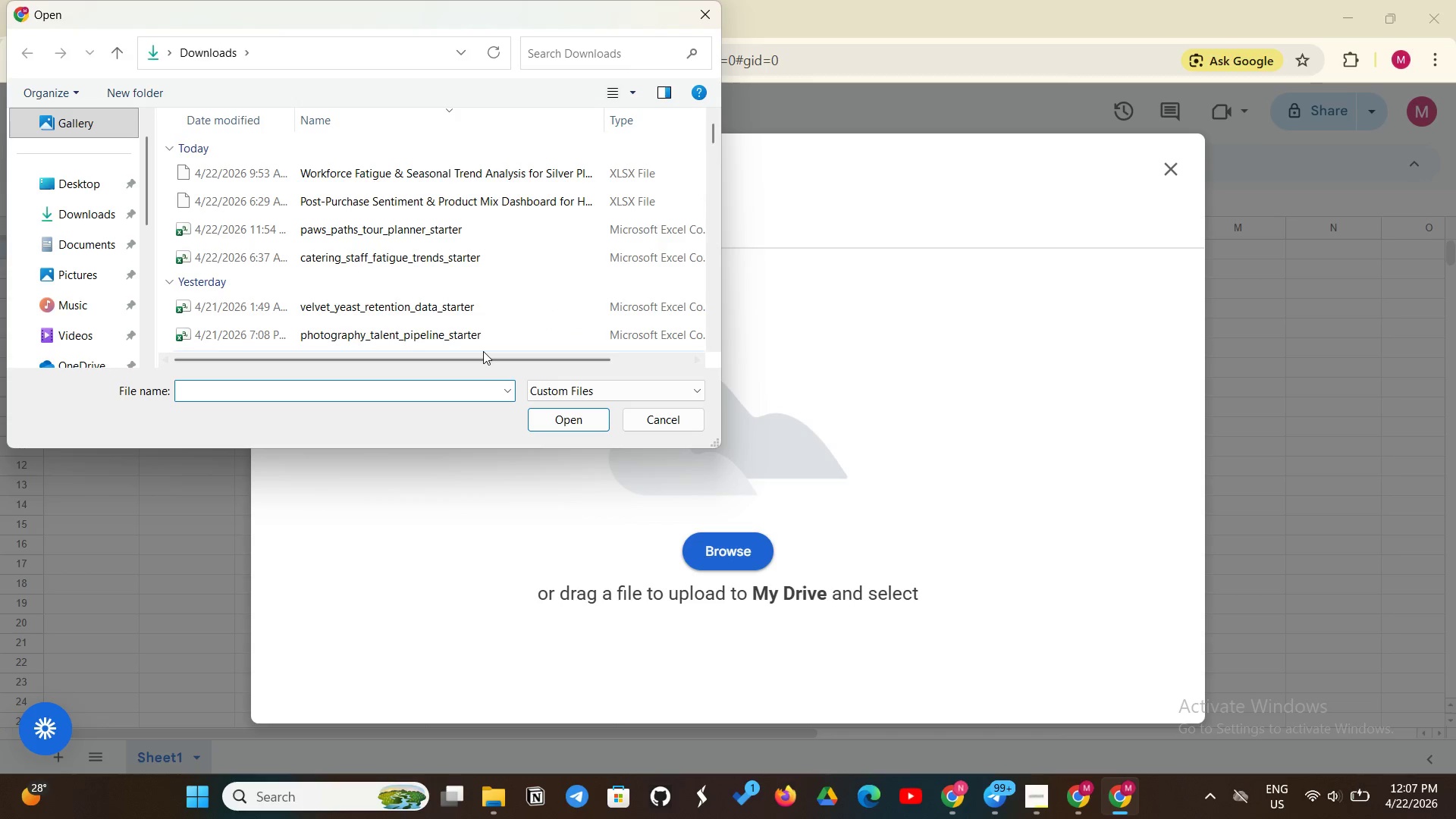 
left_click([341, 233])
 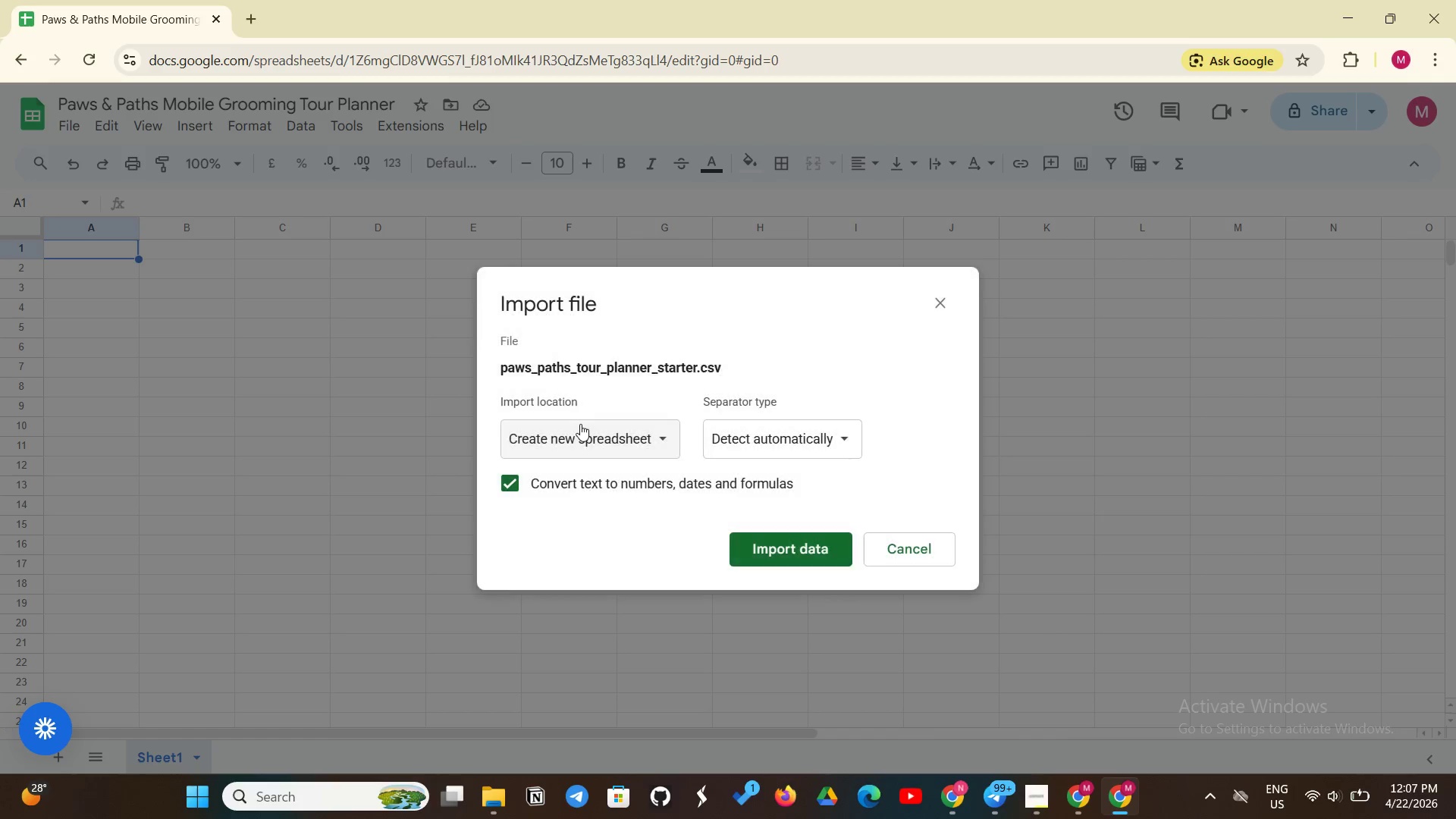 
wait(5.47)
 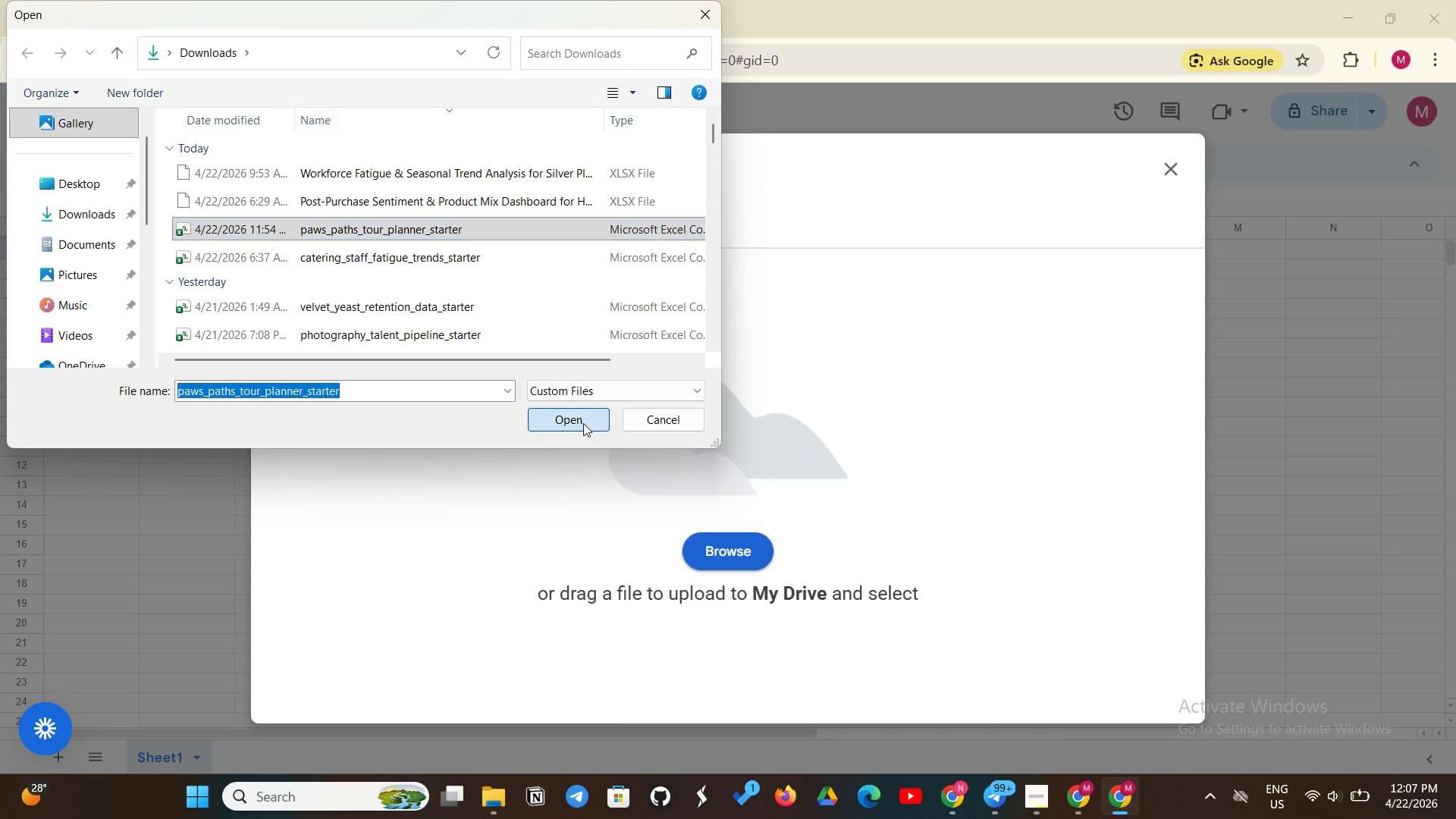 
left_click([674, 448])
 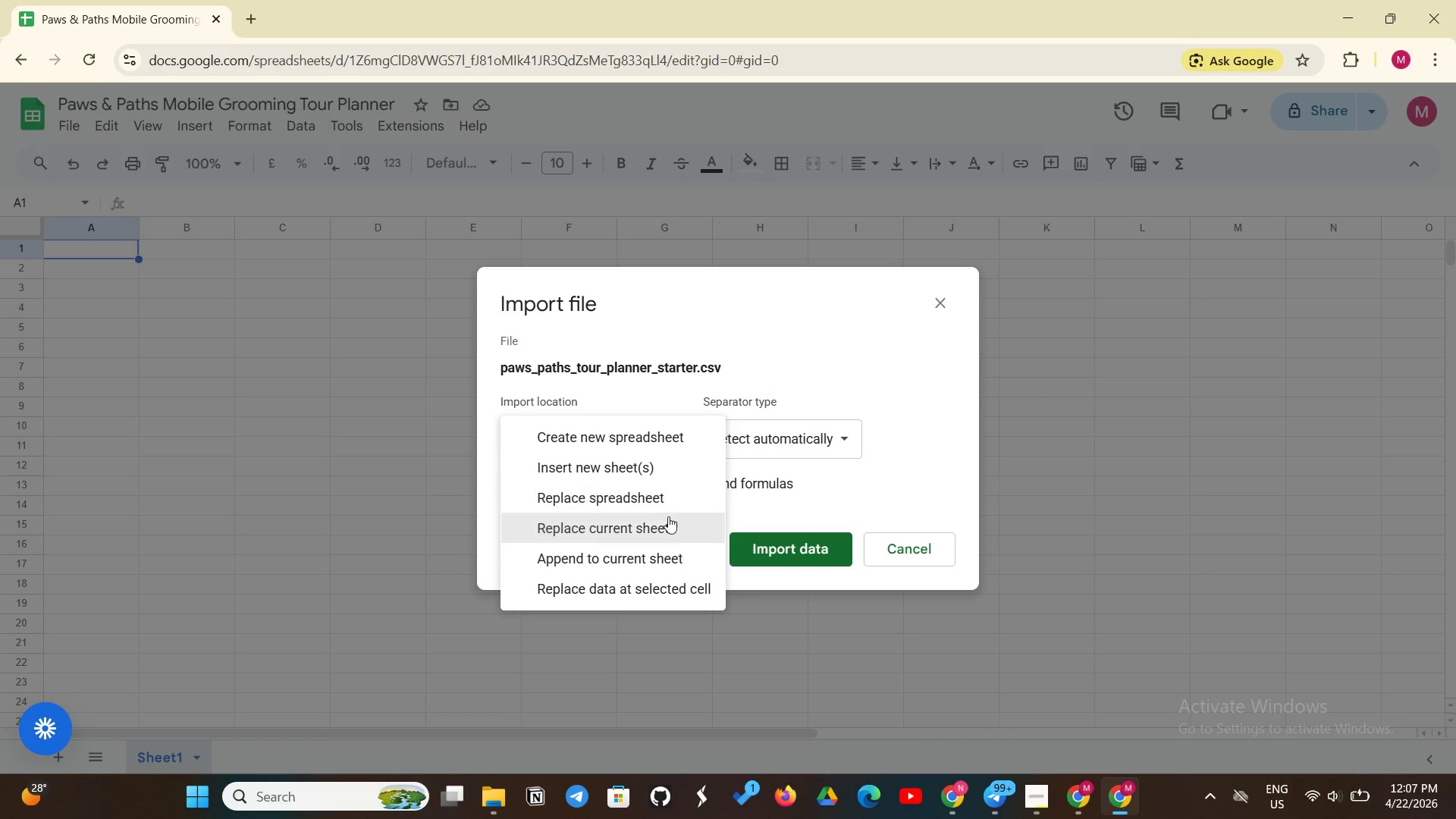 
left_click([666, 521])
 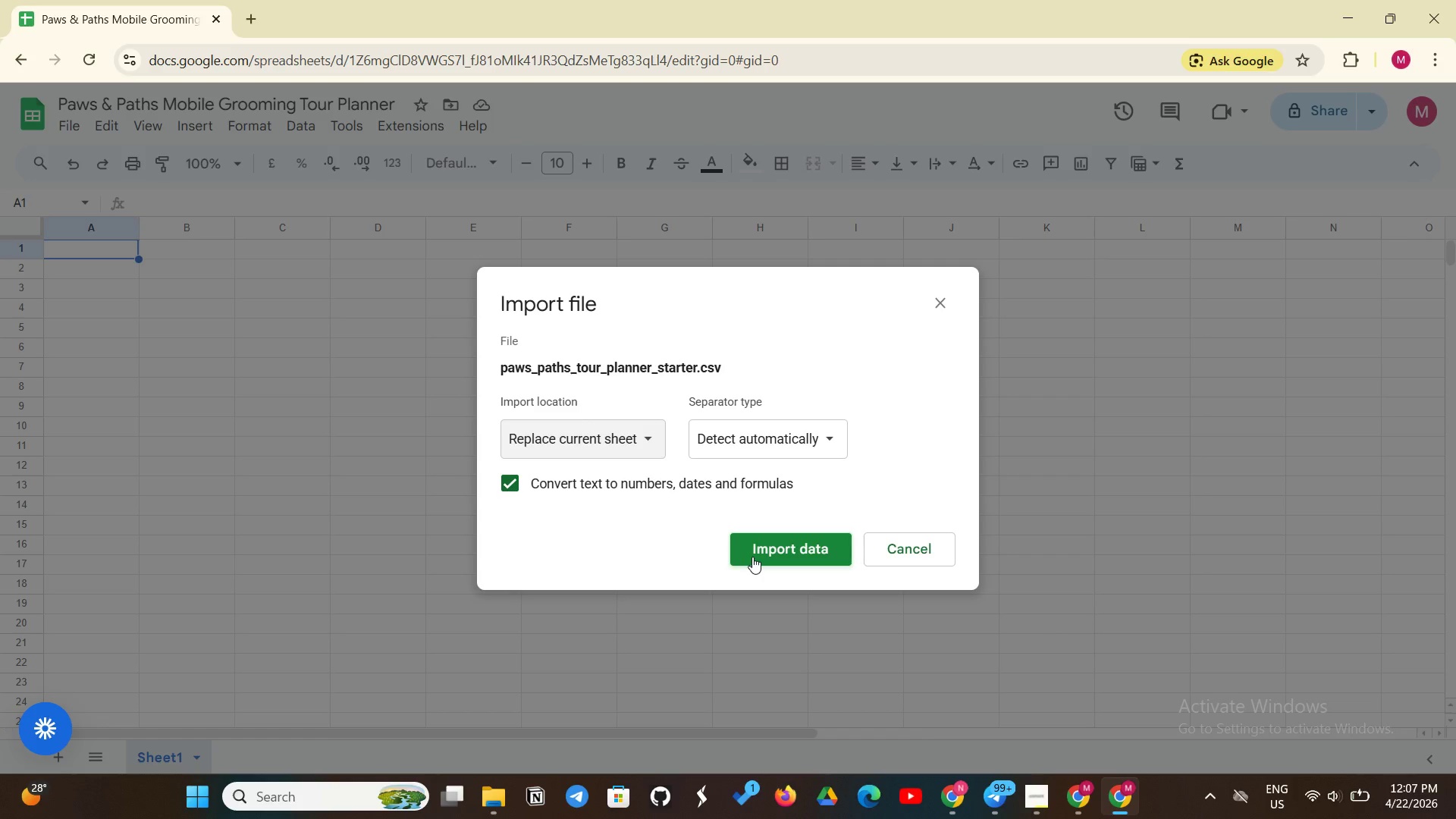 
left_click([753, 557])
 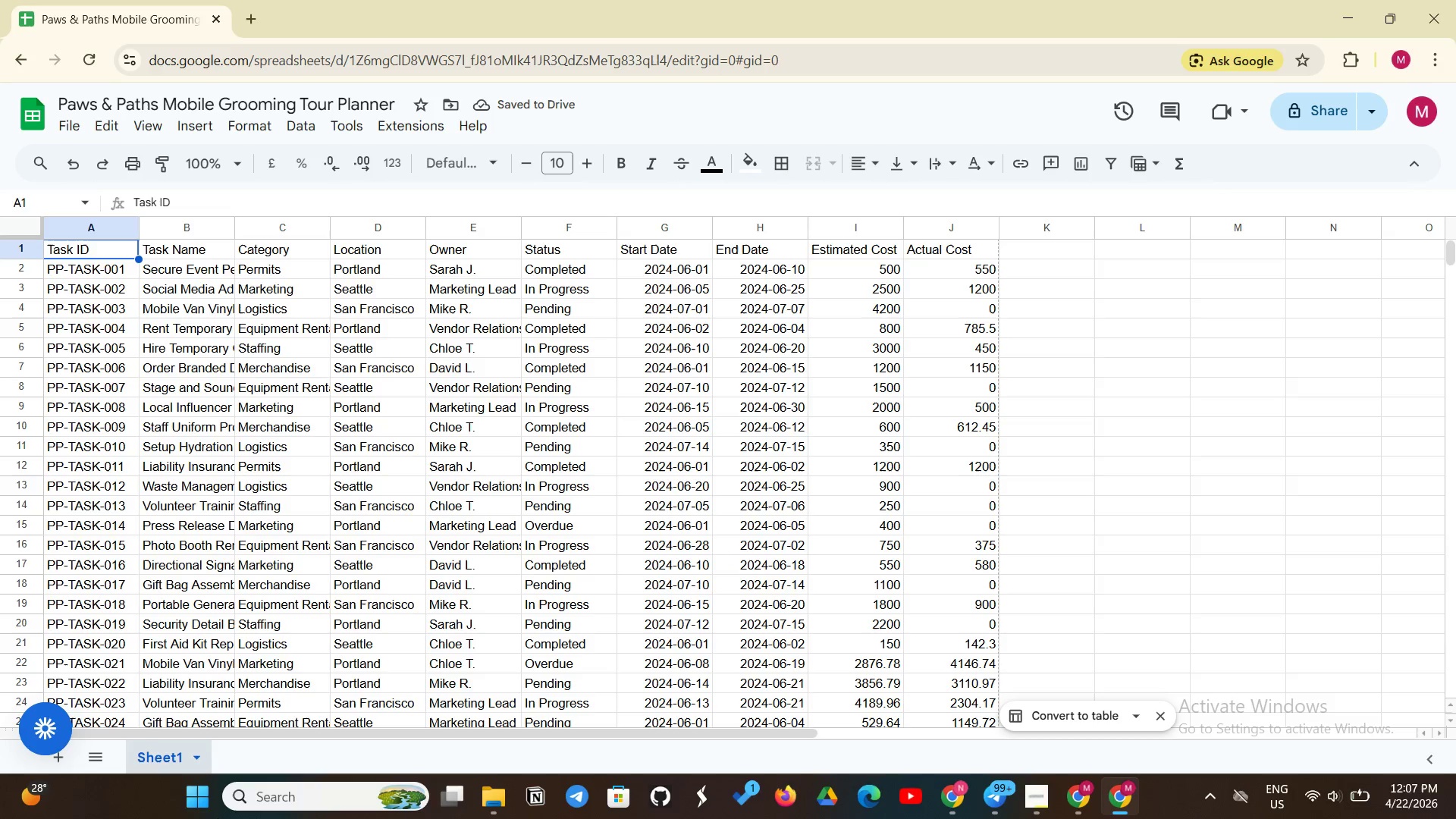 
wait(5.08)
 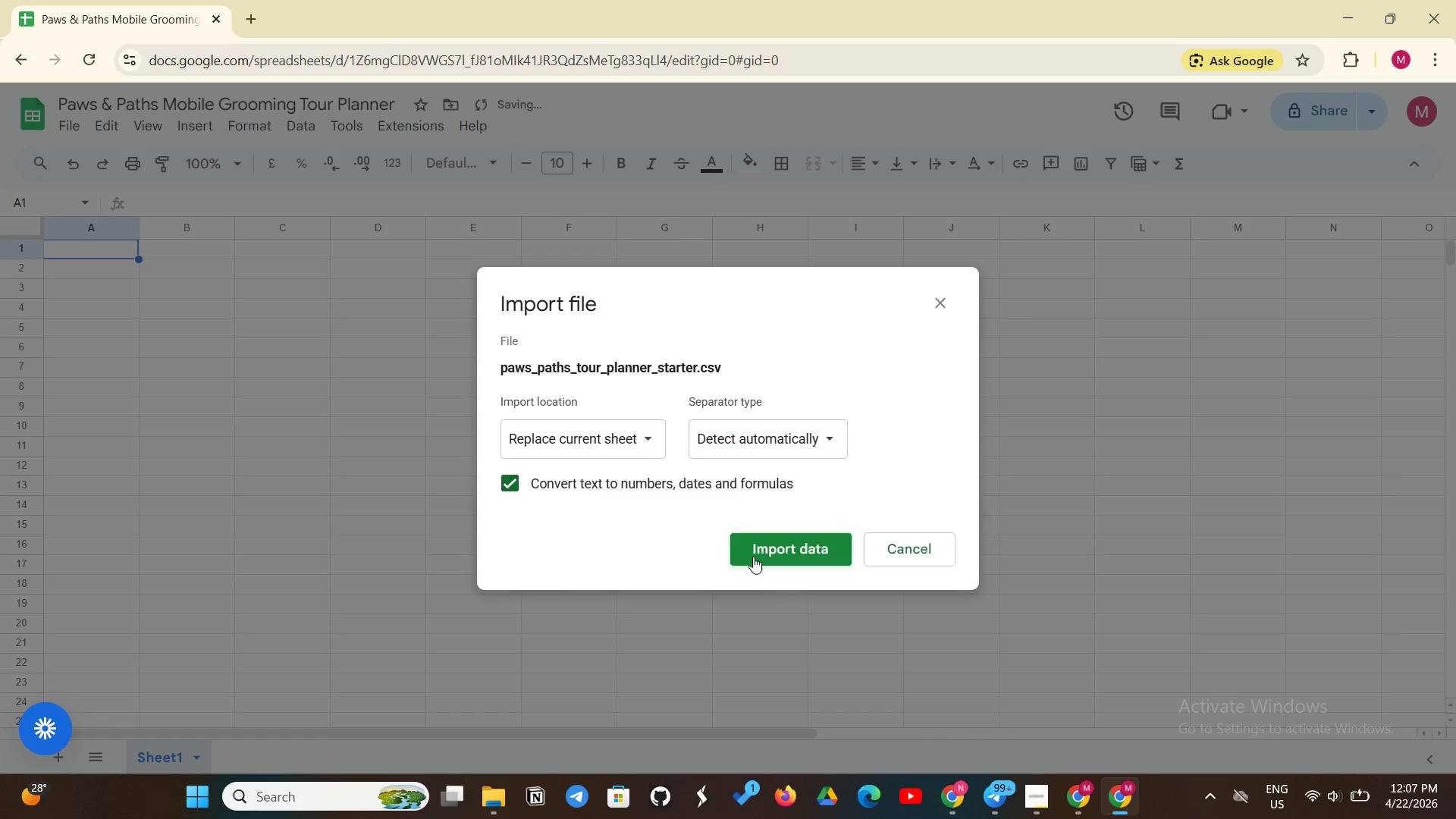 
right_click([189, 754])
 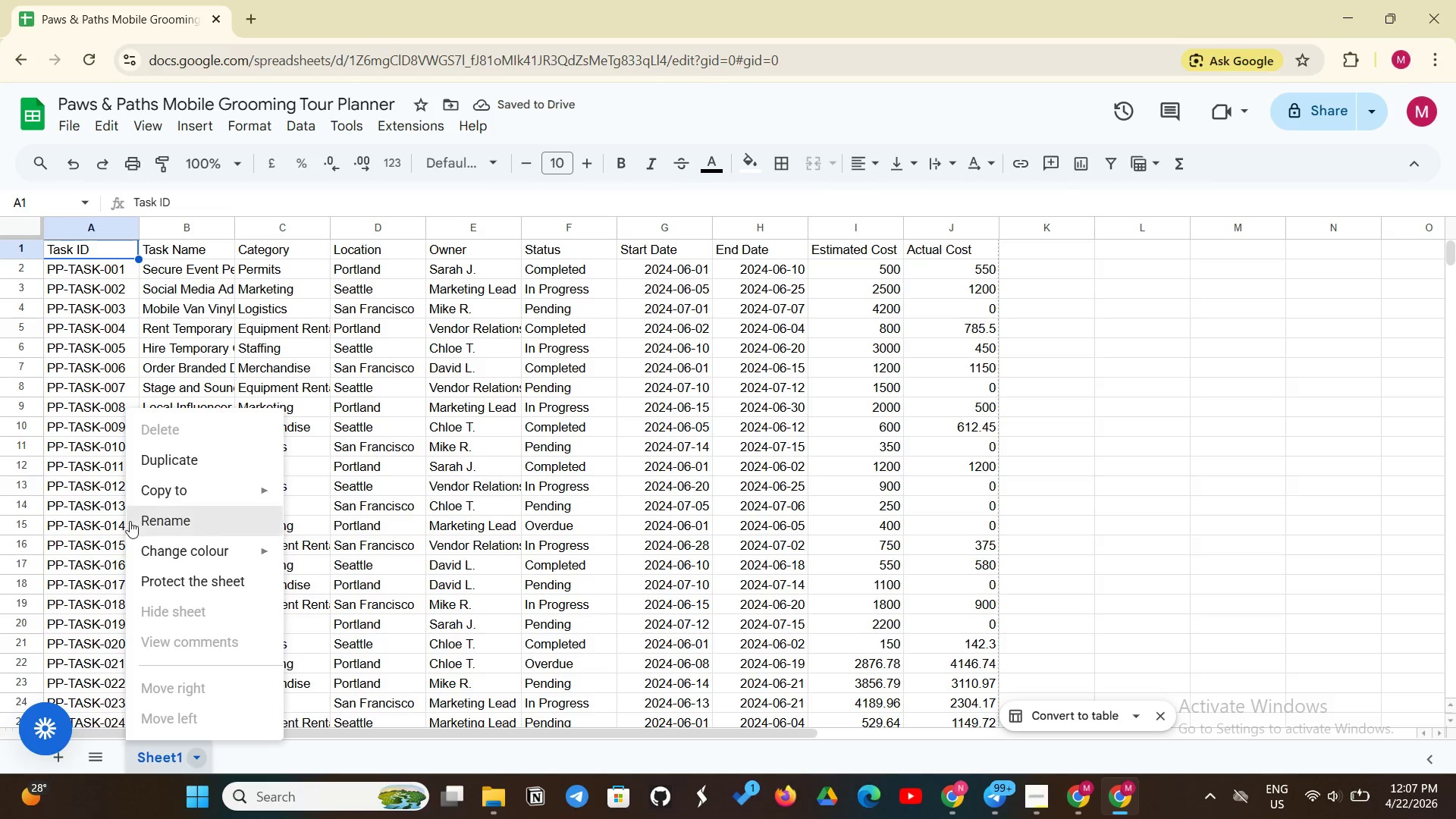 
left_click([148, 514])
 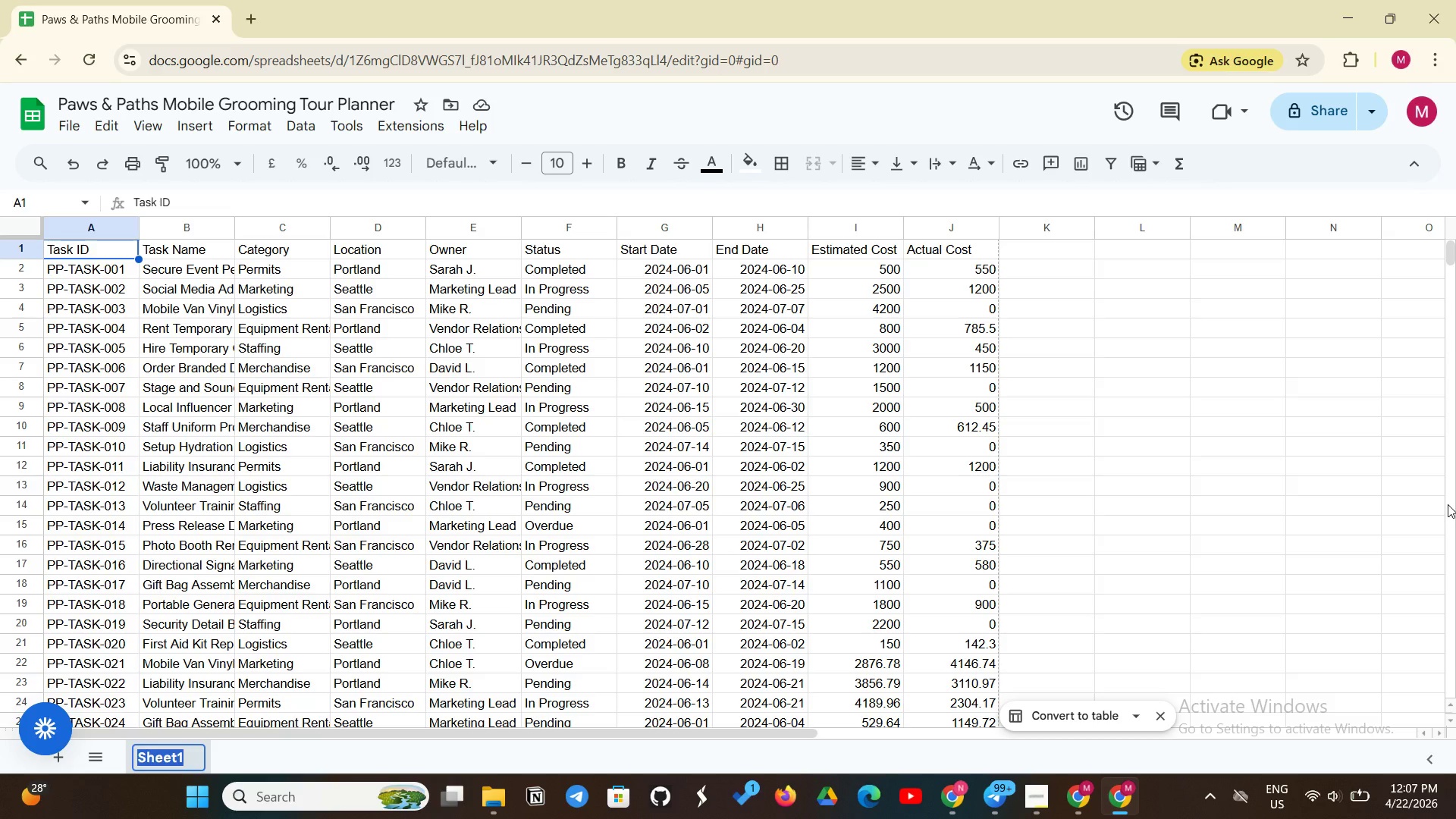 
key(Backspace)
type(Sr)
key(Backspace)
type(tarter Data)
 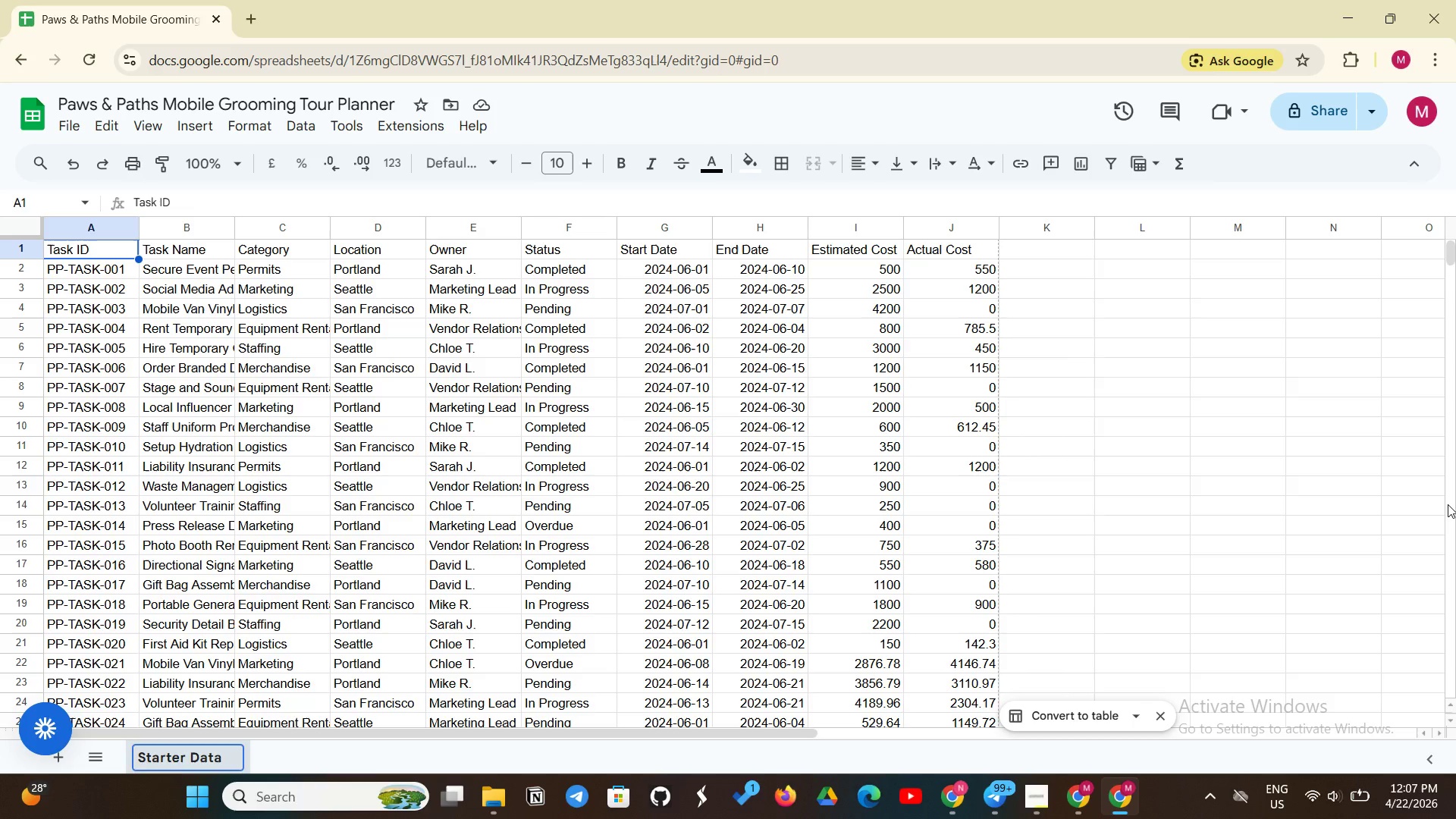 
key(Enter)
 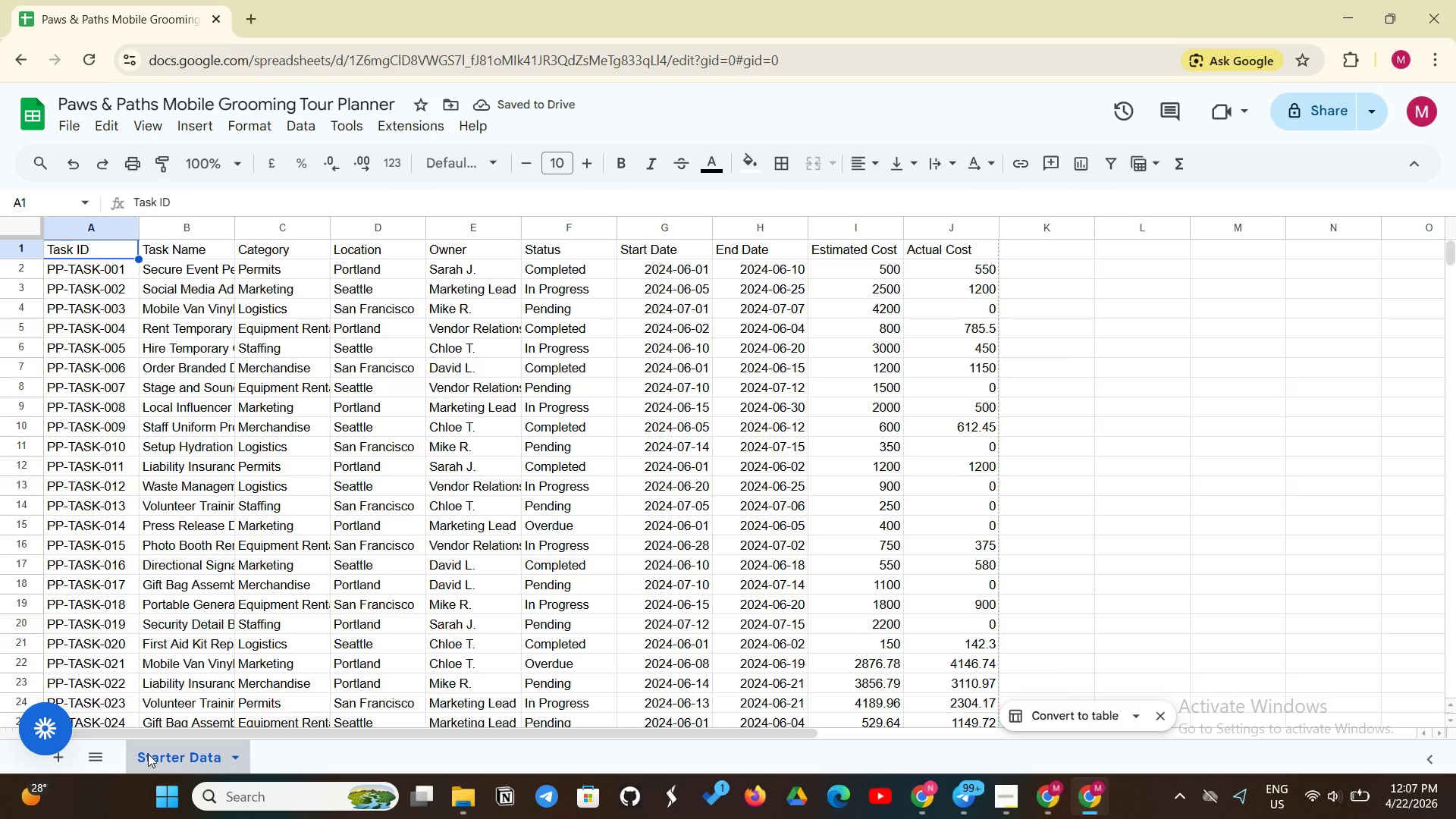 
wait(6.94)
 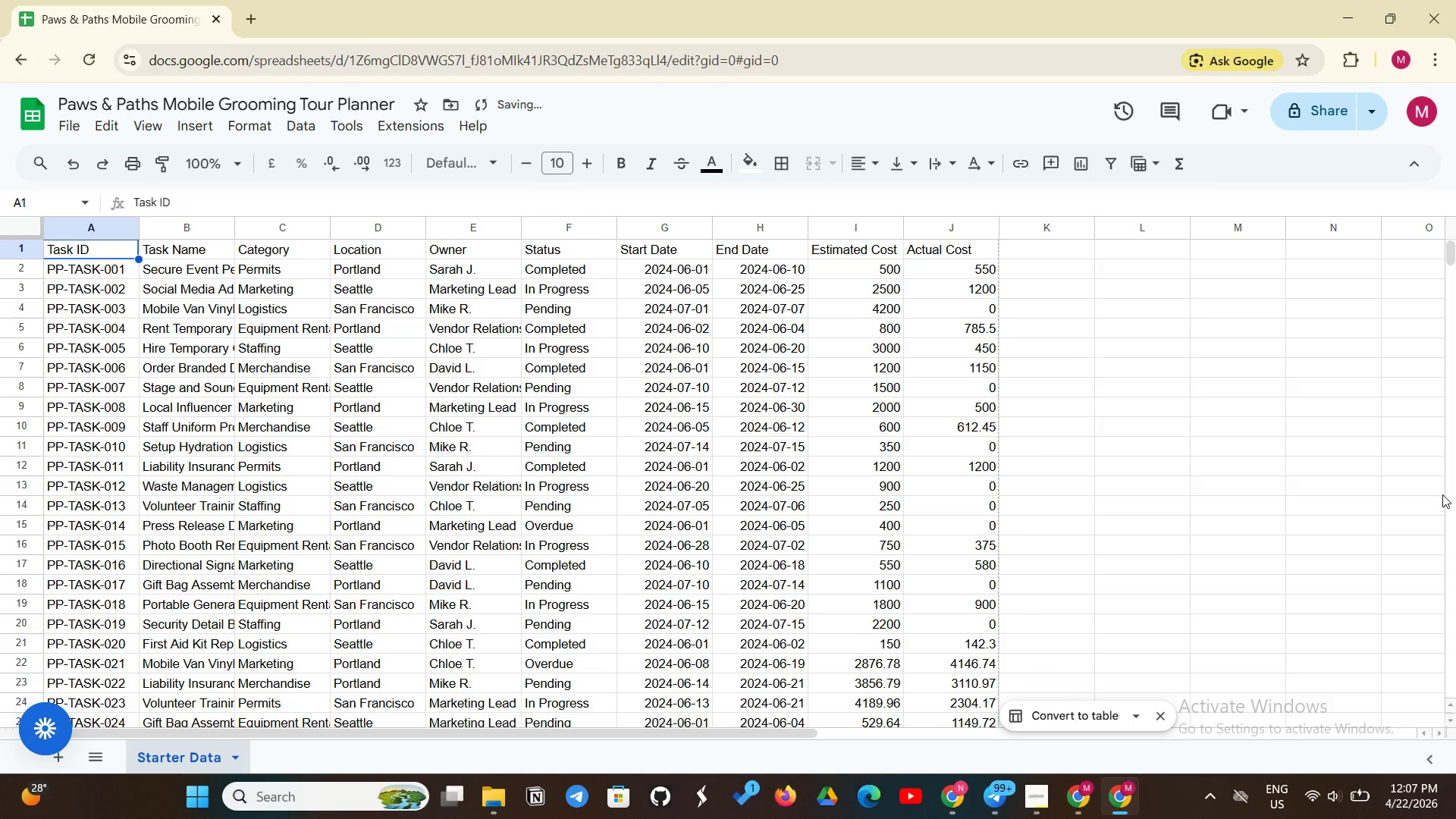 
left_click([152, 764])
 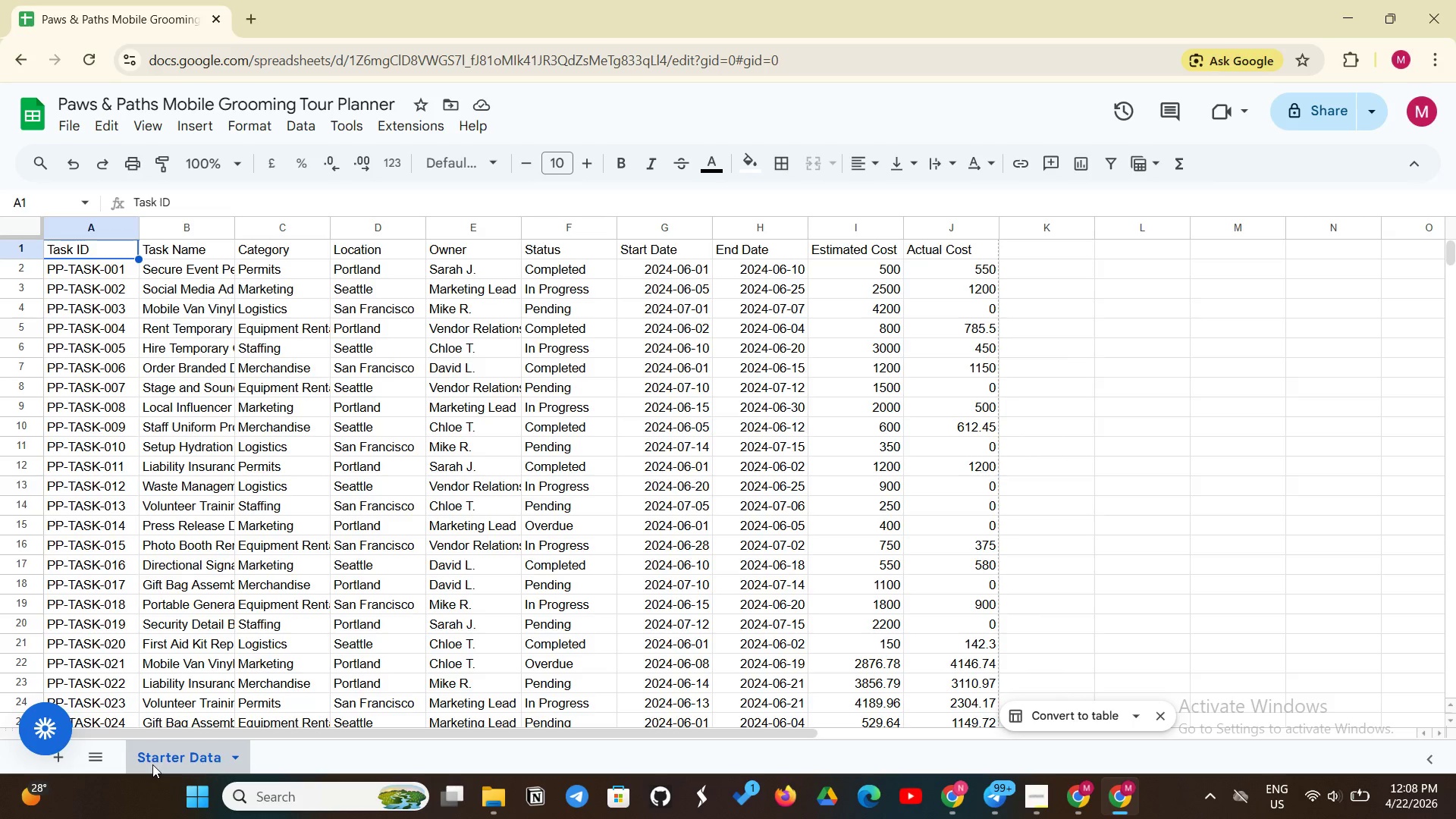 
wait(11.77)
 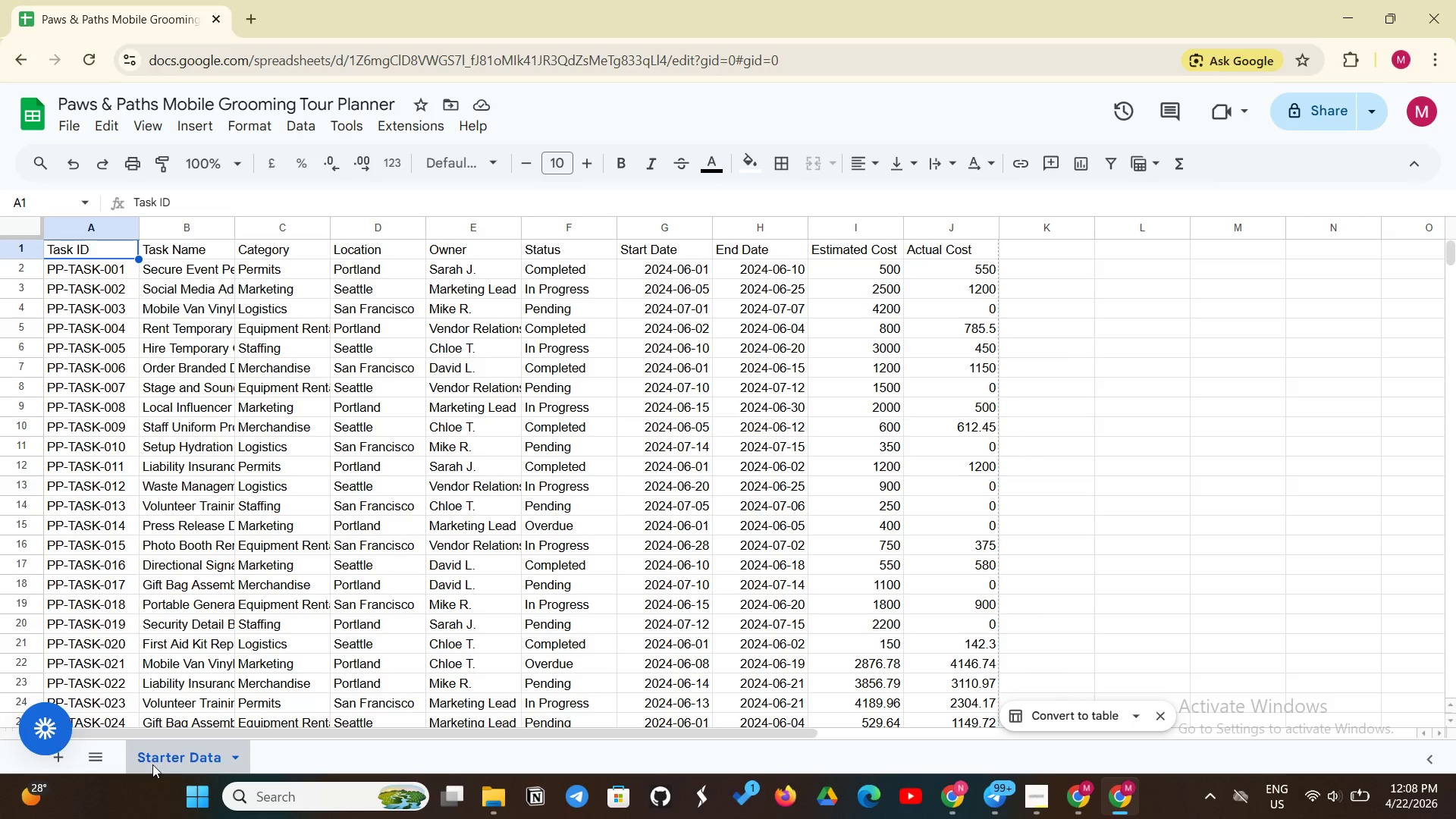 
scroll: coordinate [1205, 493], scroll_direction: down, amount: 4.0
 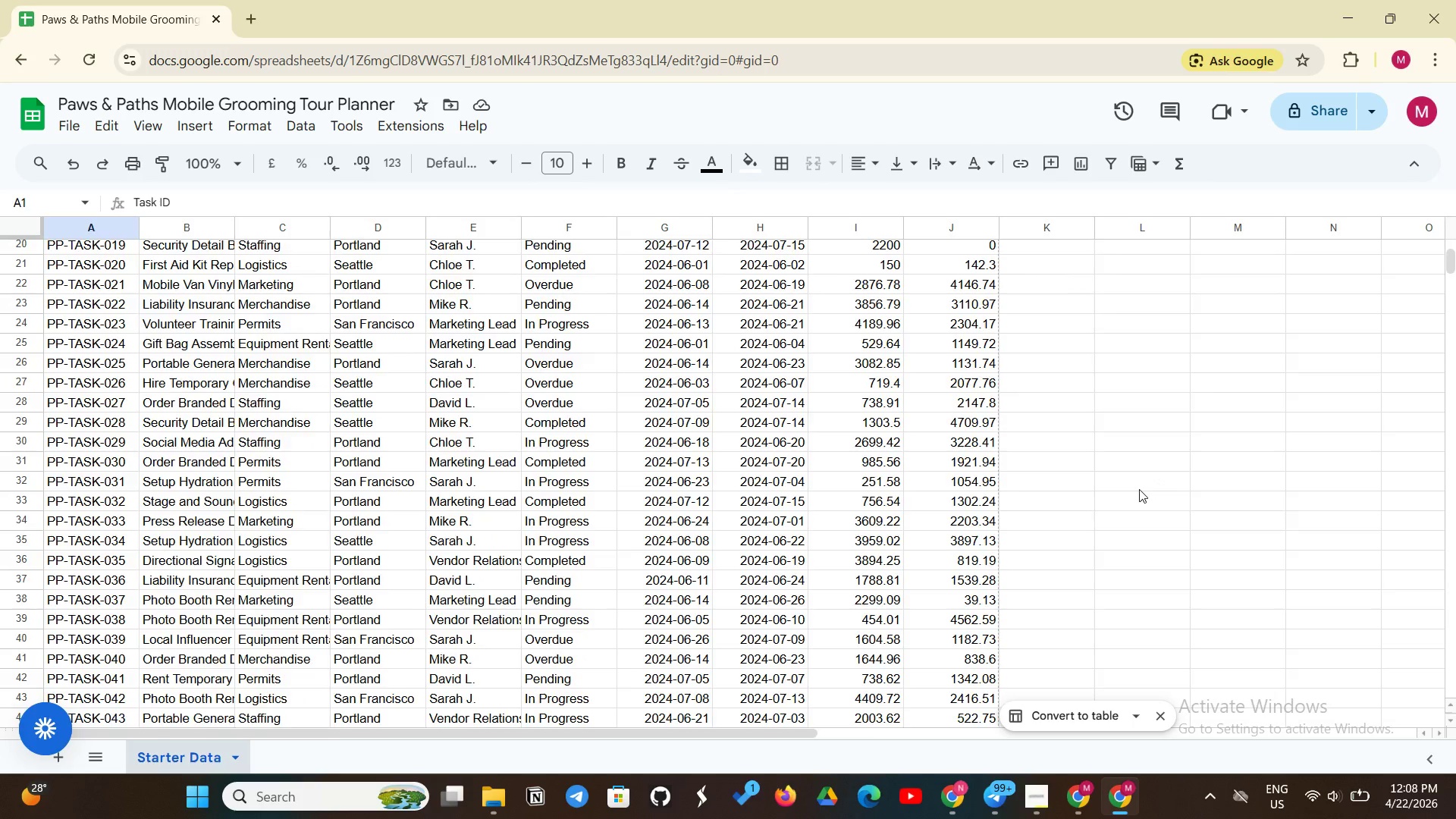 
scroll: coordinate [1139, 489], scroll_direction: up, amount: 5.0
 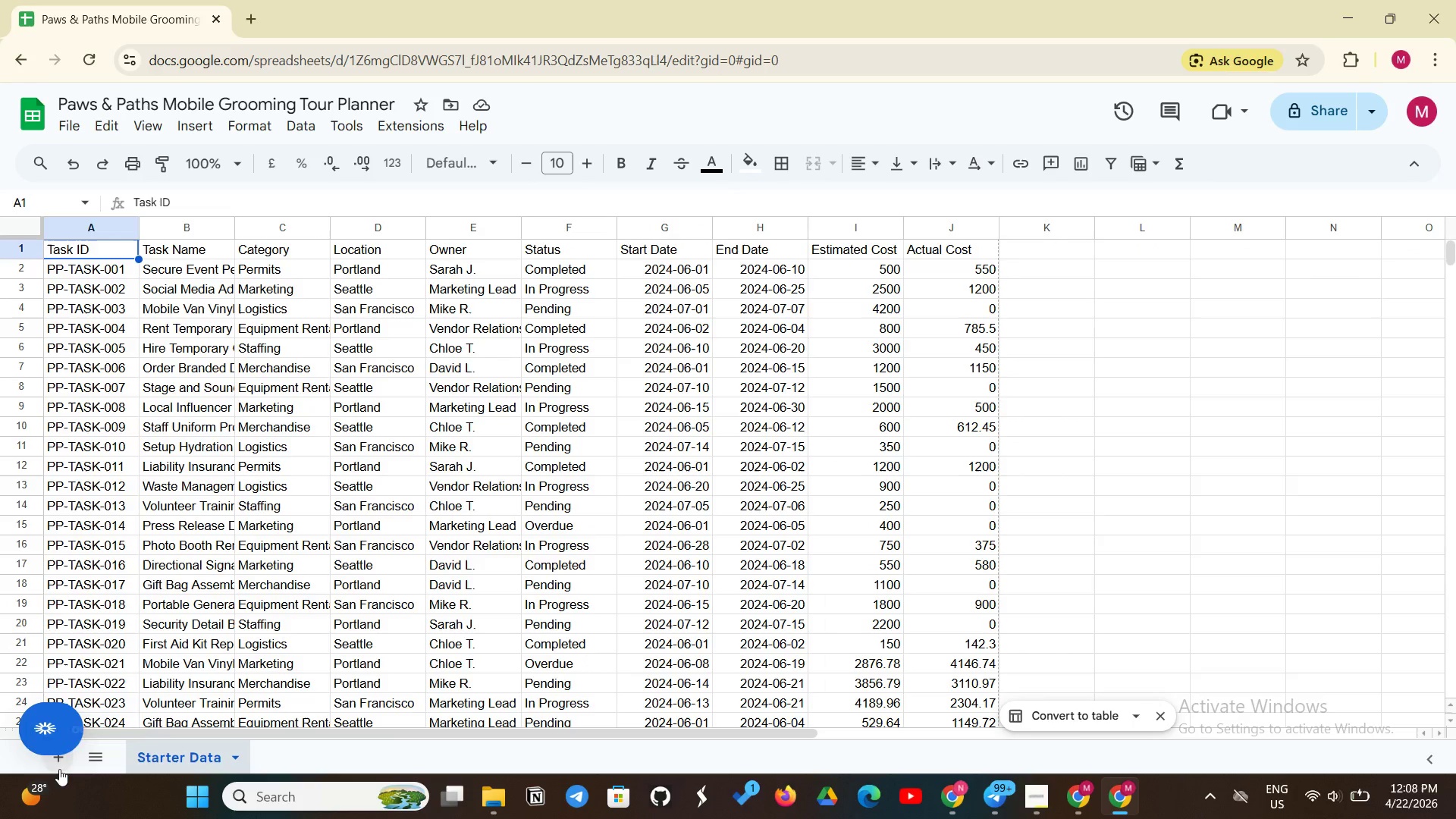 
left_click([59, 769])
 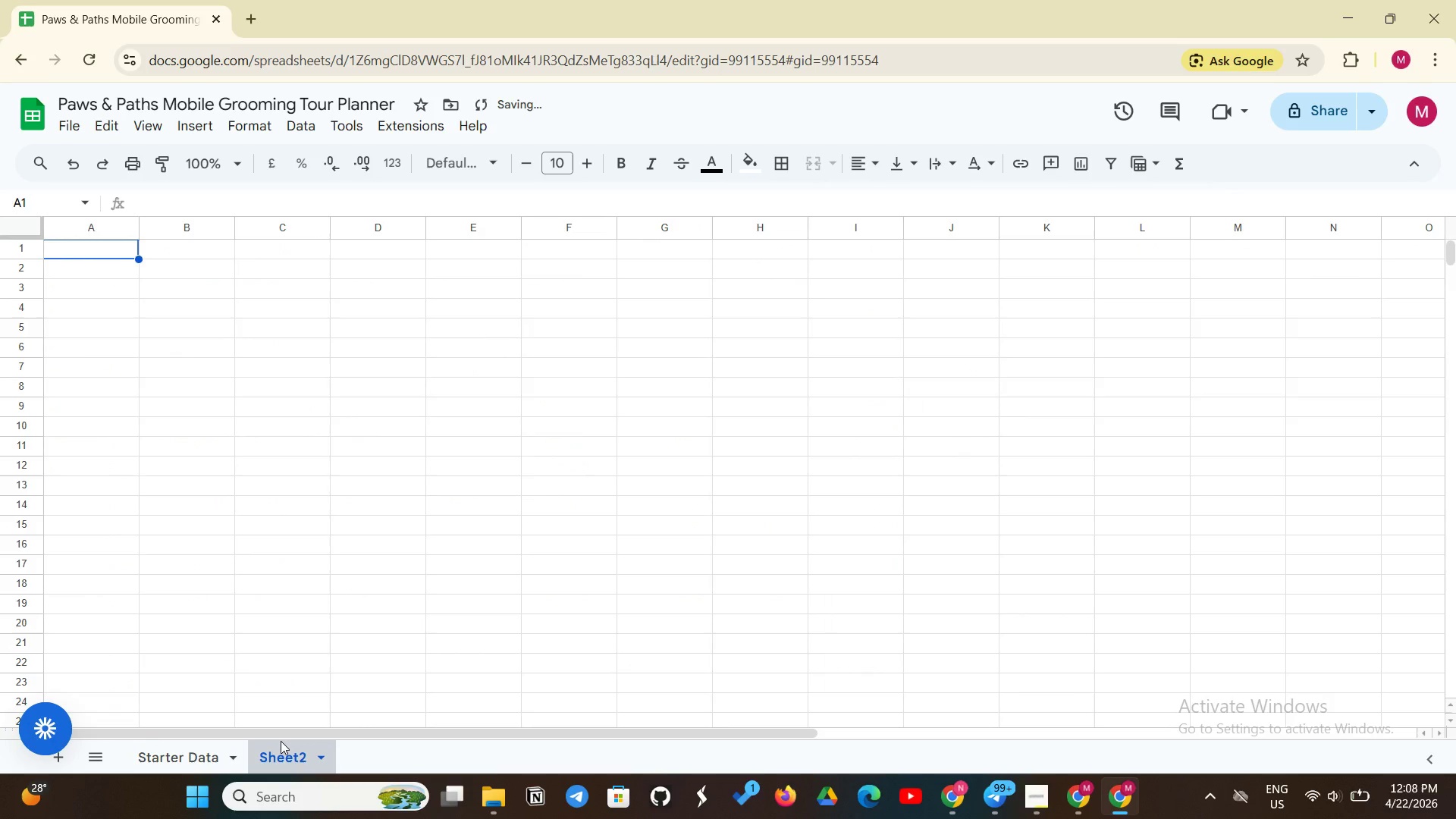 
right_click([280, 741])
 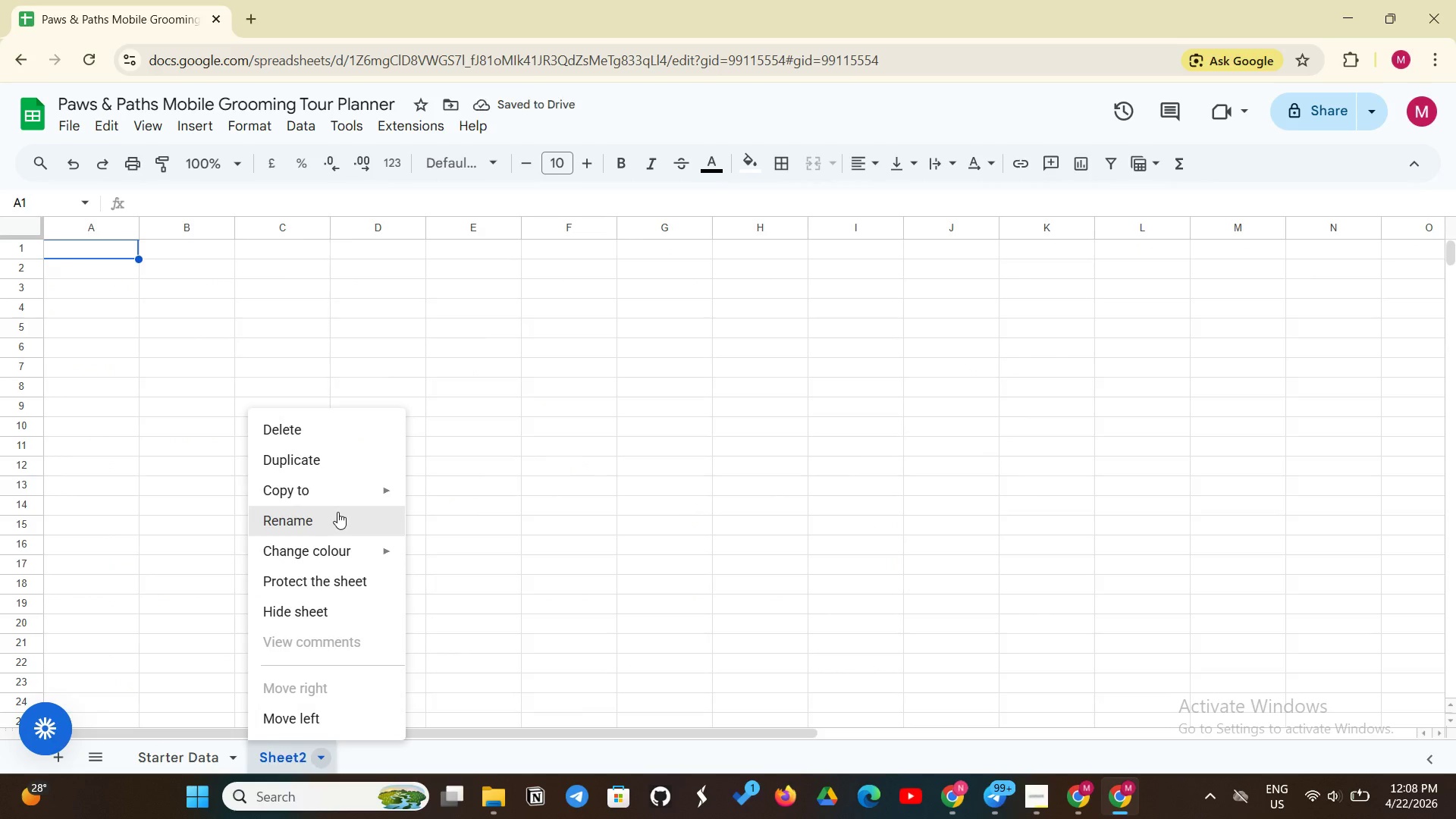 
left_click([338, 512])
 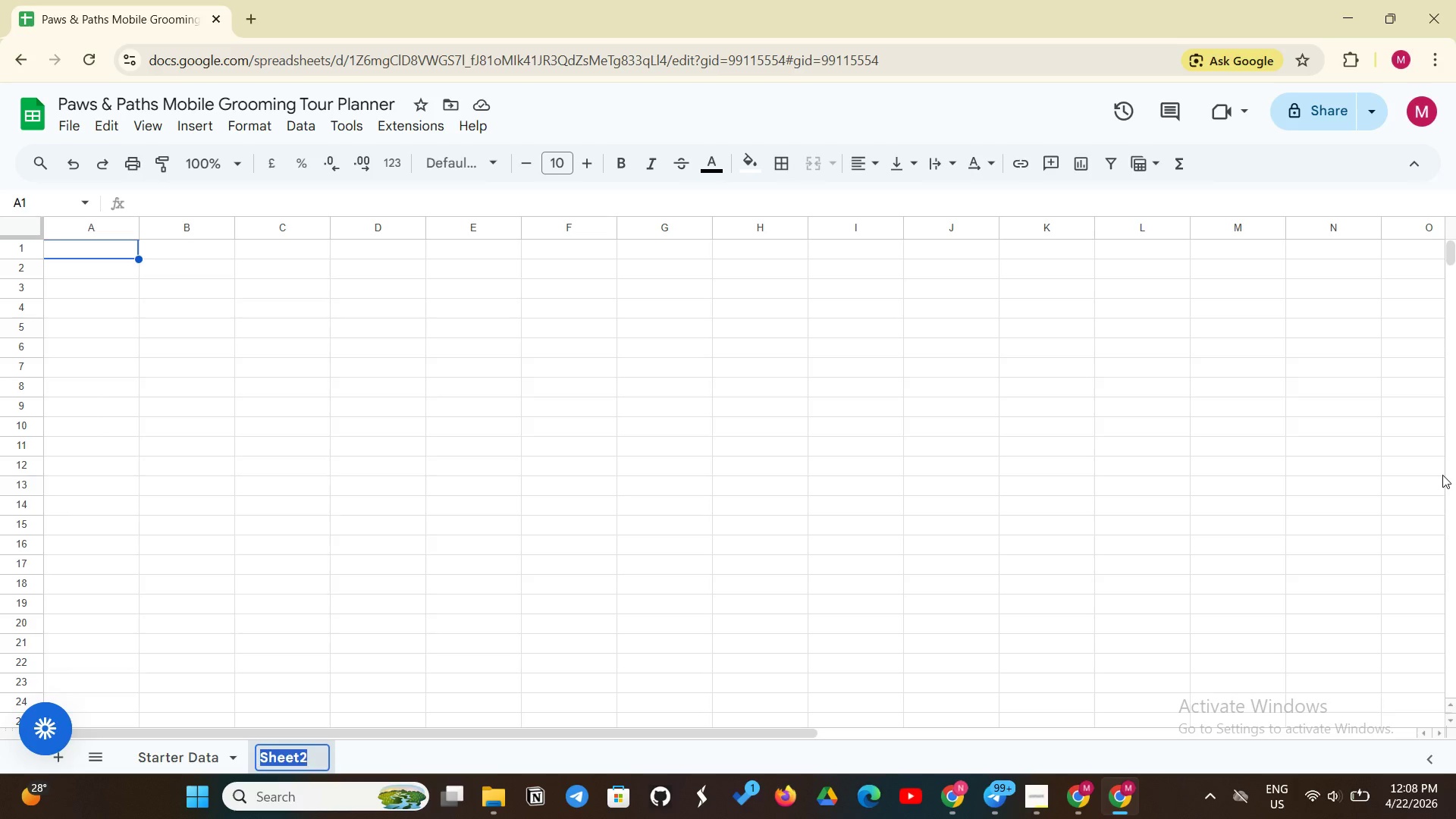 
wait(8.36)
 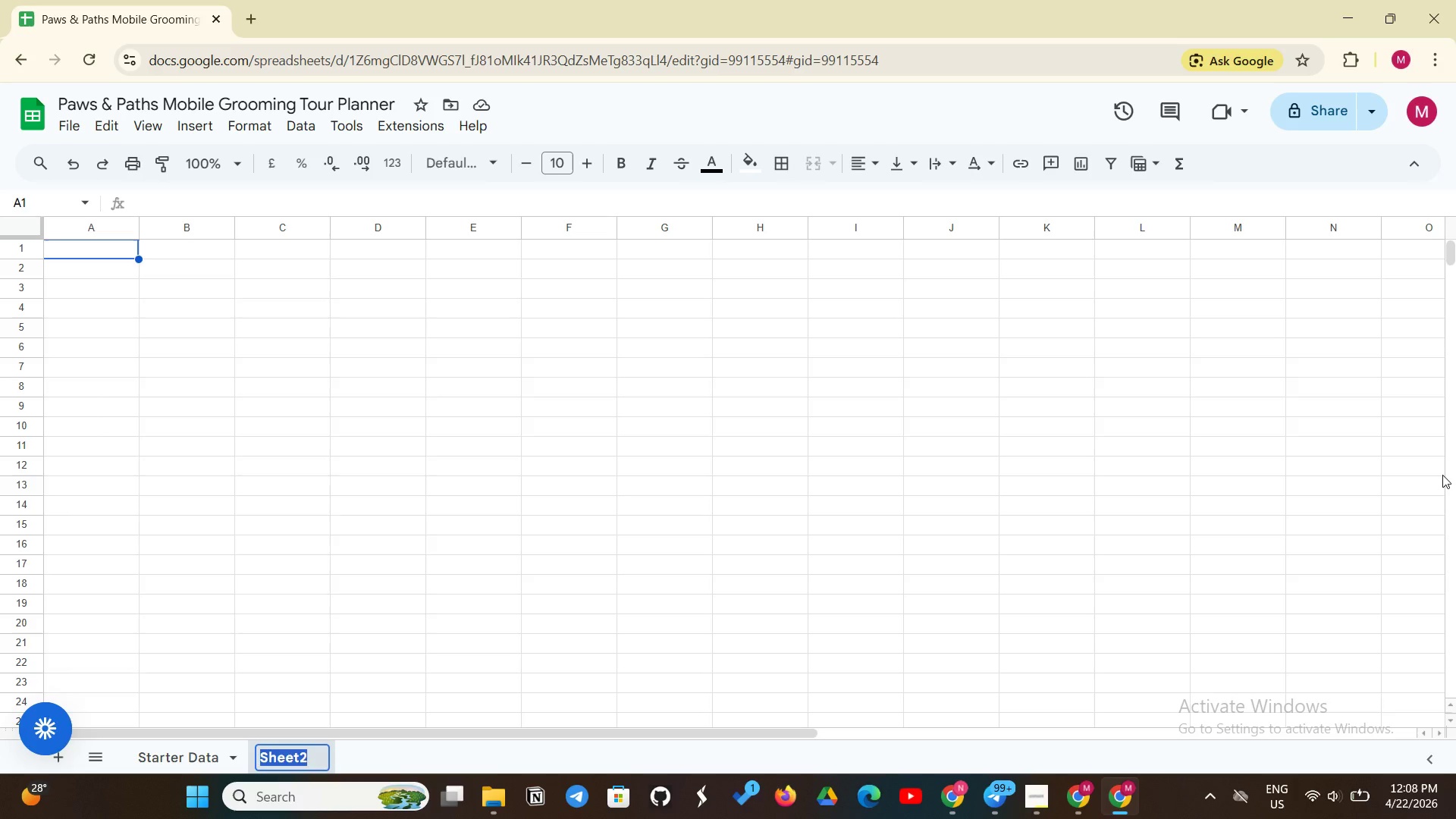 
type(Timeline)
 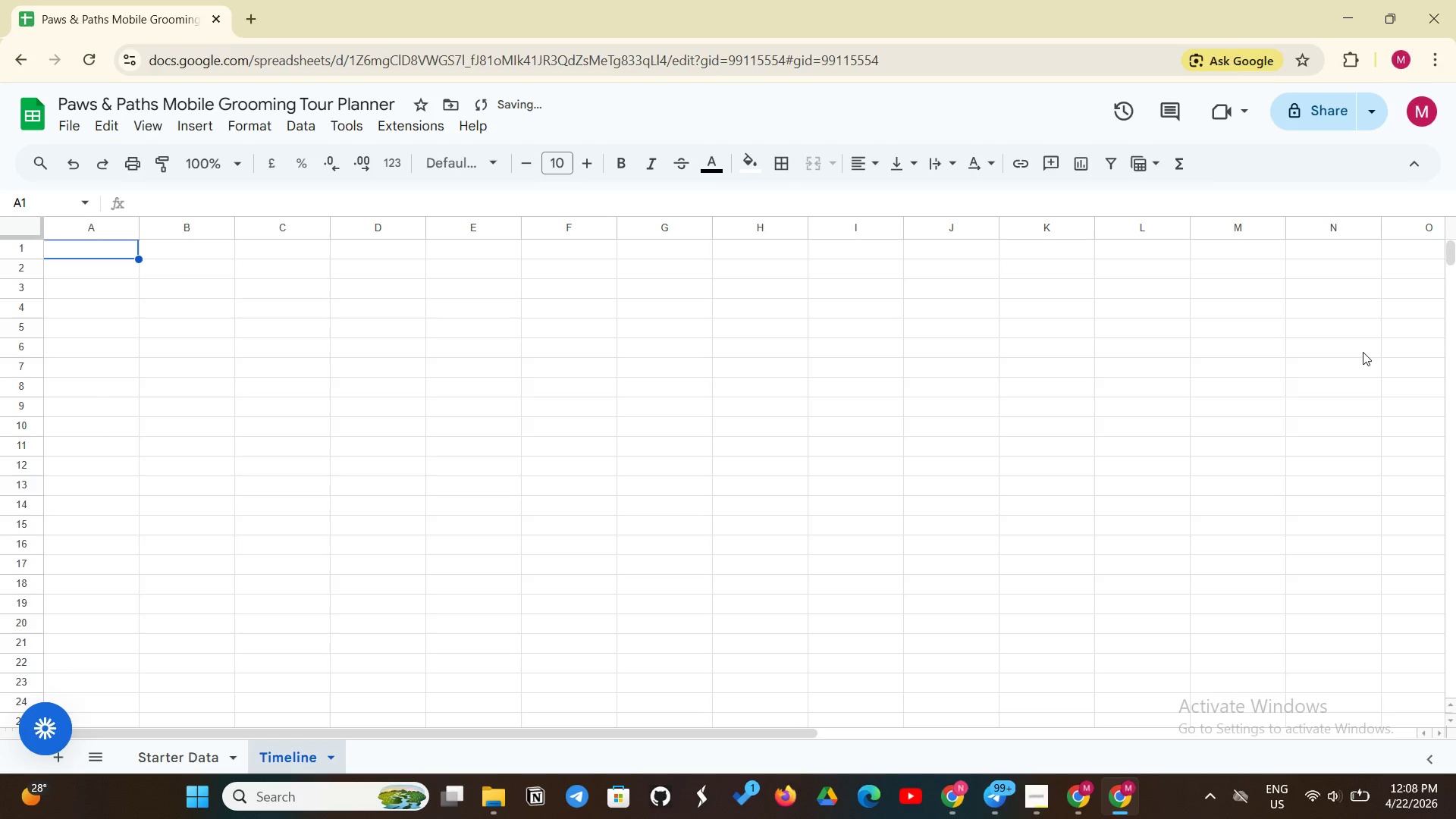 
key(Enter)
 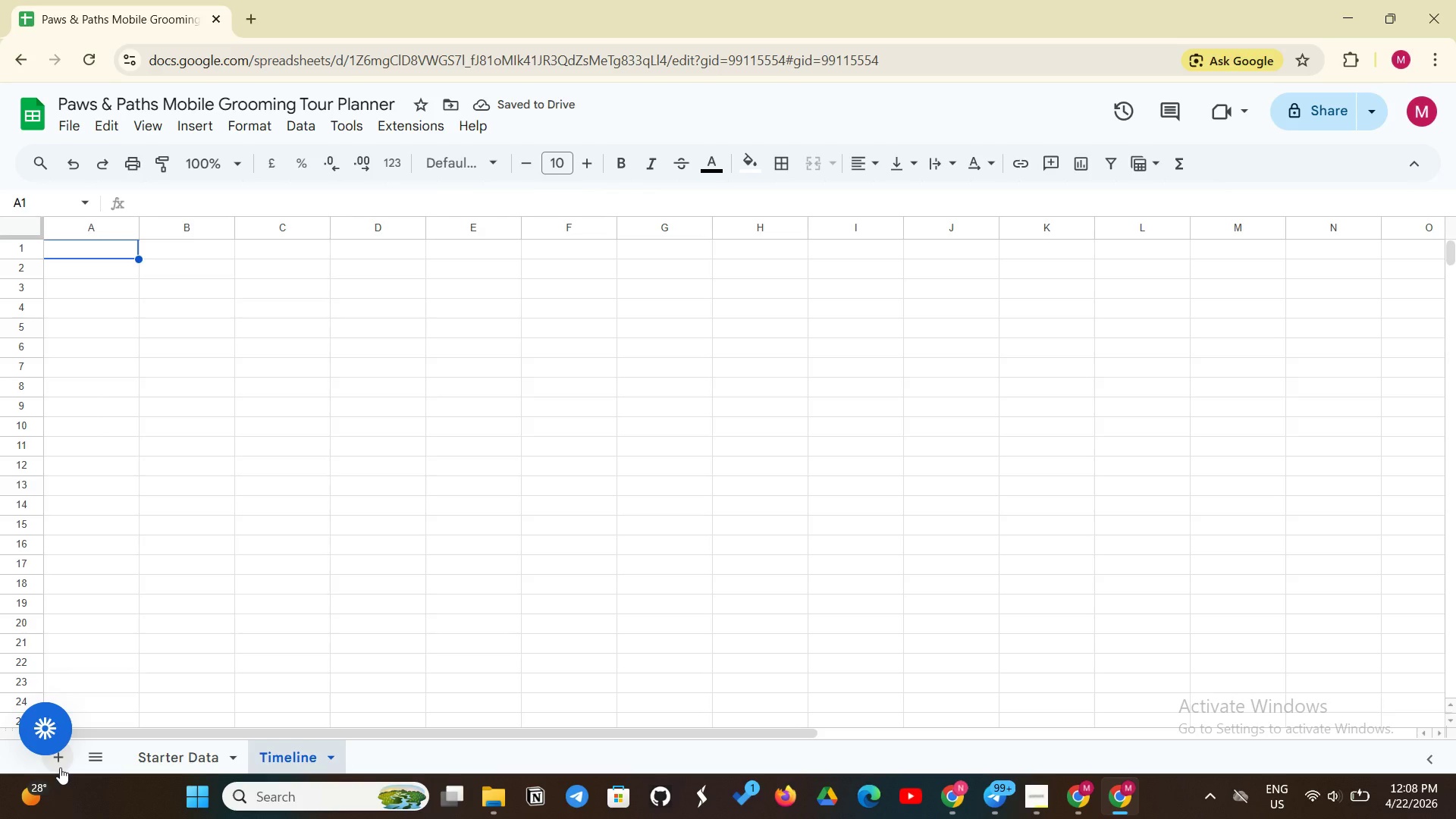 
wait(5.77)
 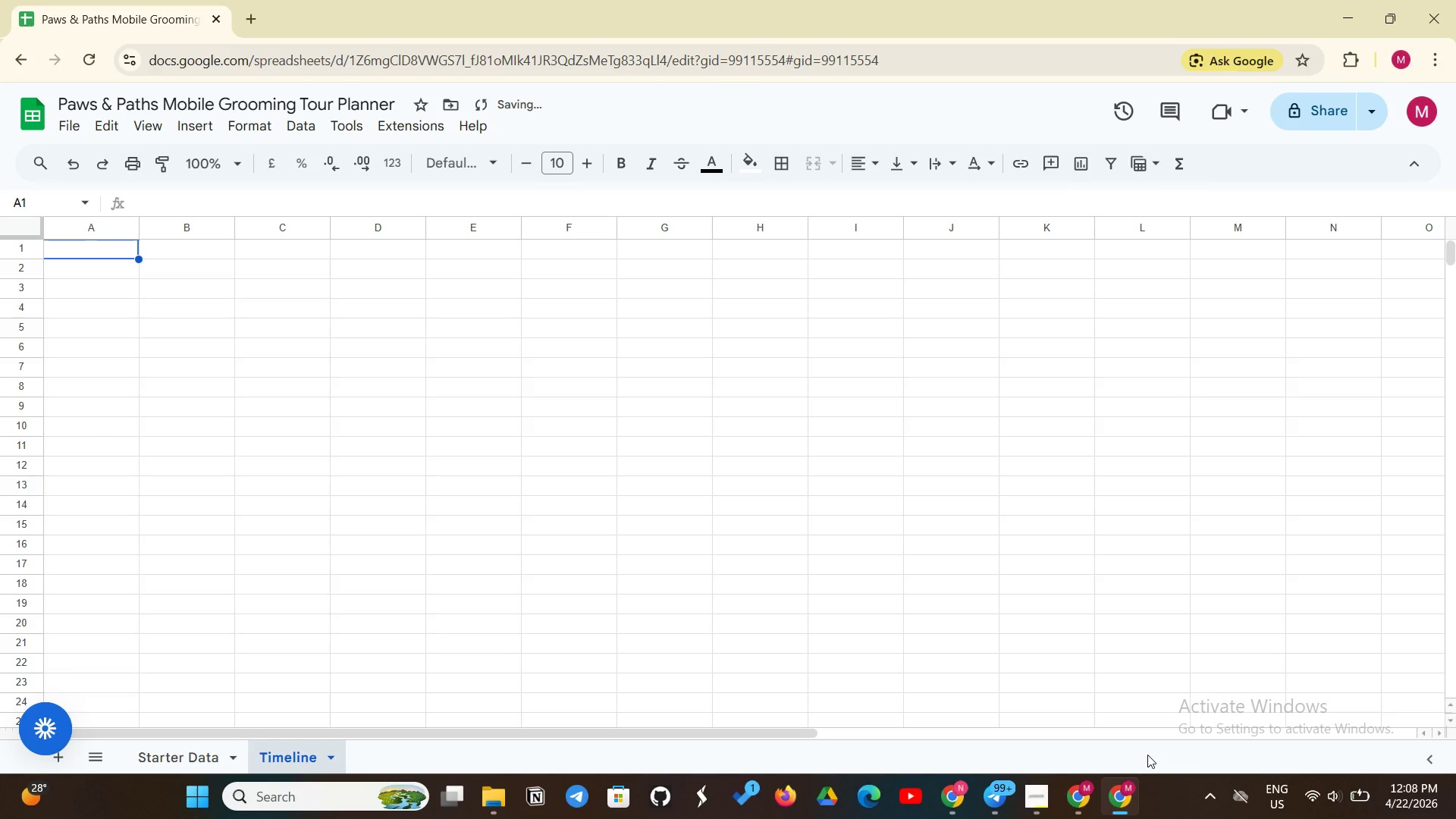 
right_click([399, 750])
 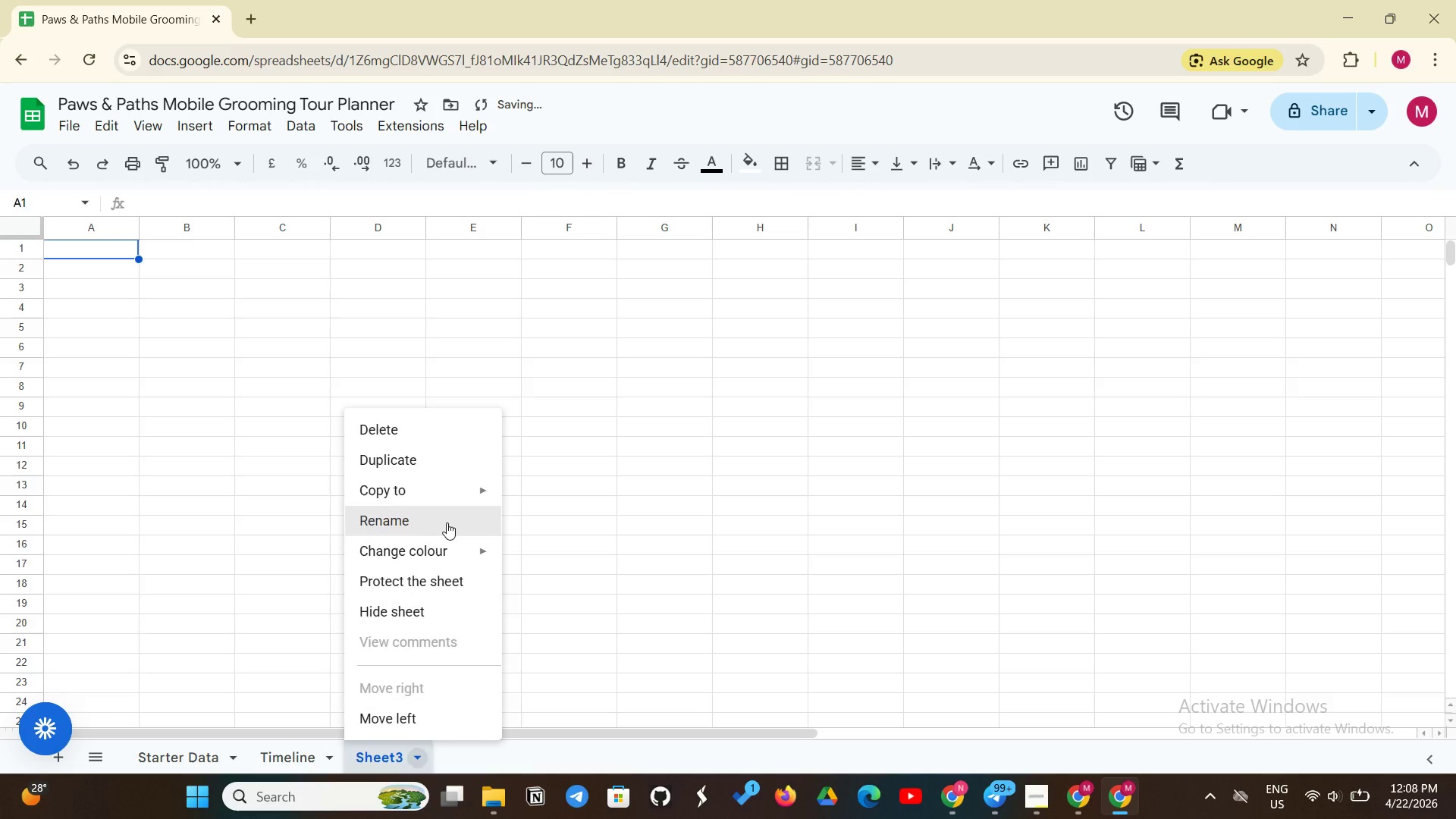 
left_click([447, 522])
 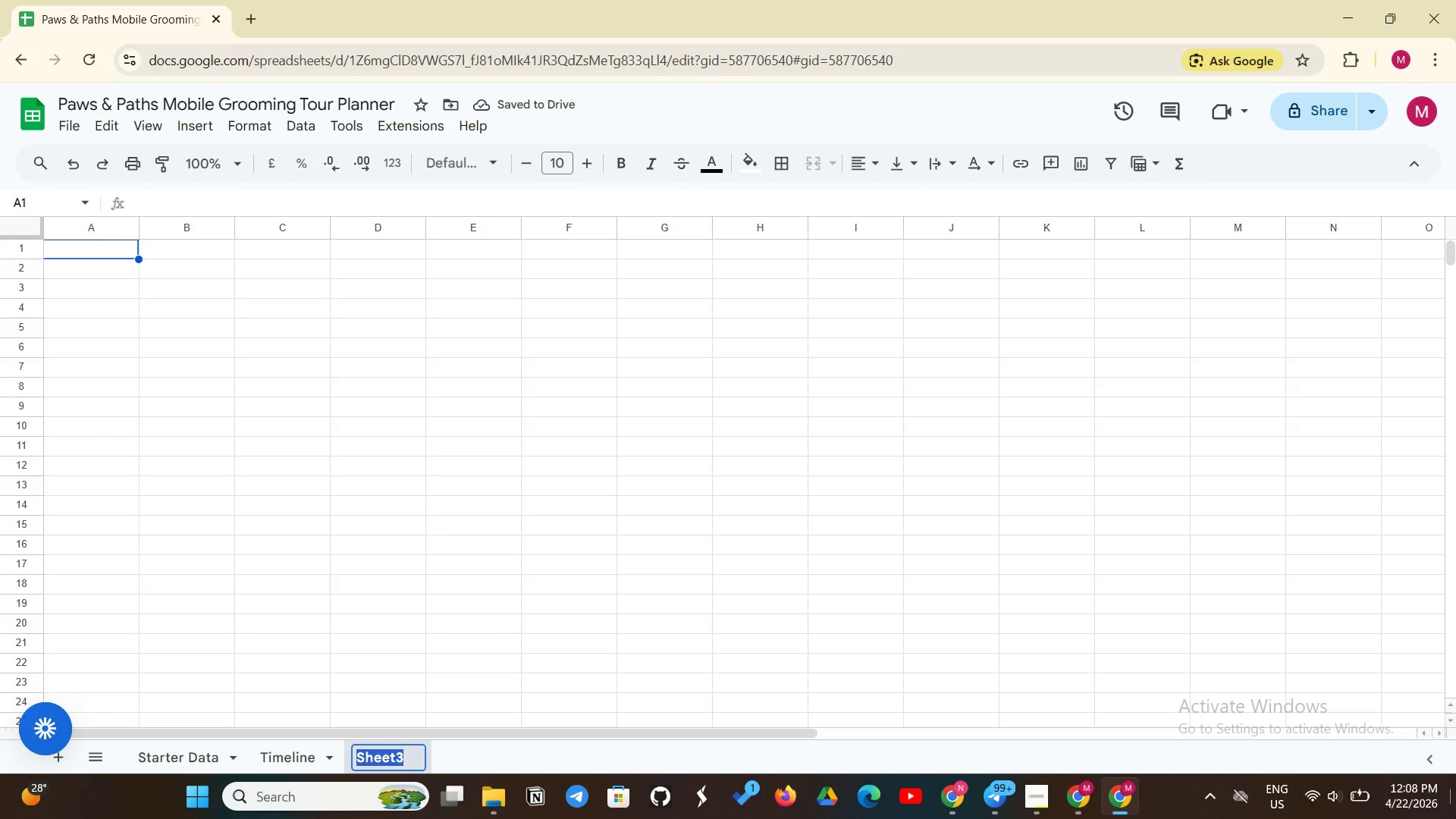 
key(Backspace)
 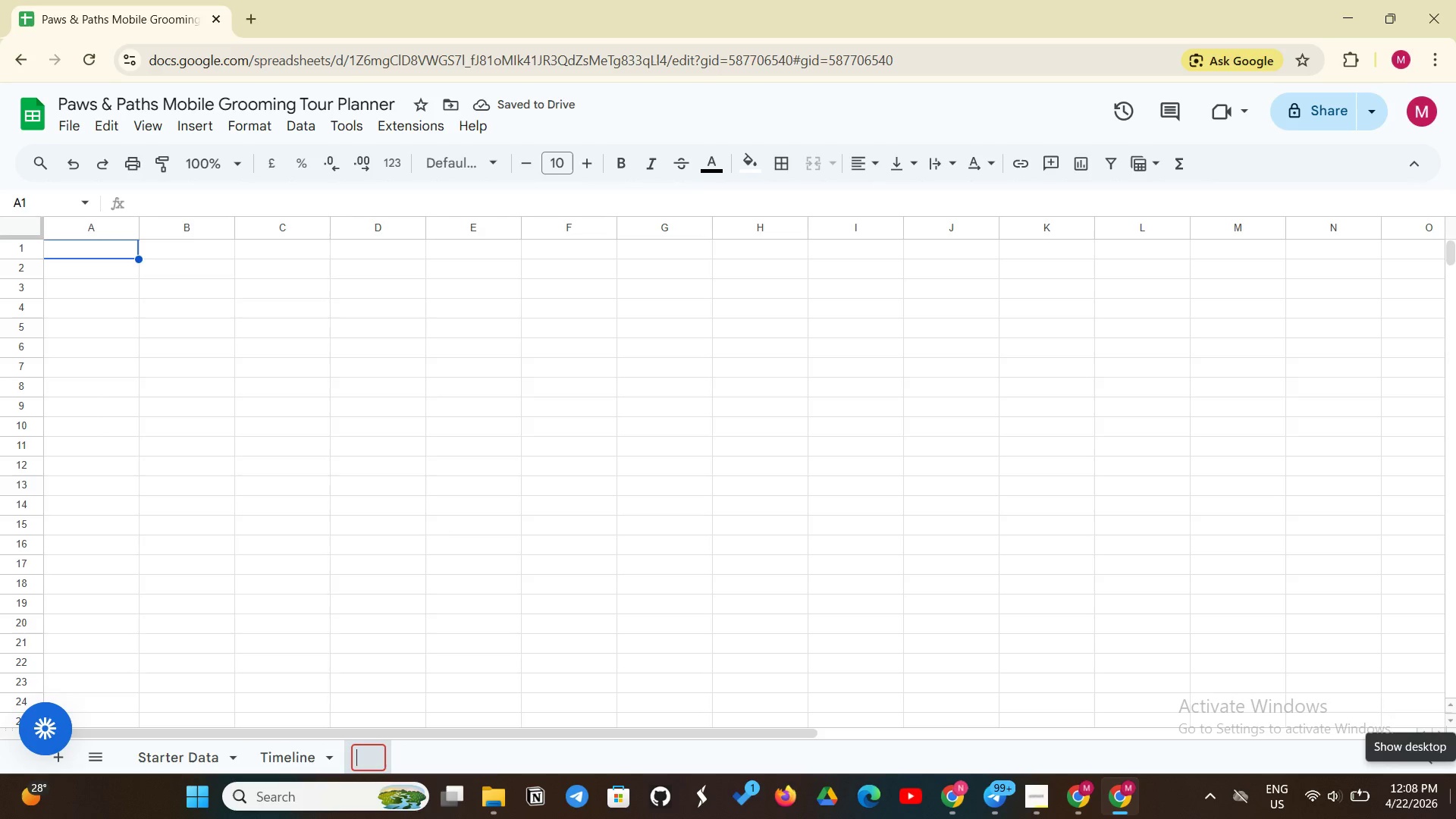 
type(Budget Tracker)
 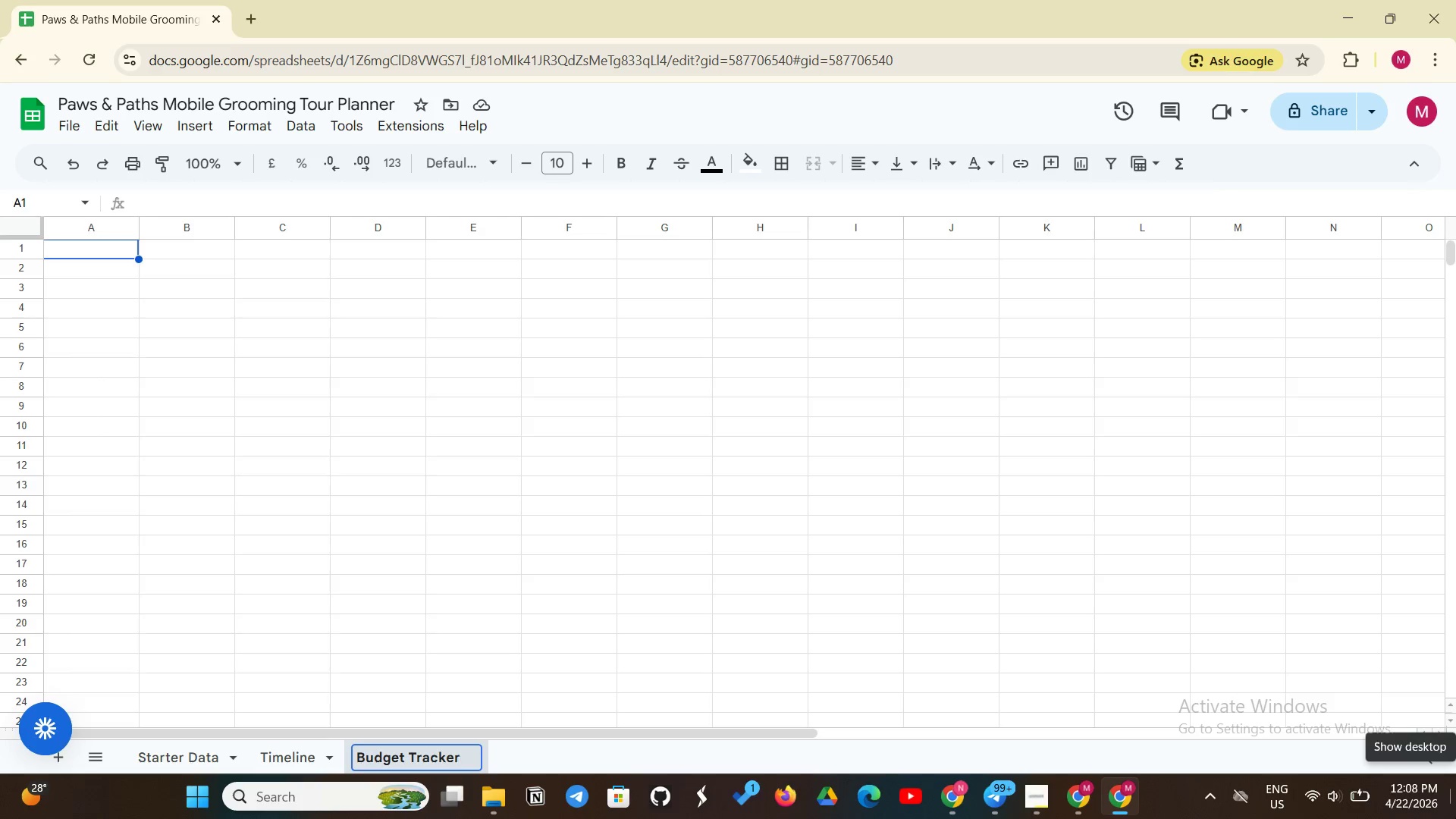 
key(Enter)
 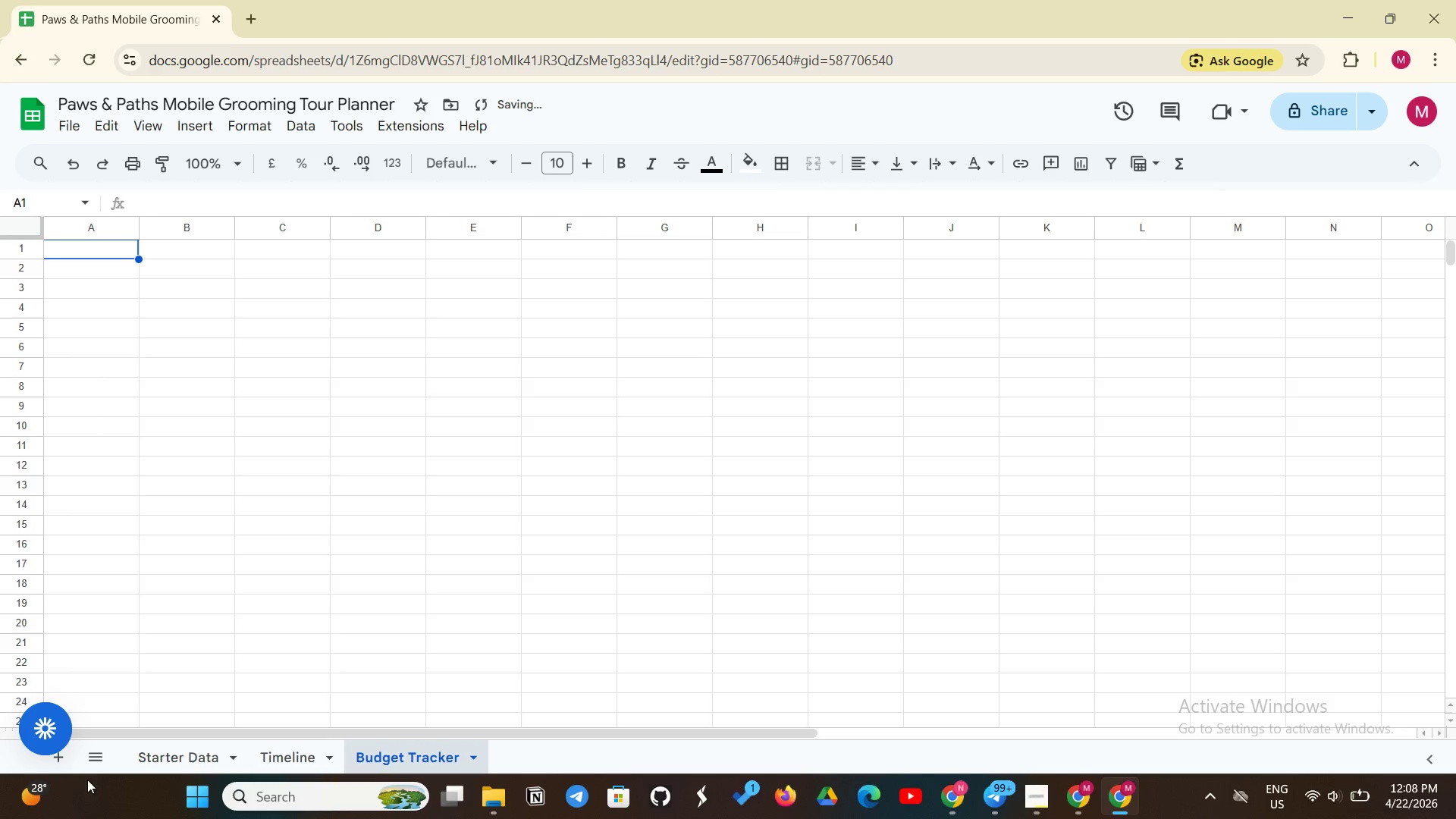 
left_click([56, 767])
 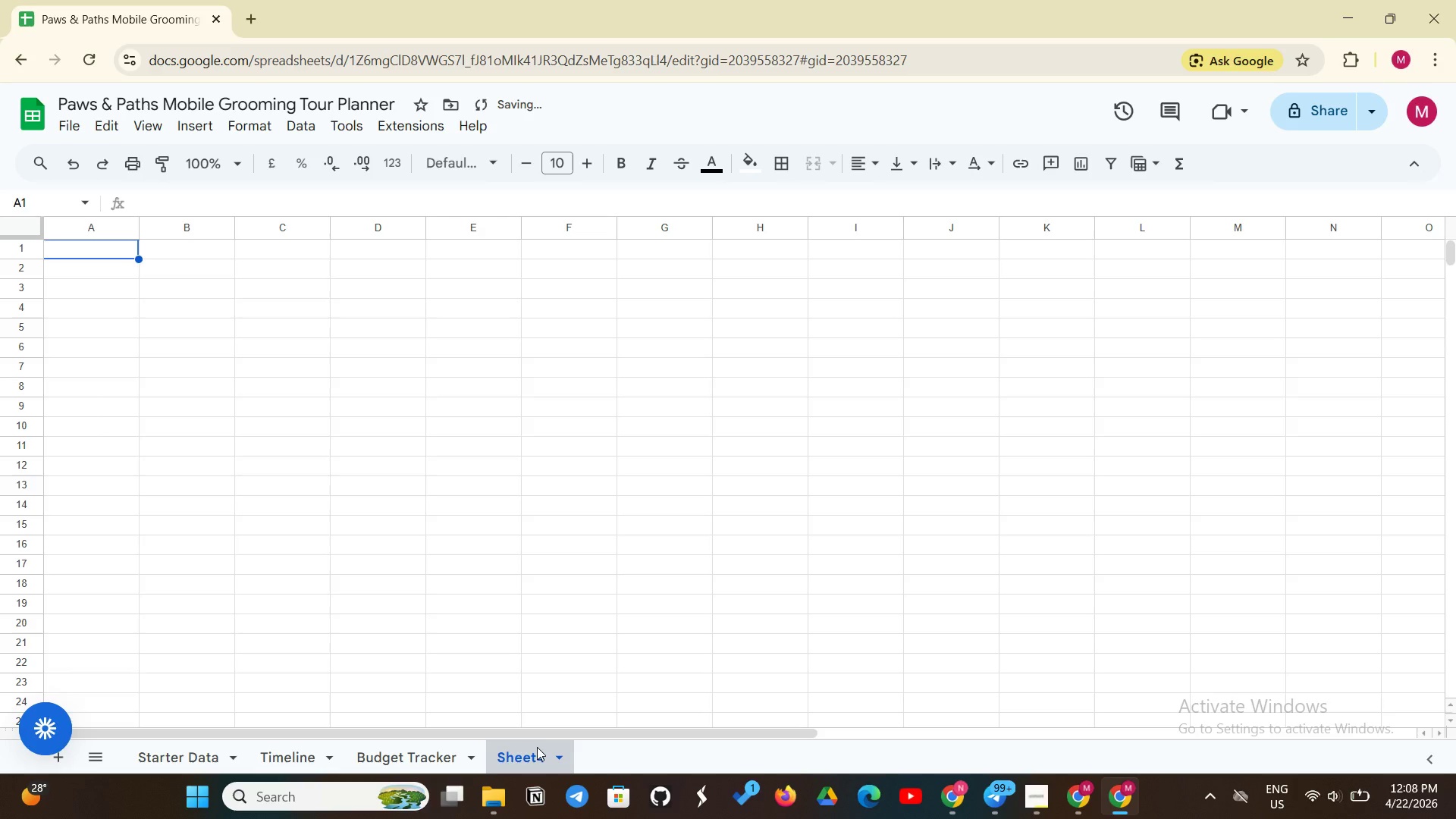 
right_click([537, 747])
 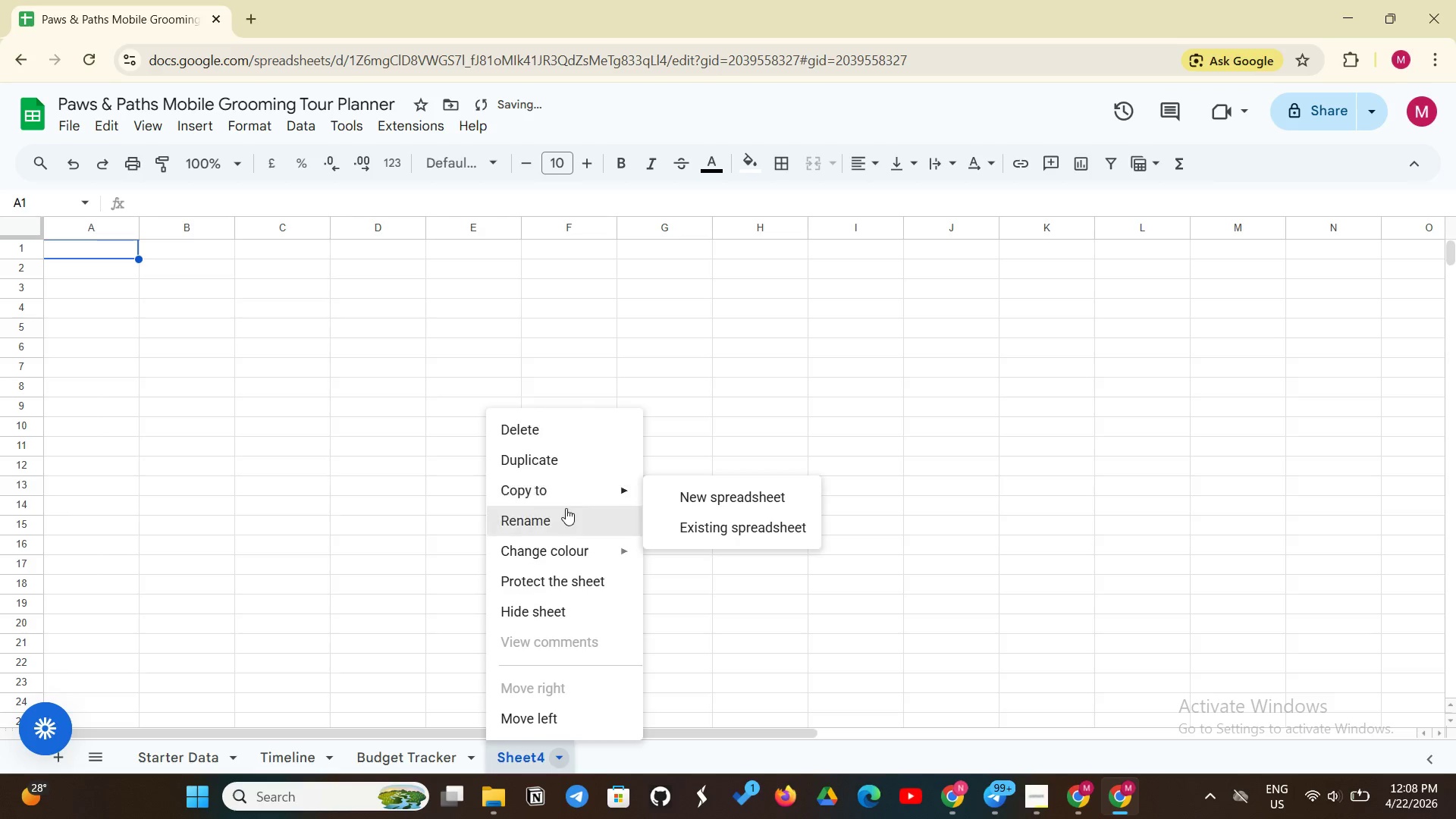 
left_click([566, 508])
 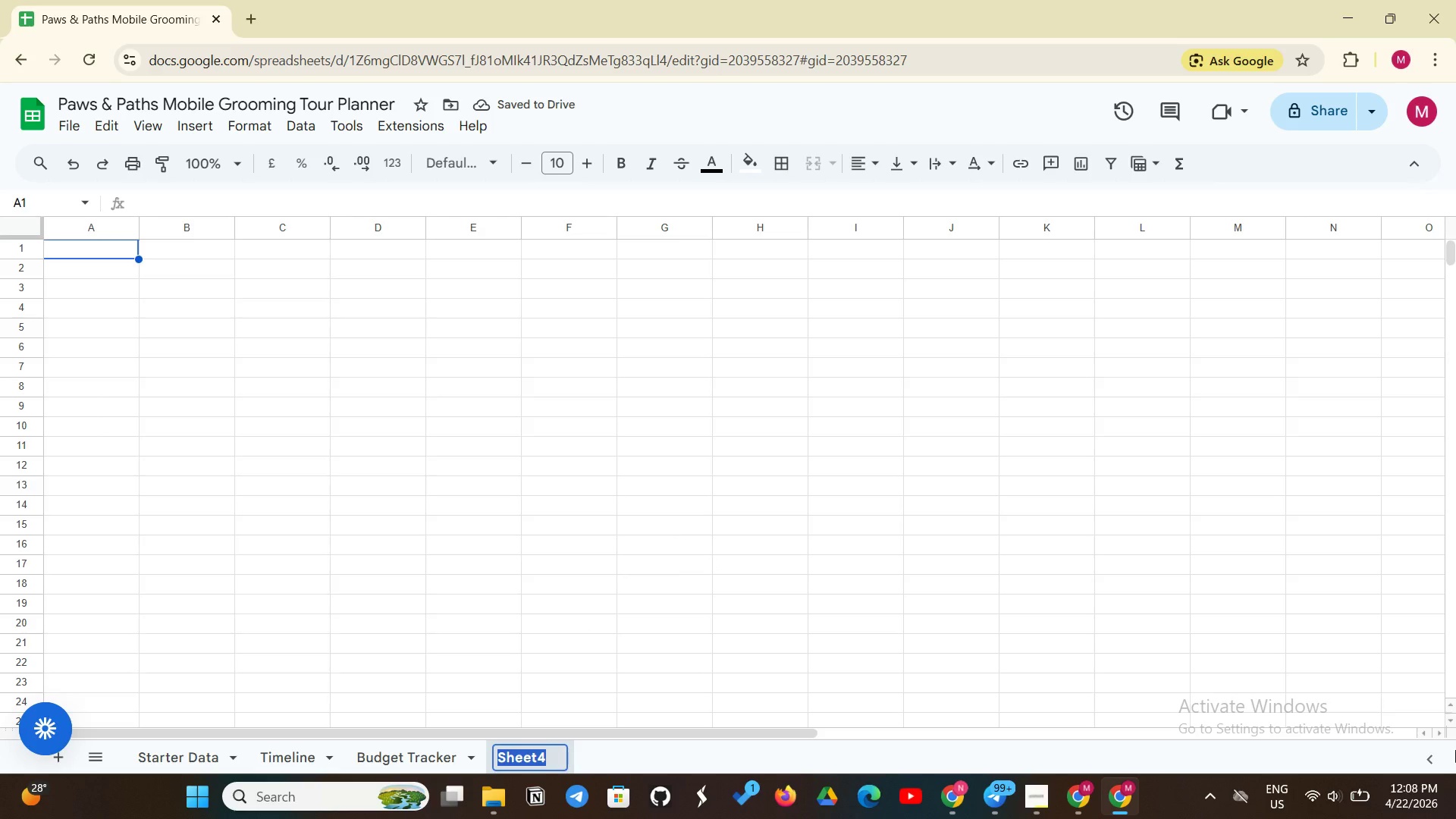 
key(Backspace)
 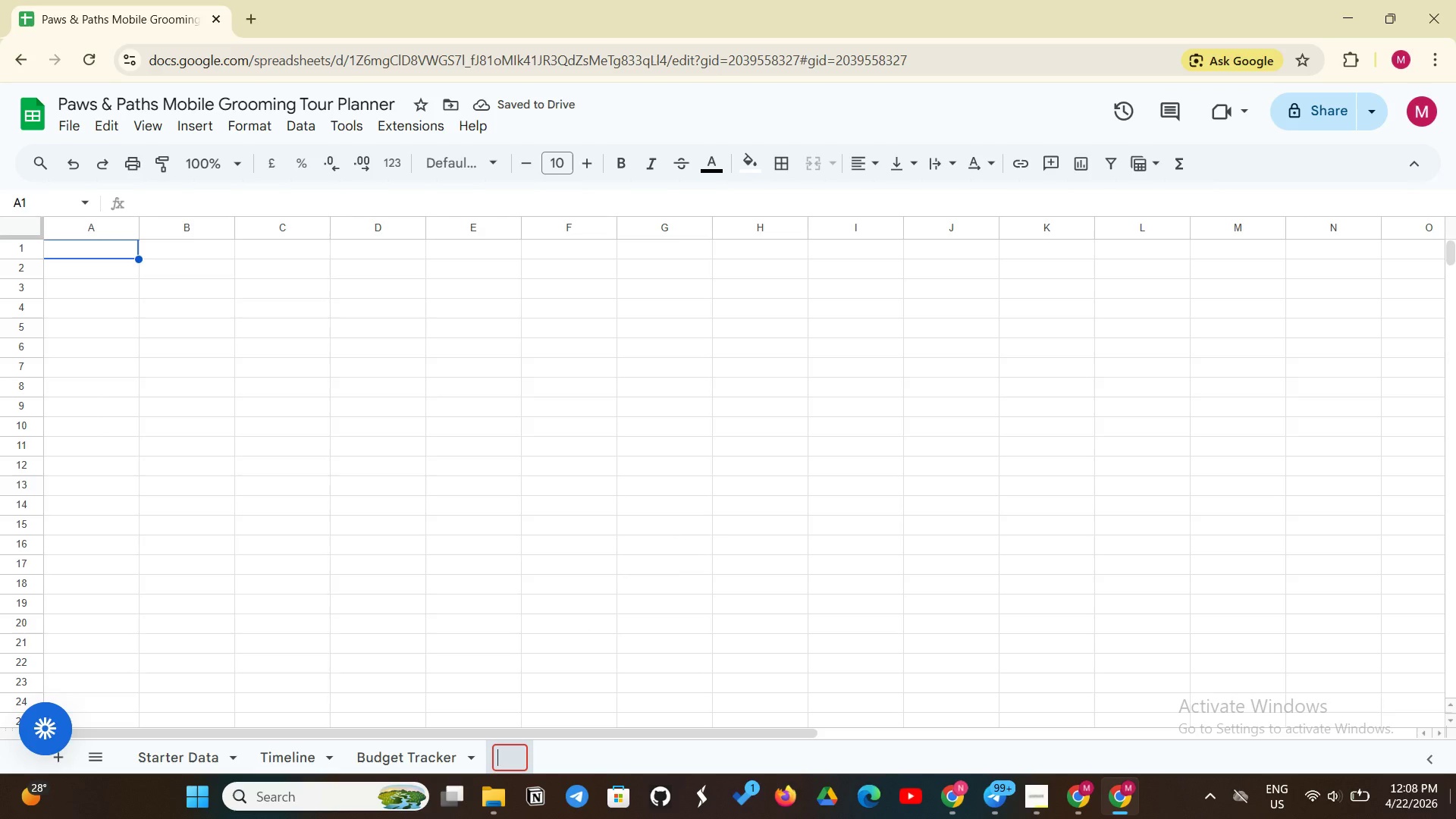 
type(Dashboard)
 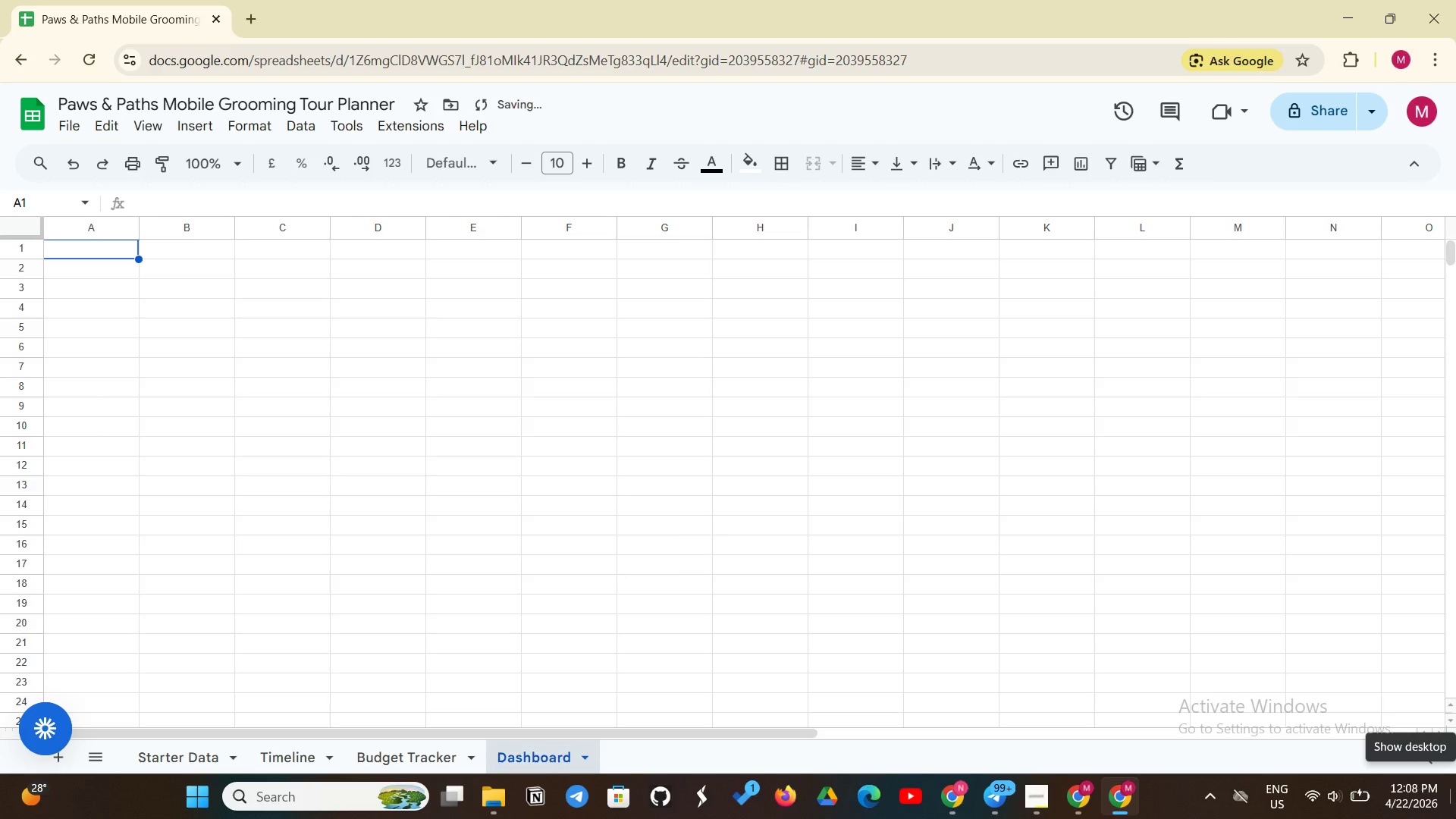 
key(Enter)
 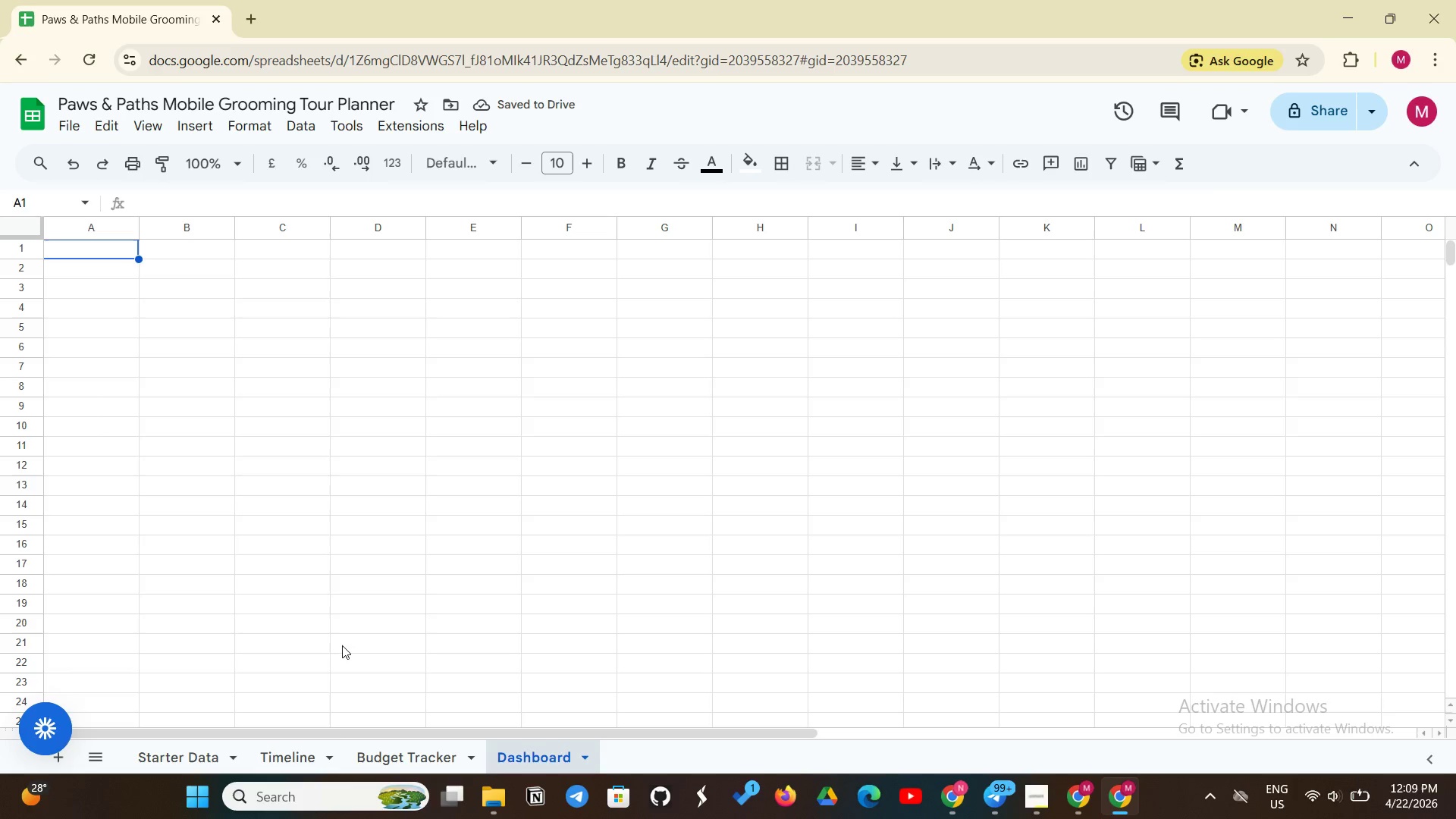 
left_click([69, 760])
 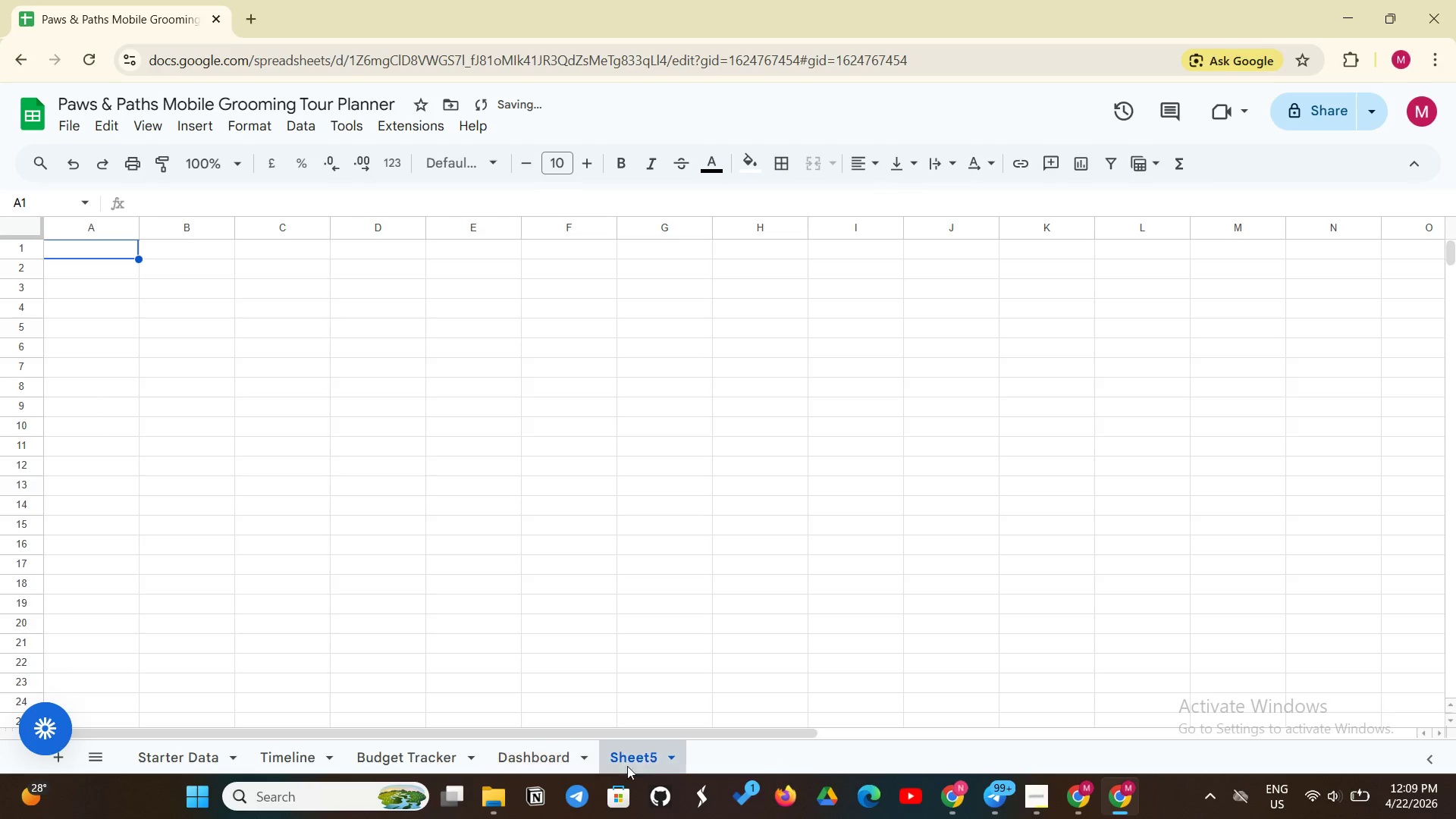 
right_click([648, 757])
 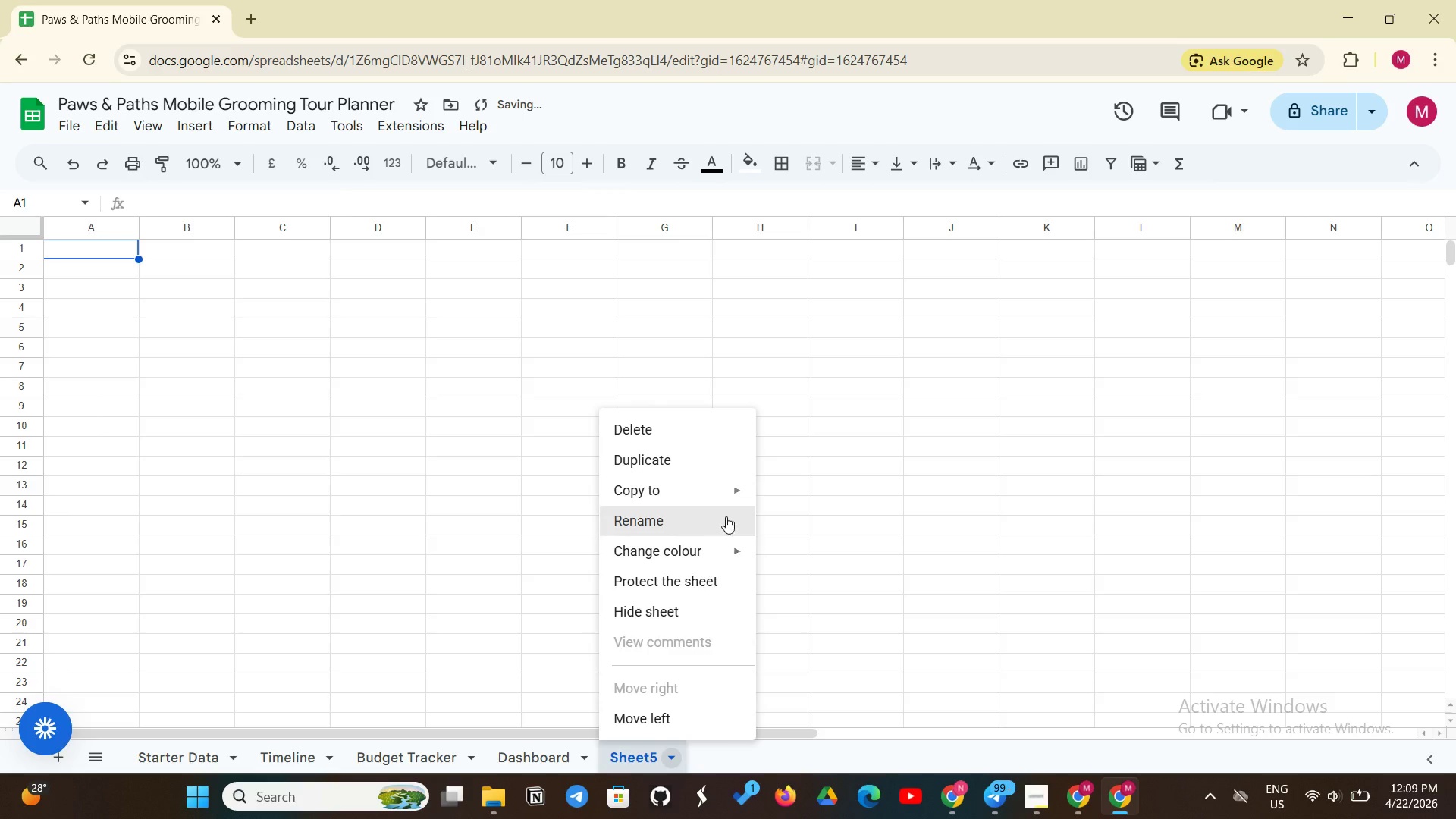 
left_click([726, 516])
 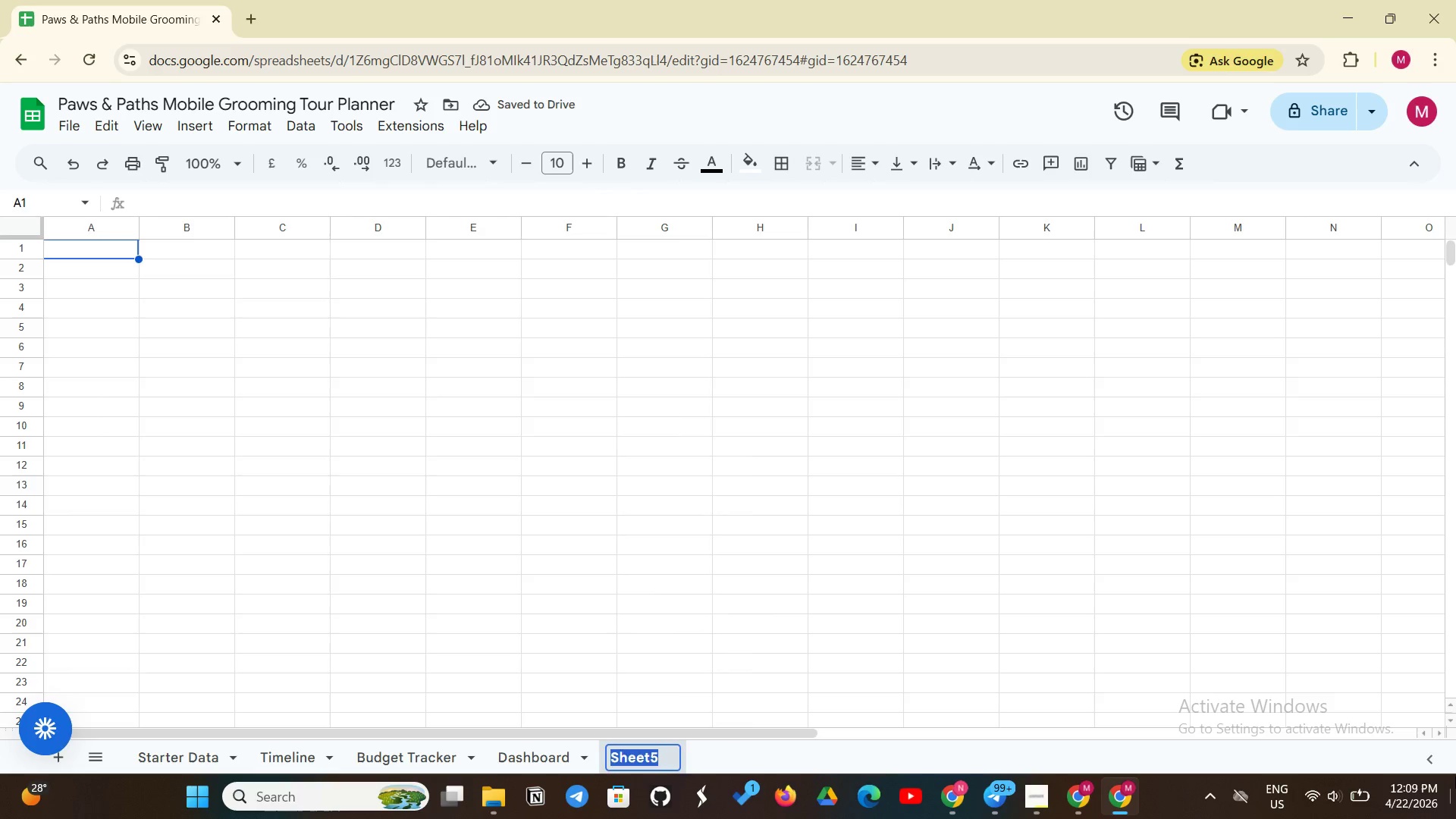 
key(Backspace)
type(IN)
key(Backspace)
type(nst)
 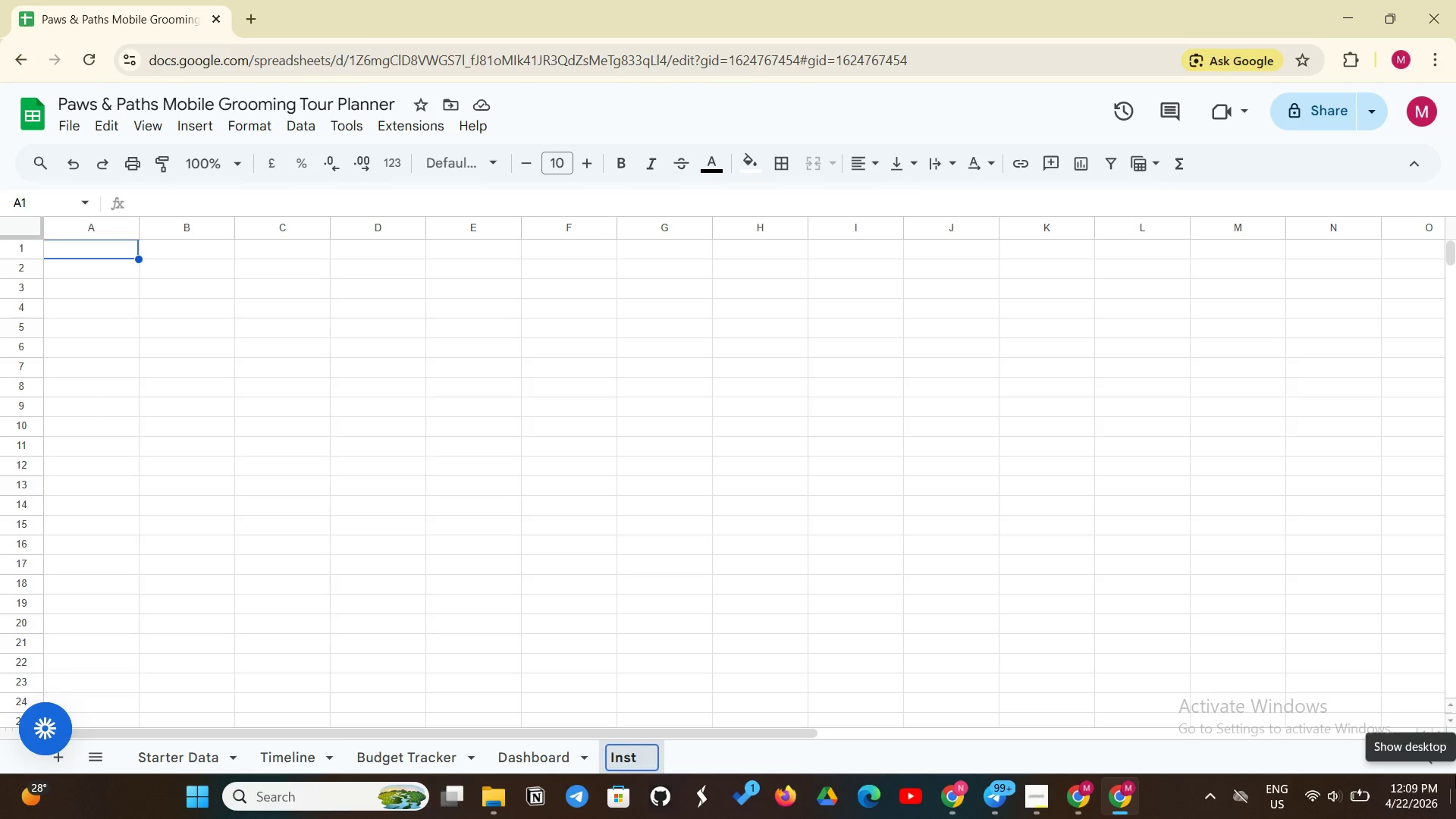 
type(ructions)
 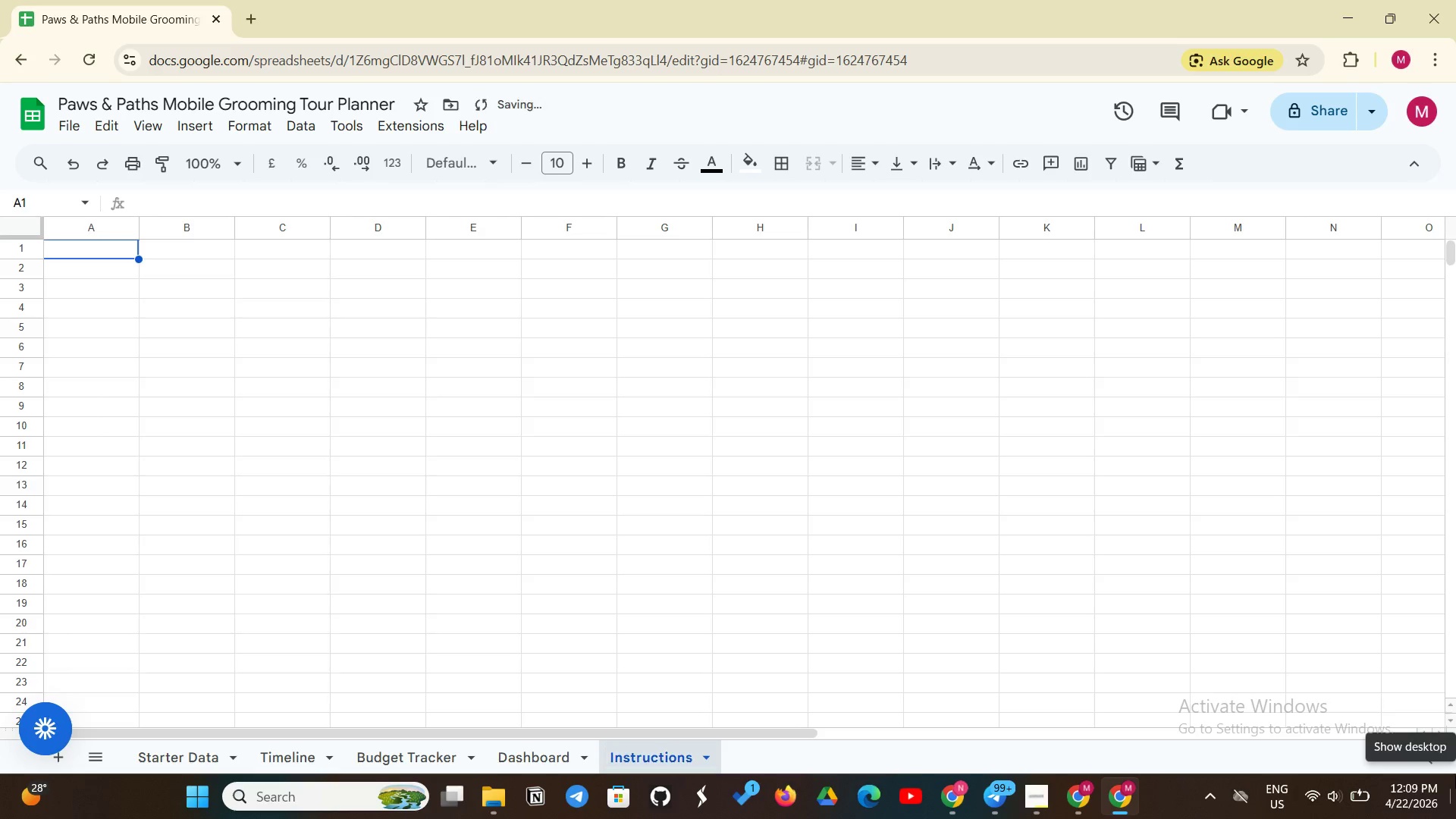 
key(Enter)
 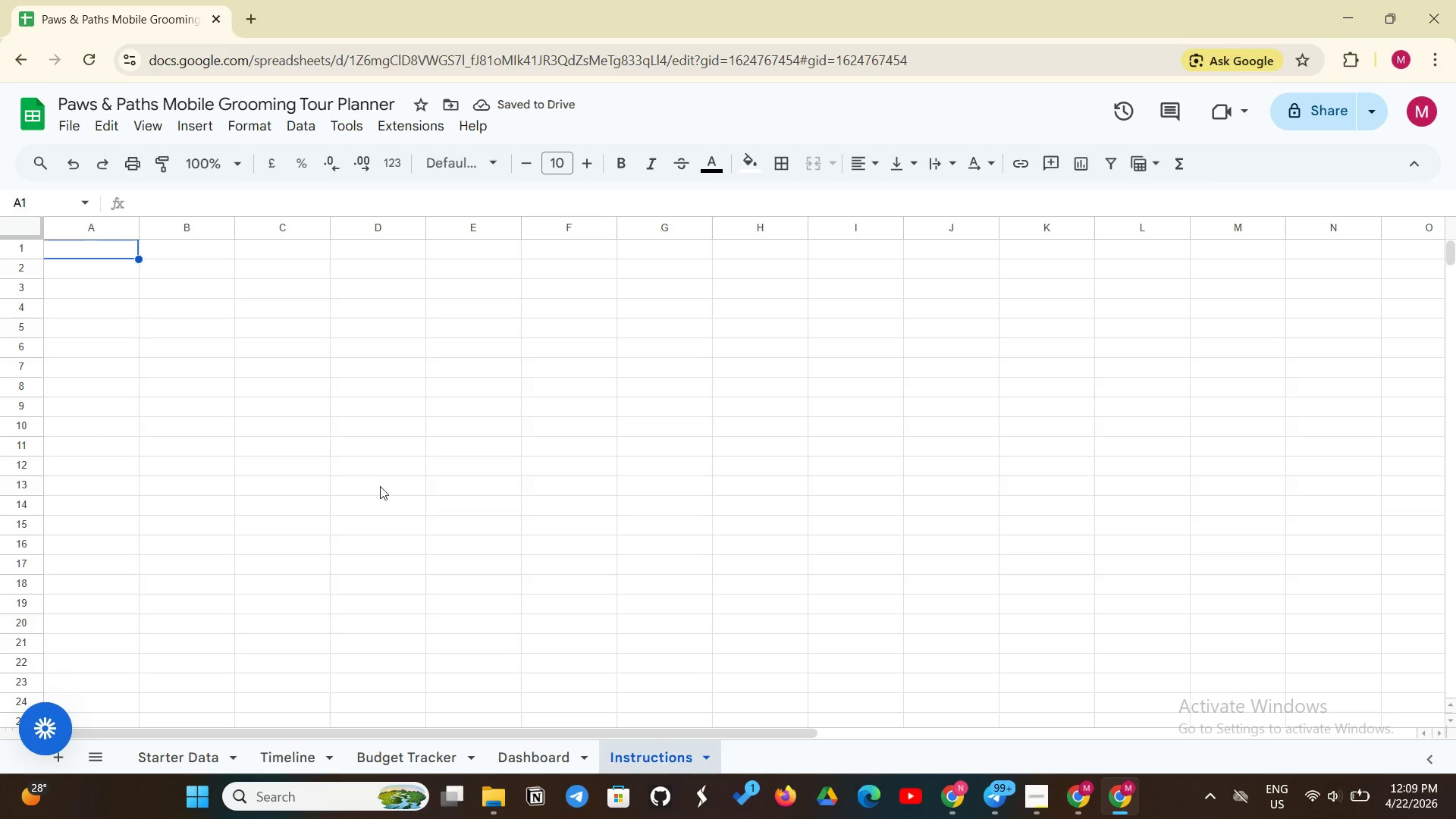 
wait(5.67)
 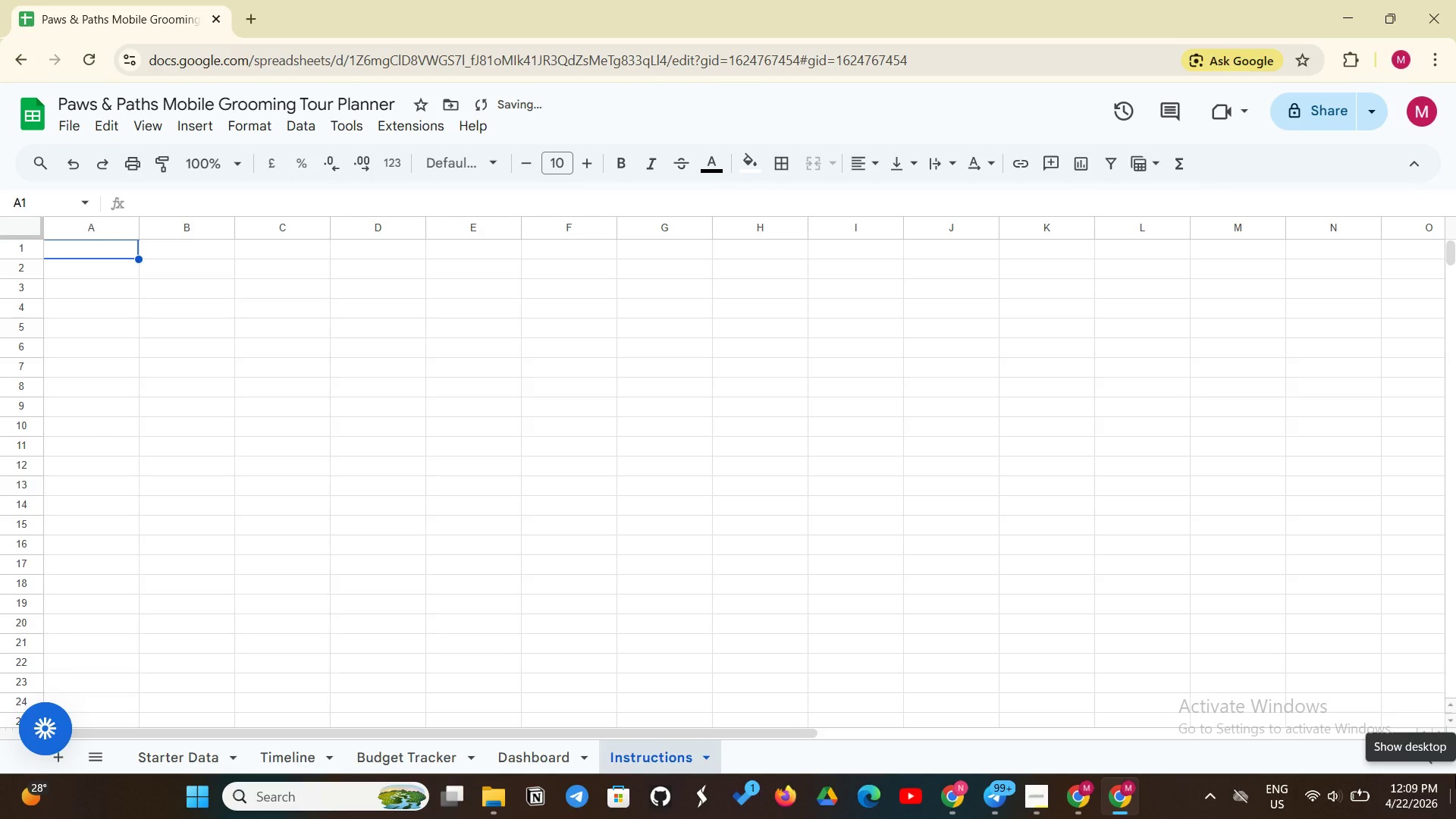 
left_click([279, 753])
 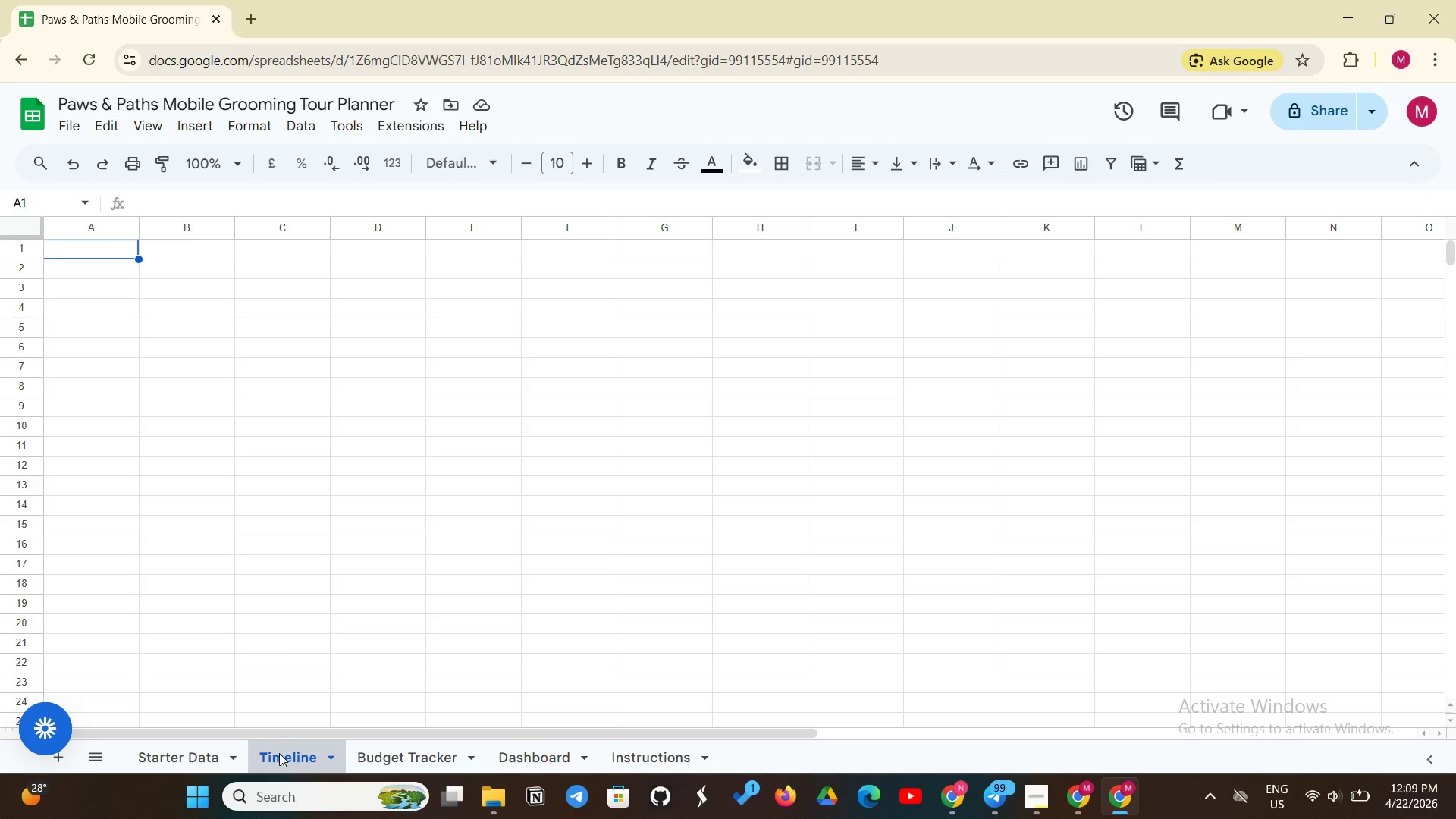 
wait(7.72)
 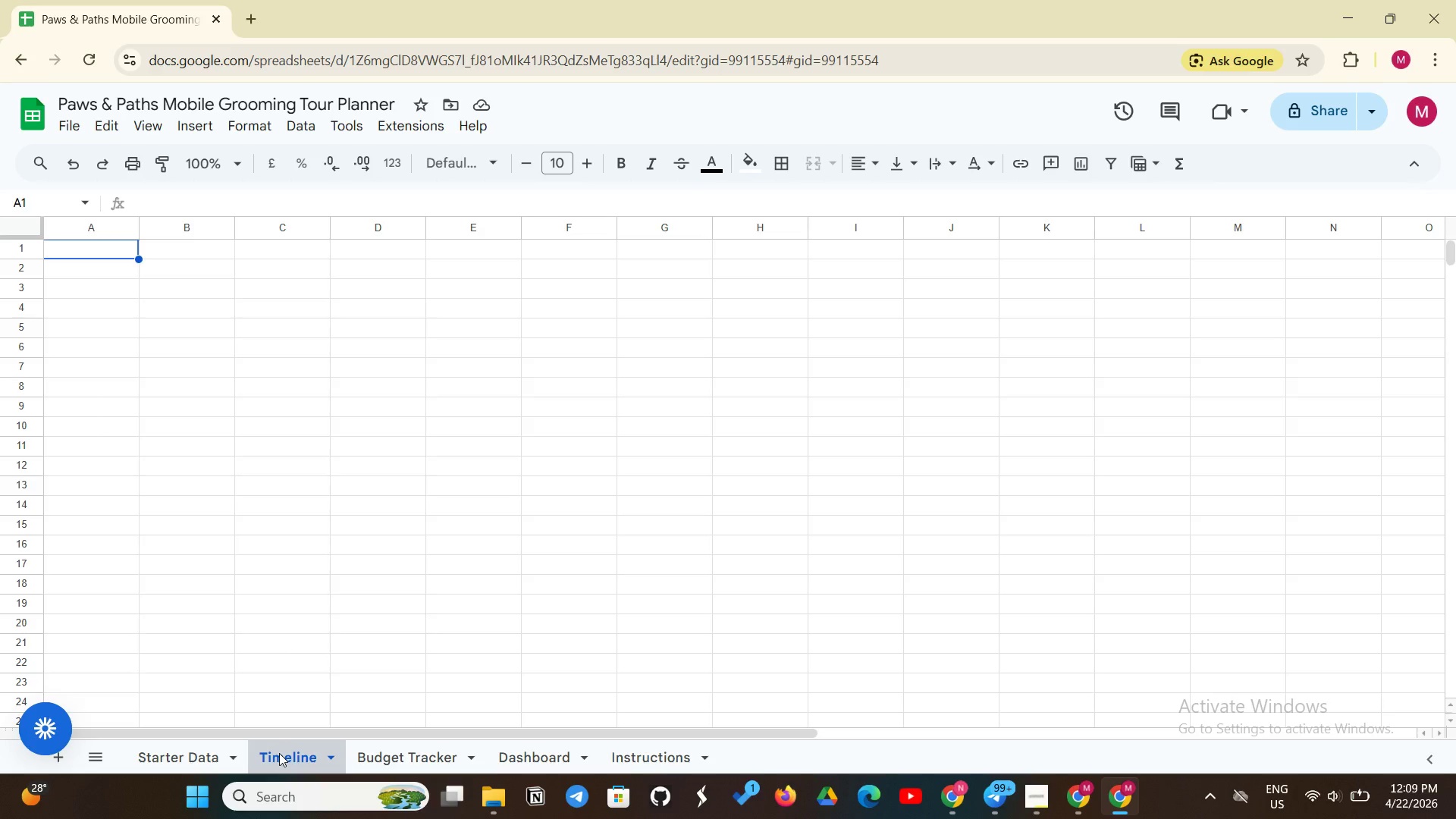 
left_click([124, 255])
 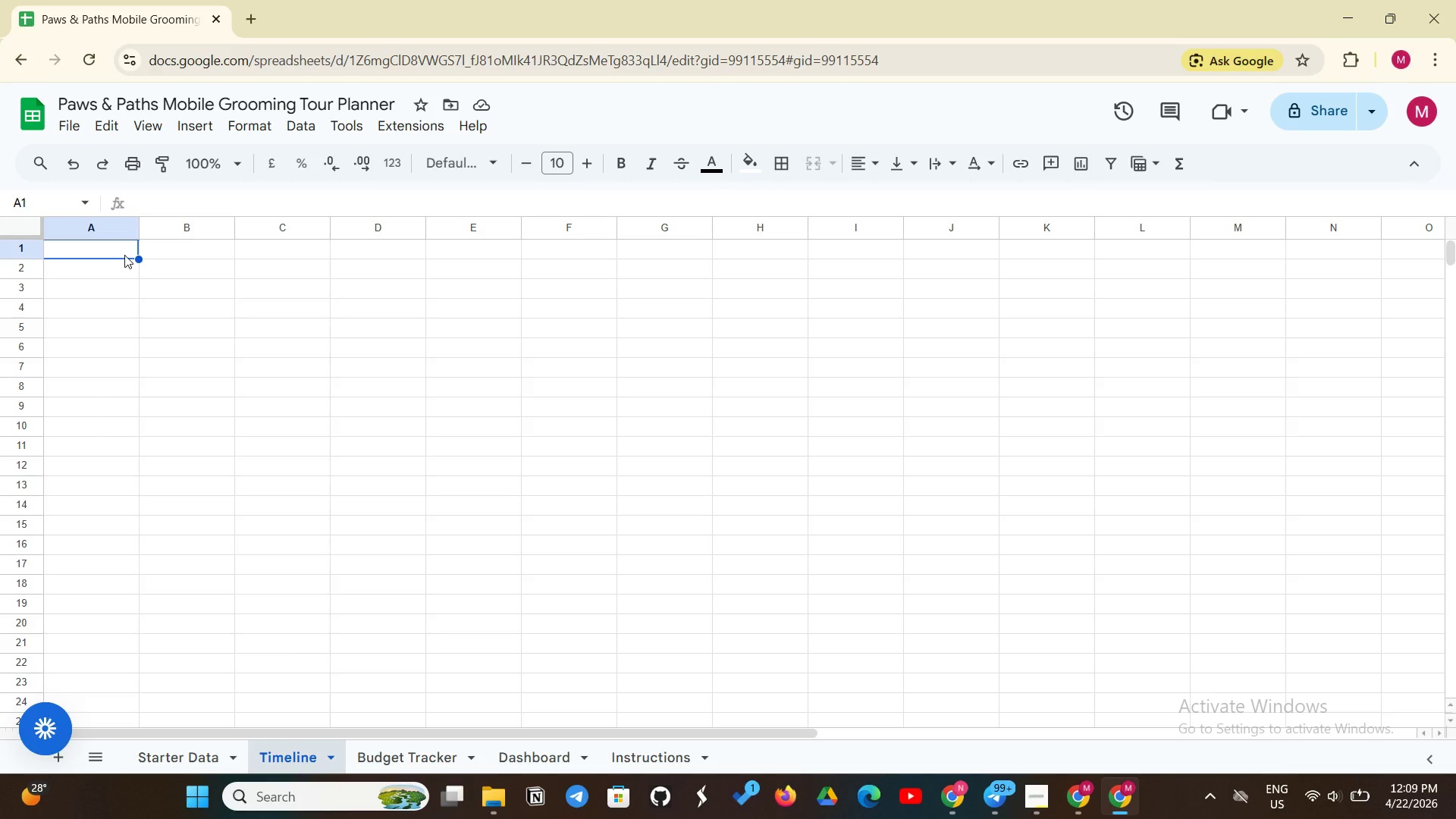 
type(Task Id)
 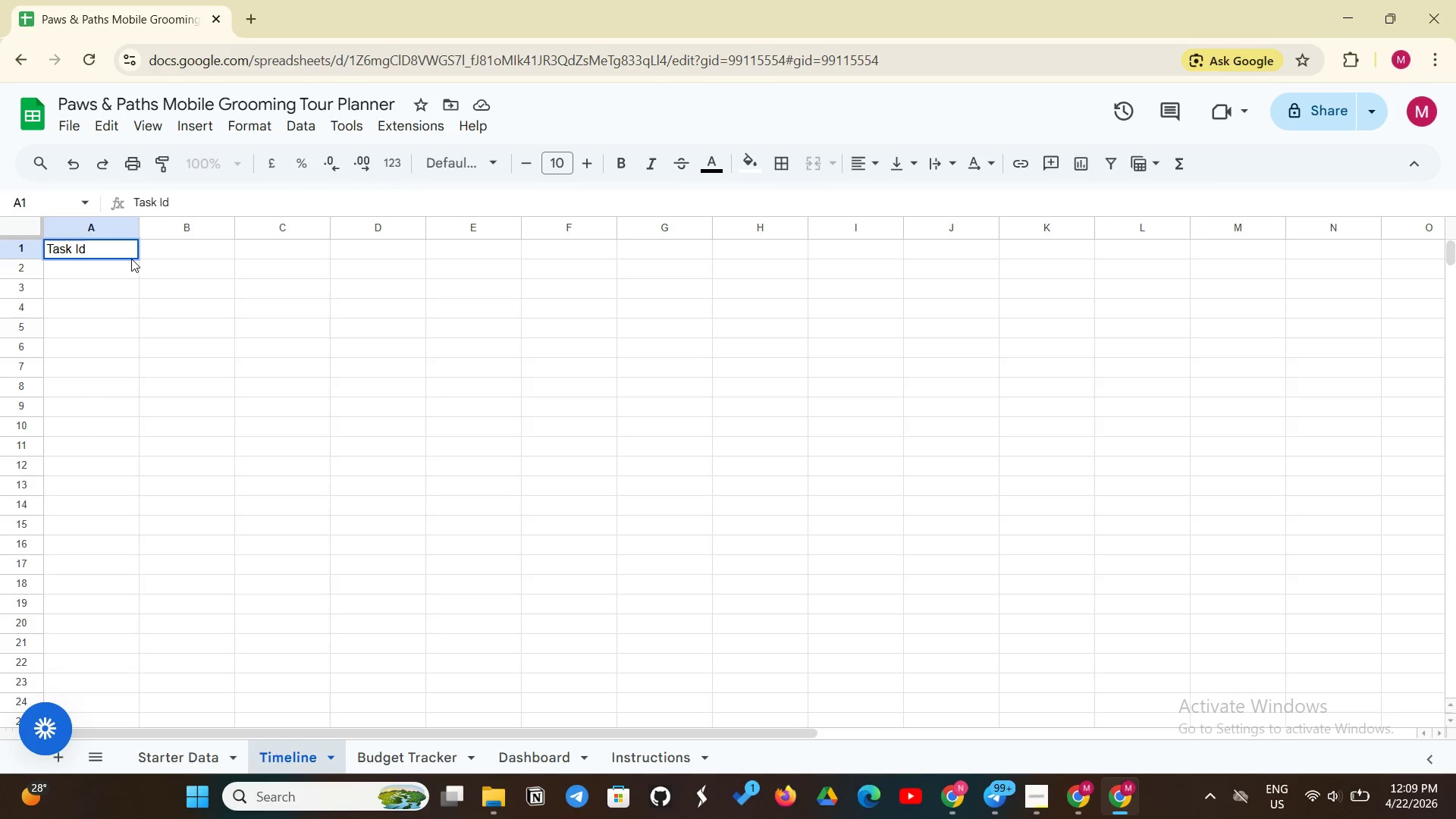 
left_click([194, 257])
 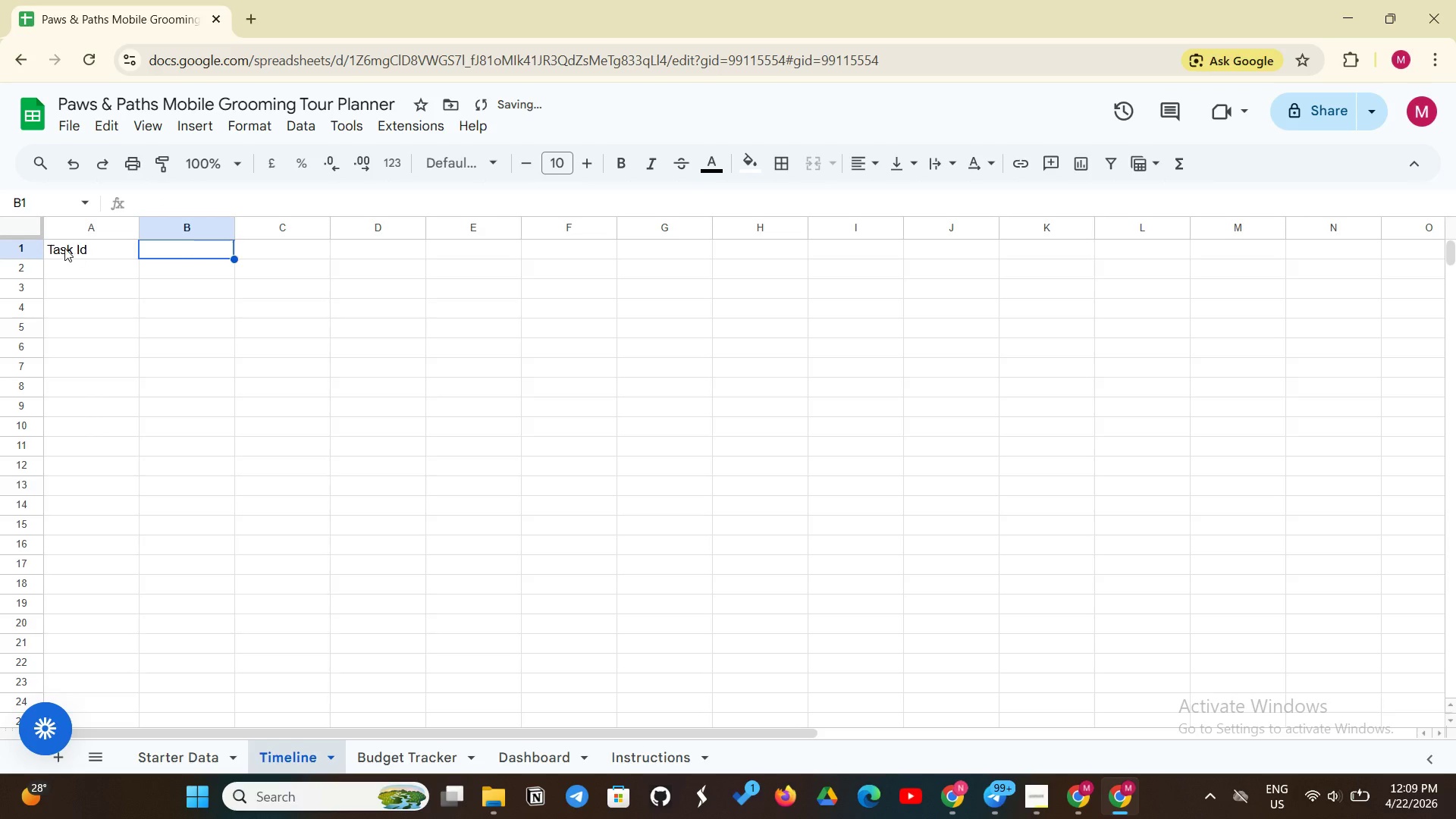 
left_click([74, 246])
 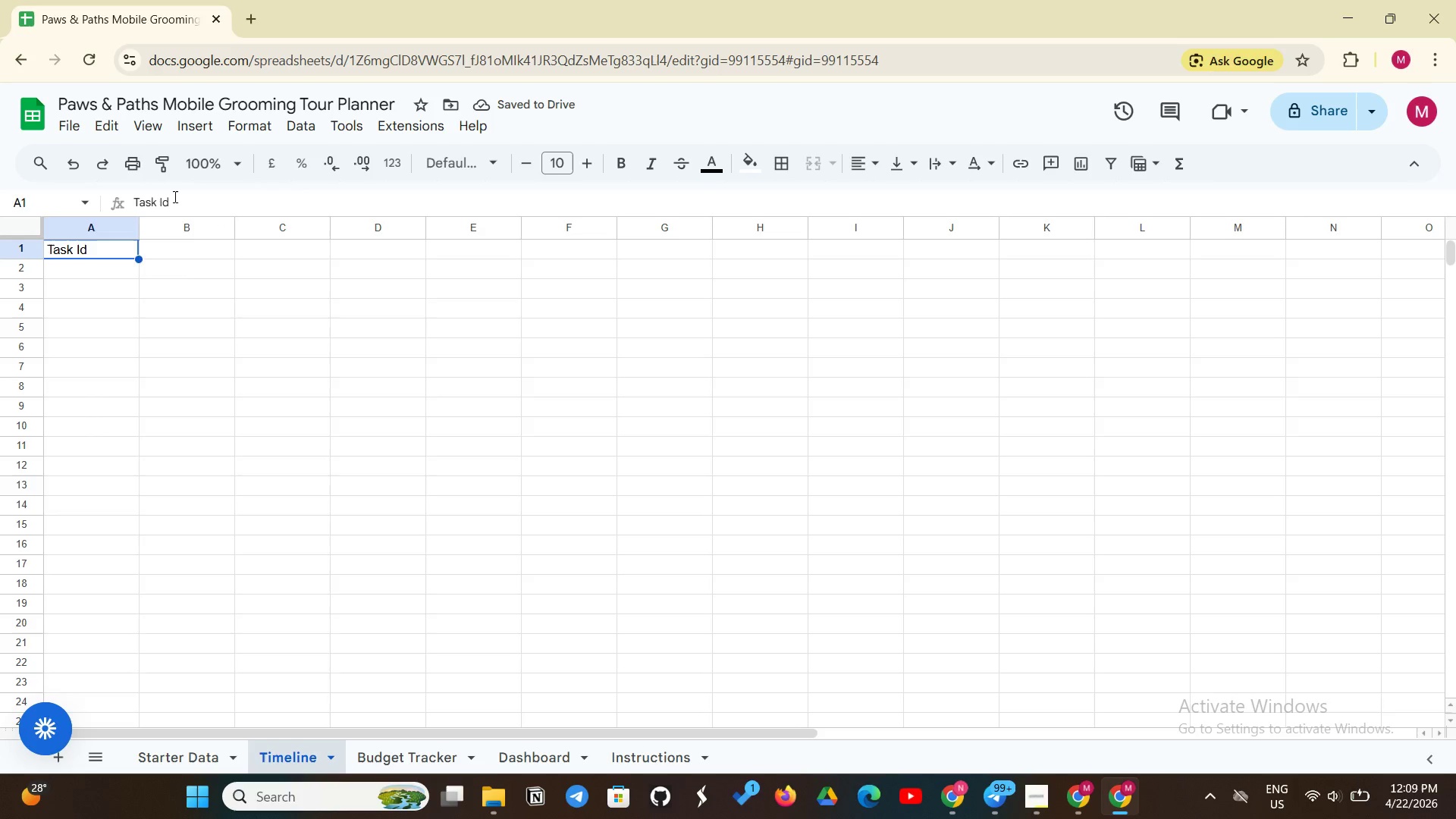 
left_click([174, 196])
 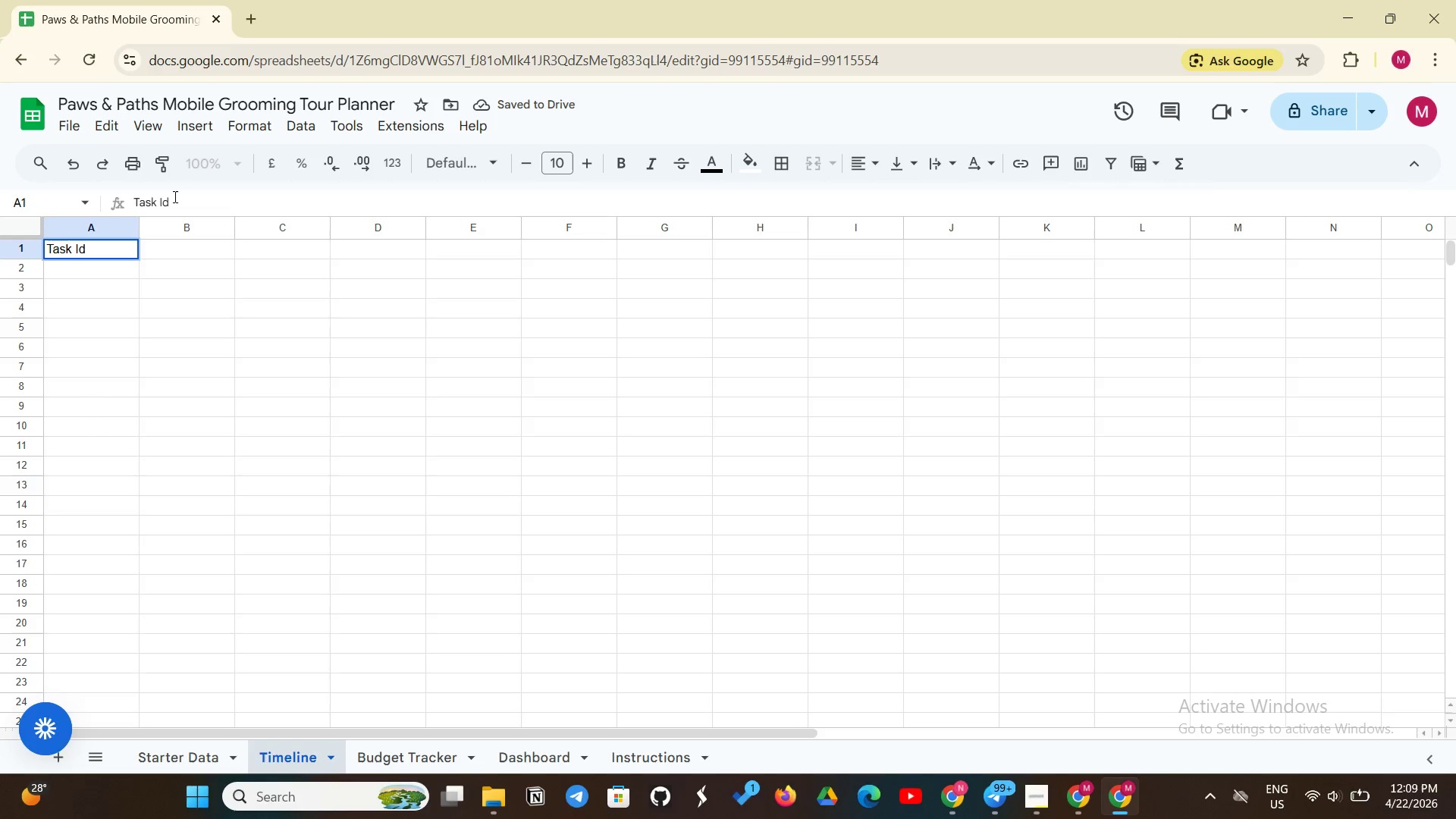 
key(Backspace)
 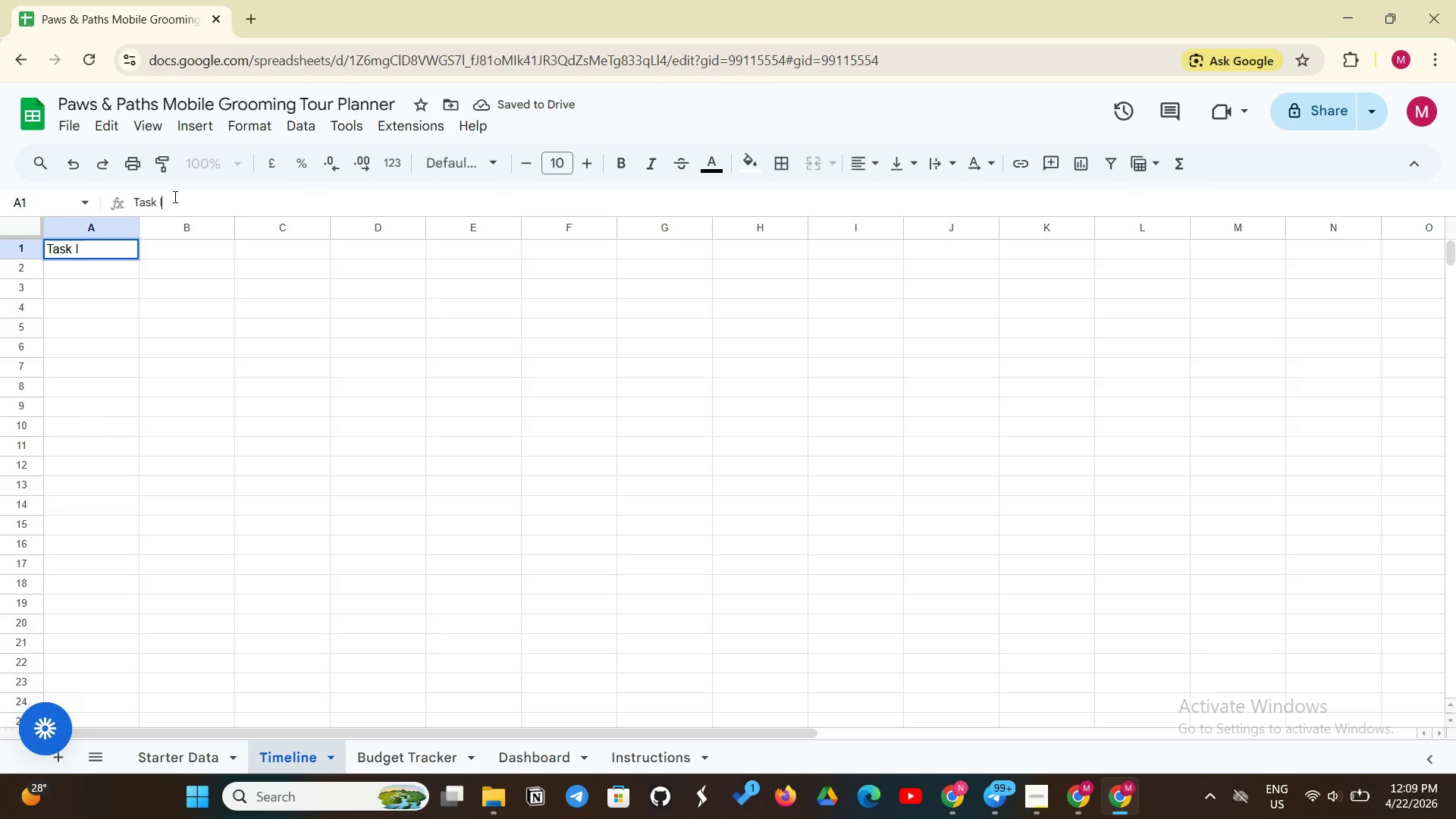 
key(Shift+D)
 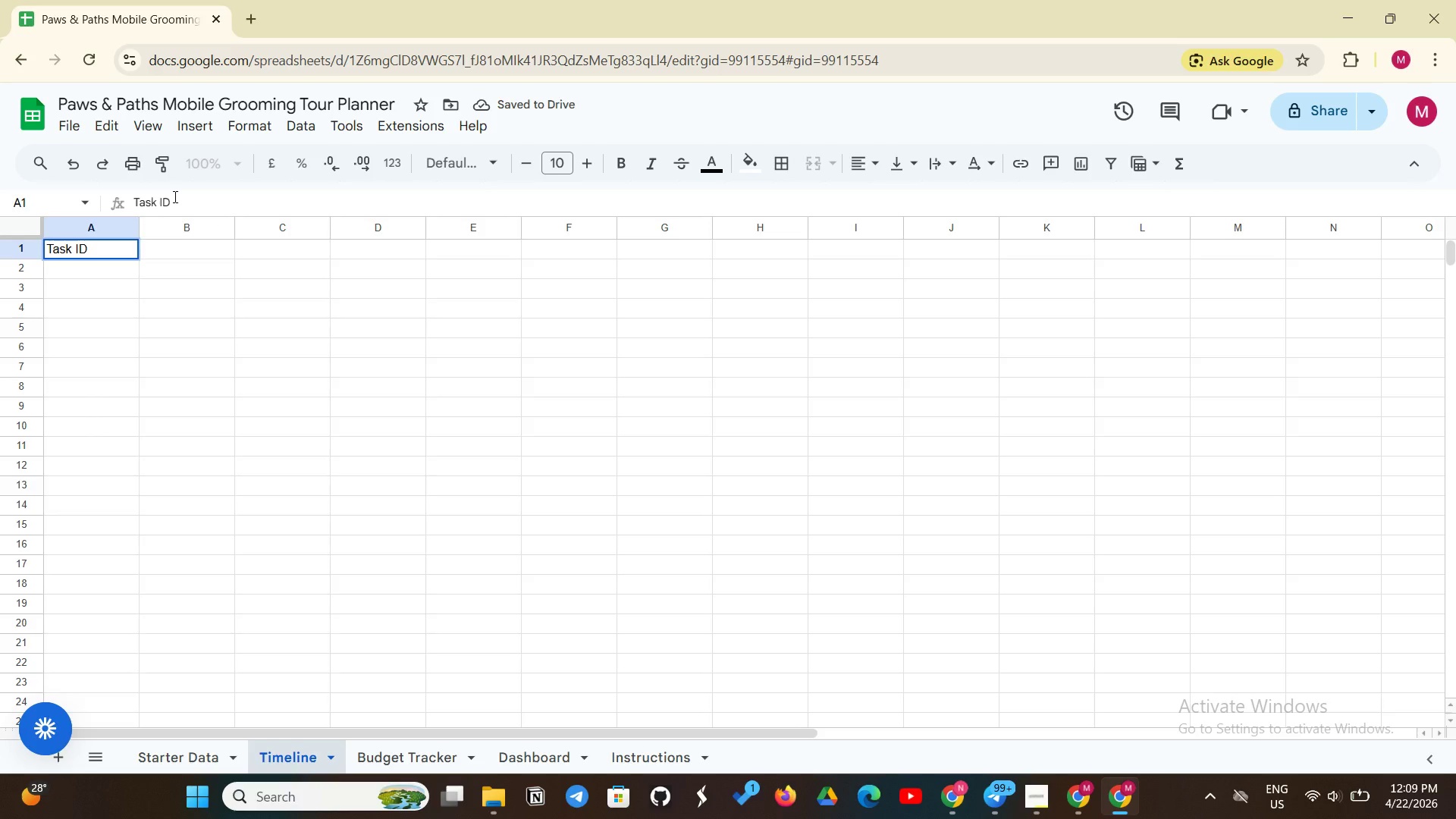 
key(Enter)
 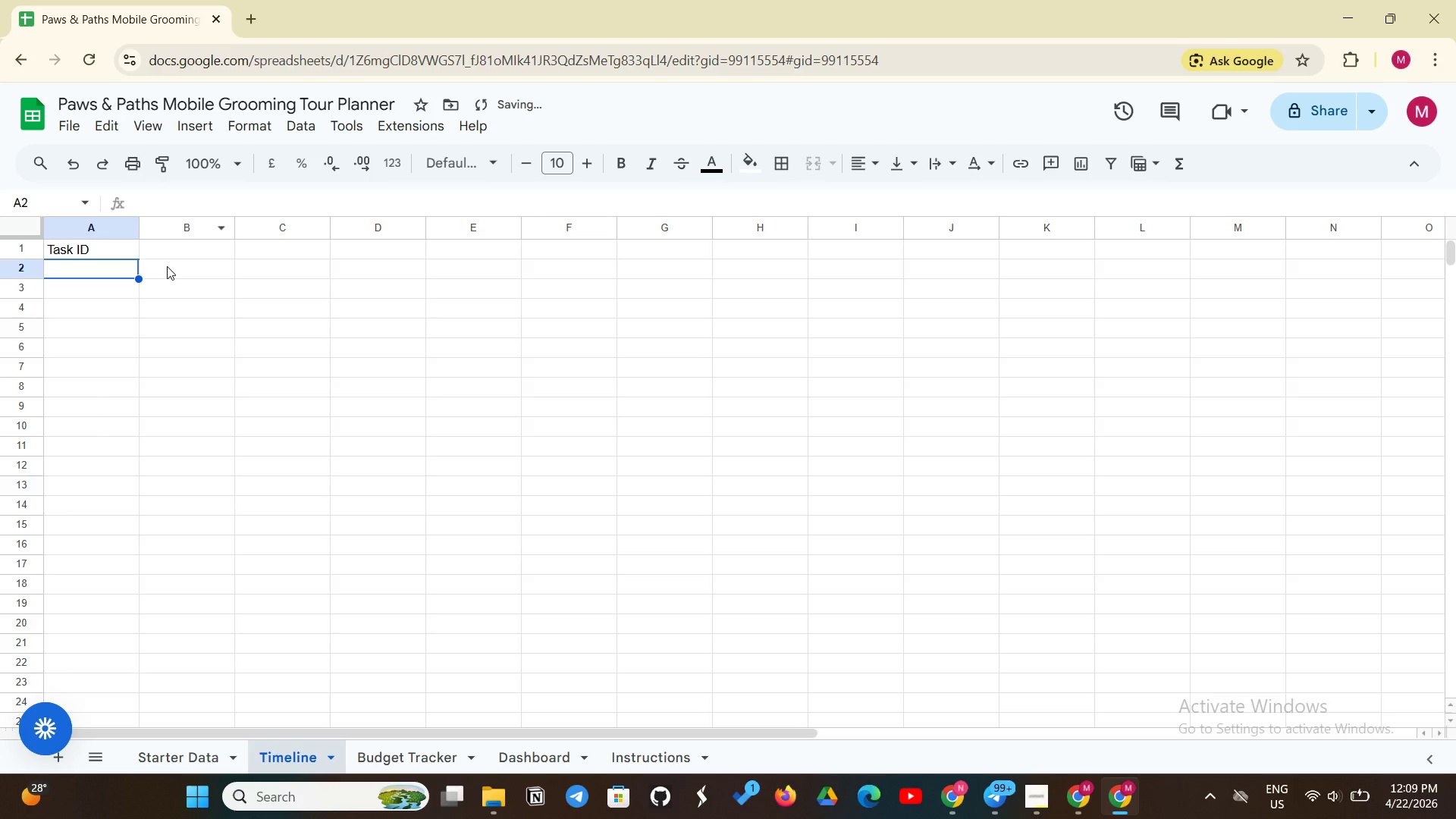 
left_click([160, 268])
 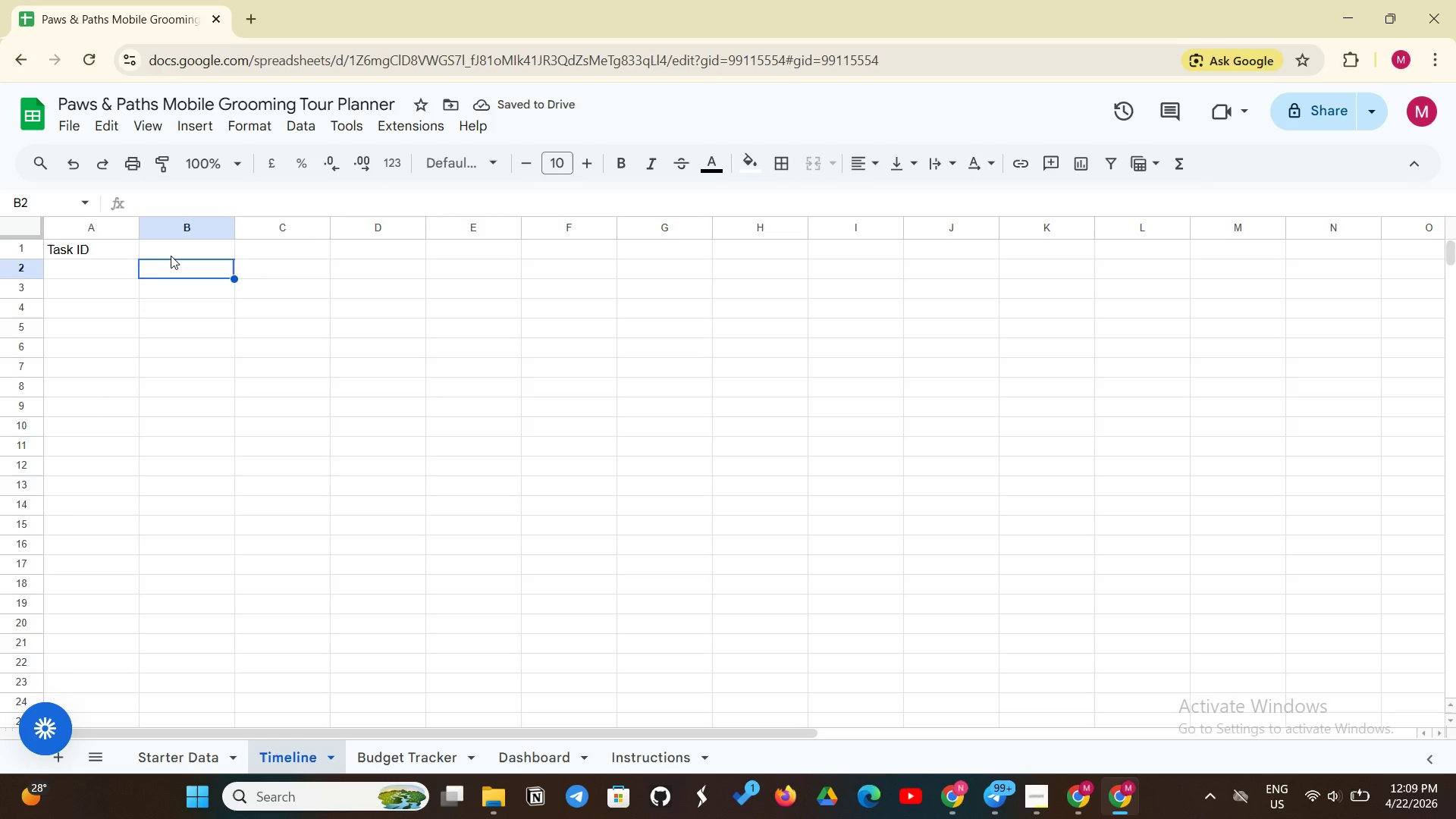 
left_click([171, 255])
 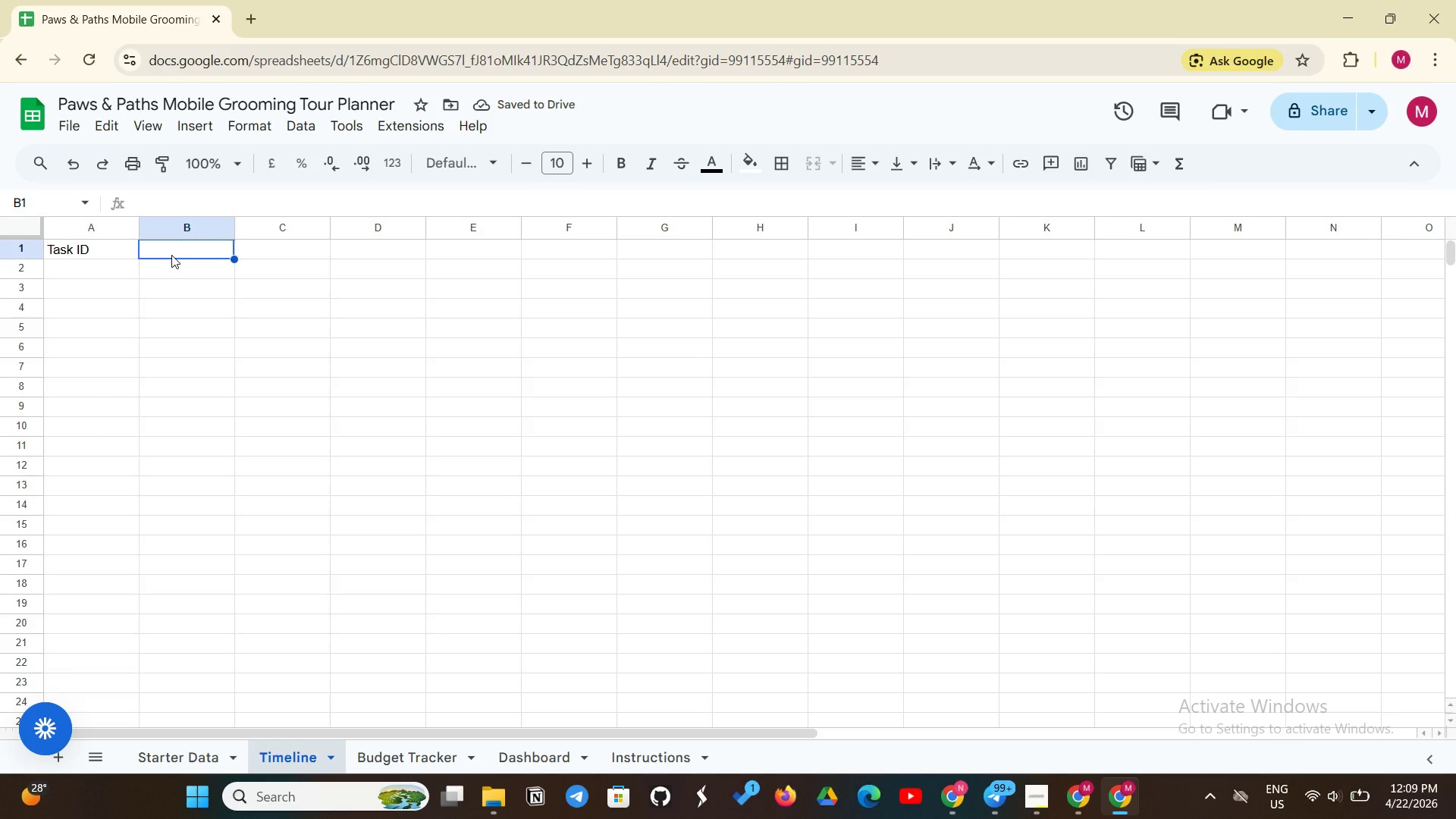 
type(Task Name)
 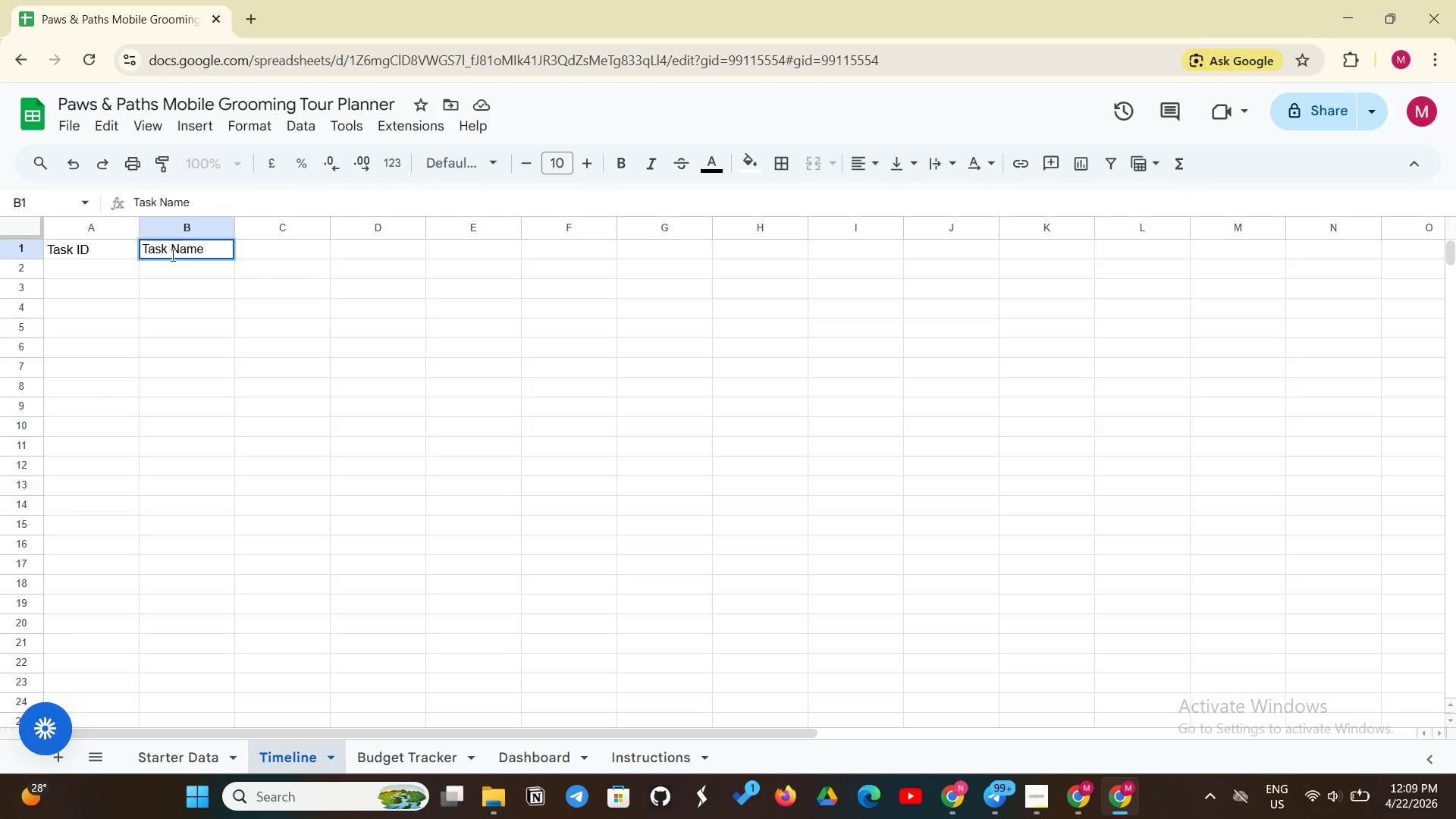 
left_click([275, 243])
 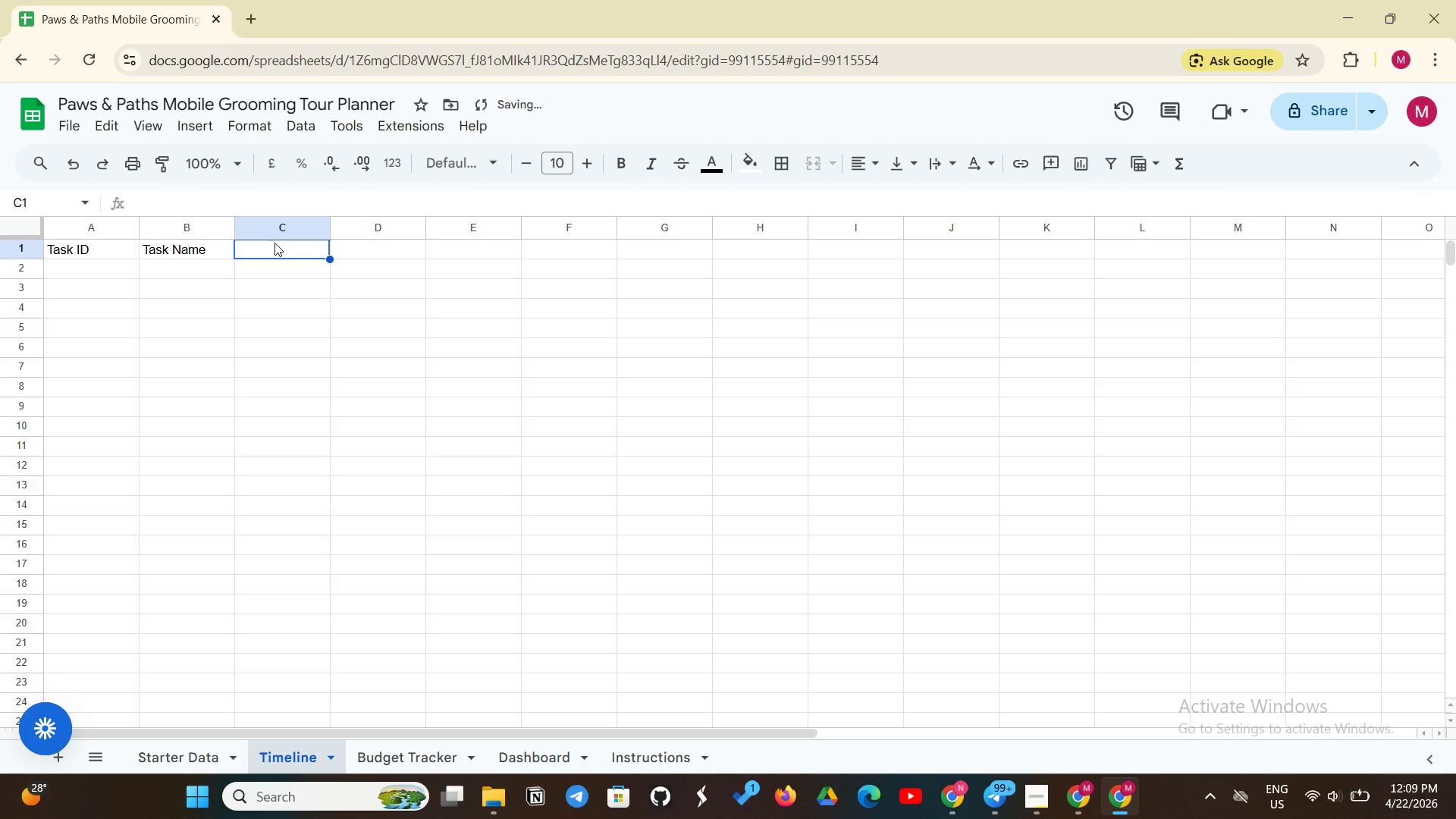 
type(Category)
 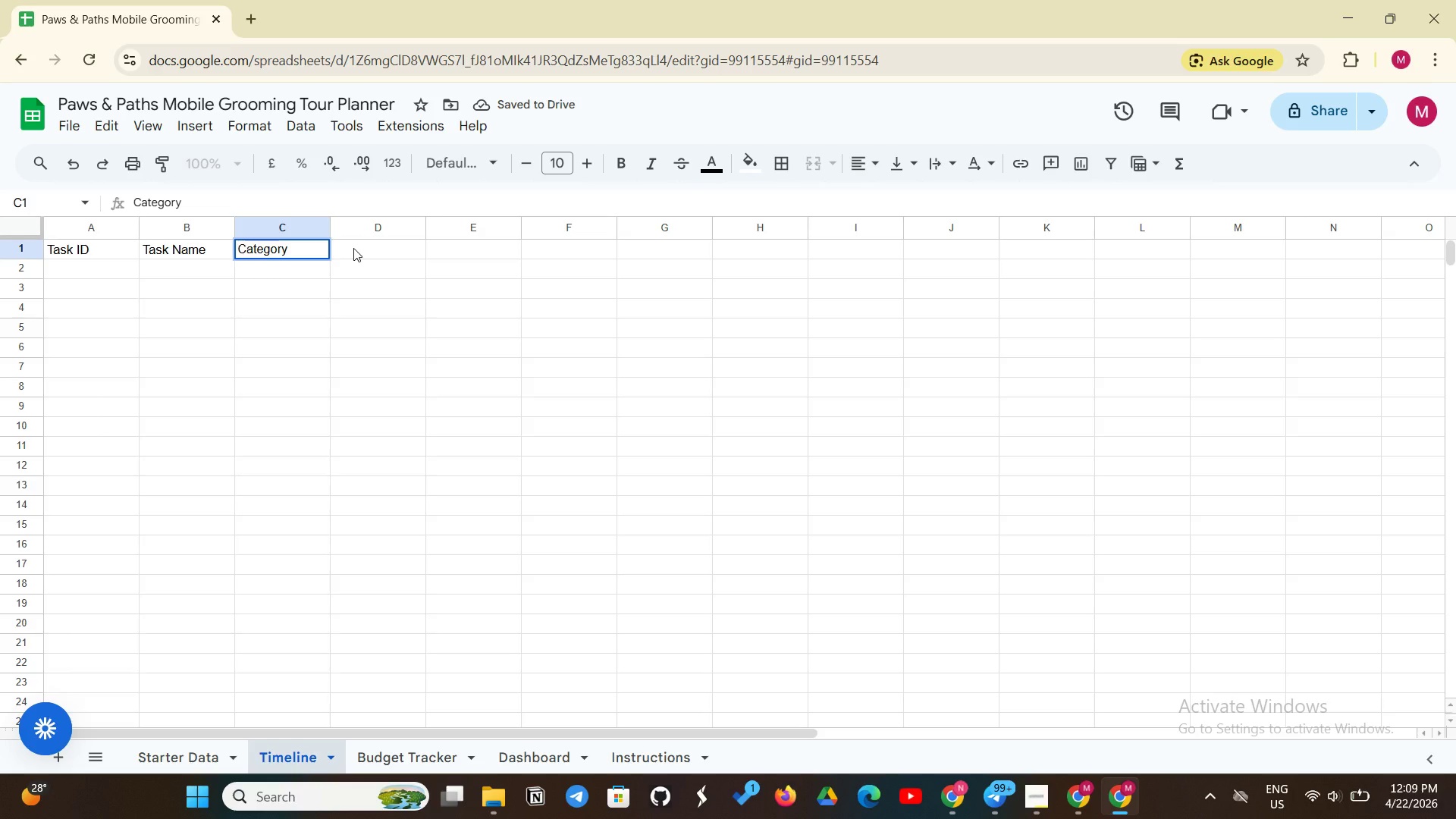 
left_click([359, 247])
 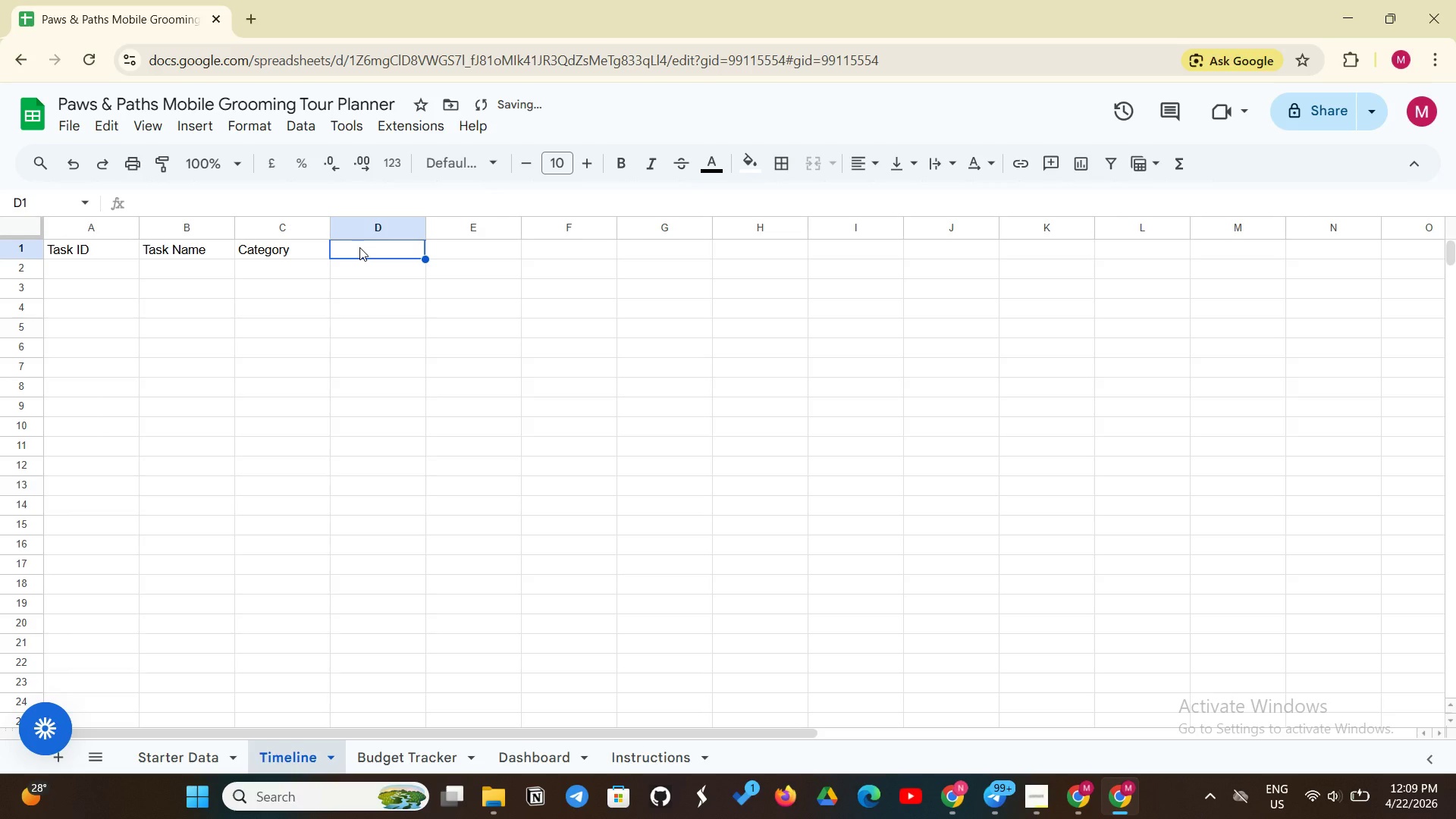 
type(Location)
 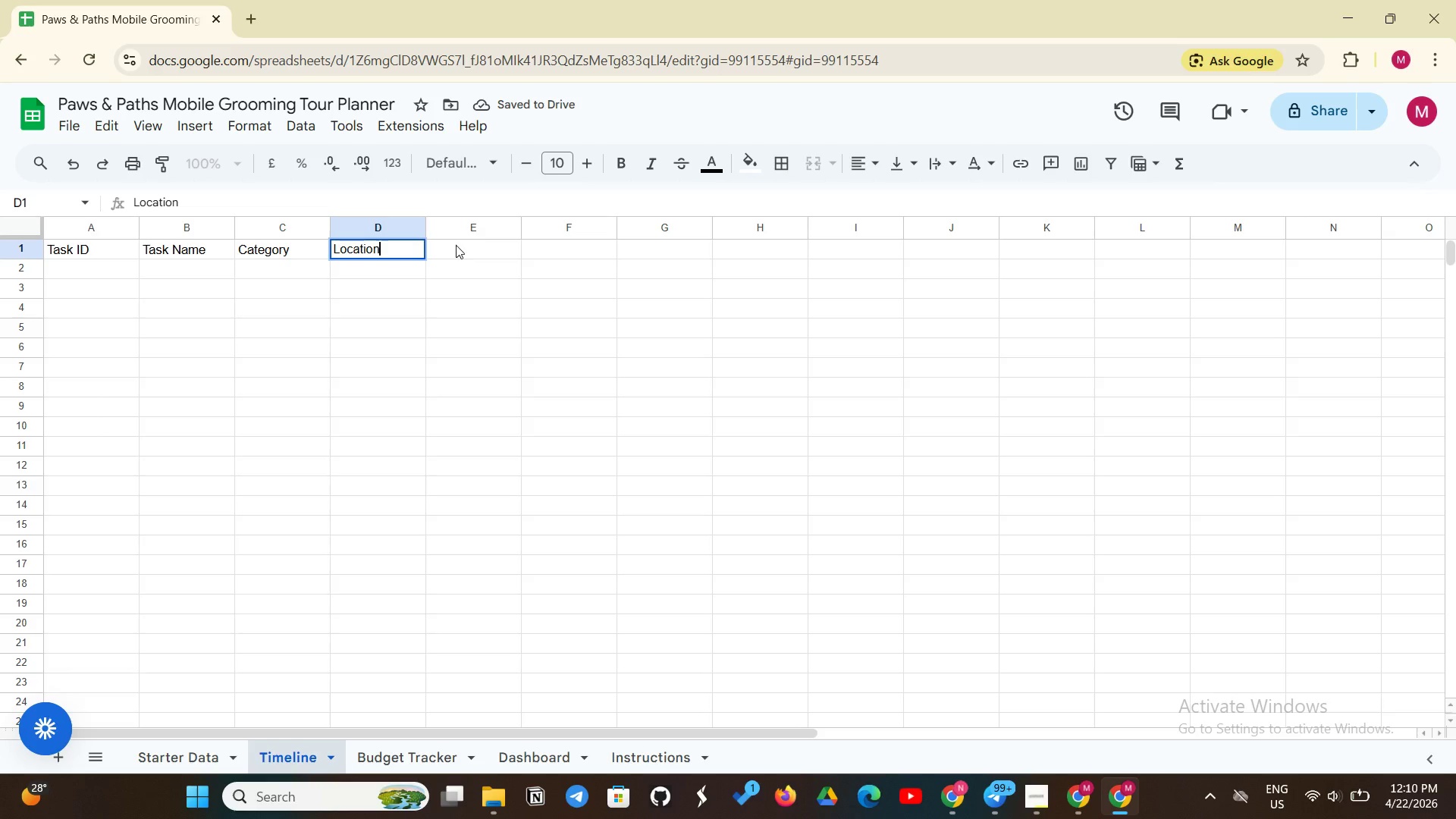 
left_click([456, 245])
 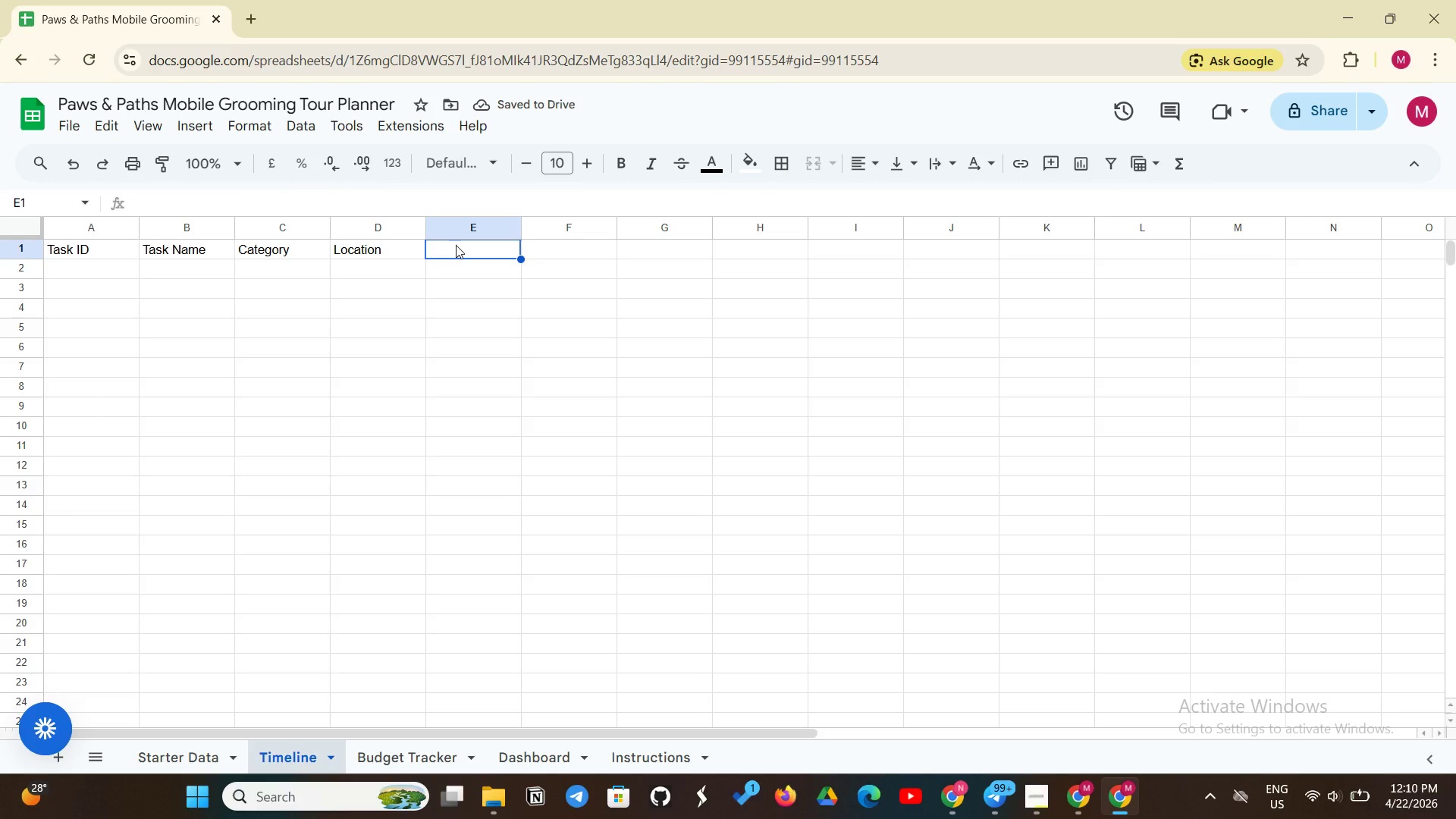 
type(Owner)
 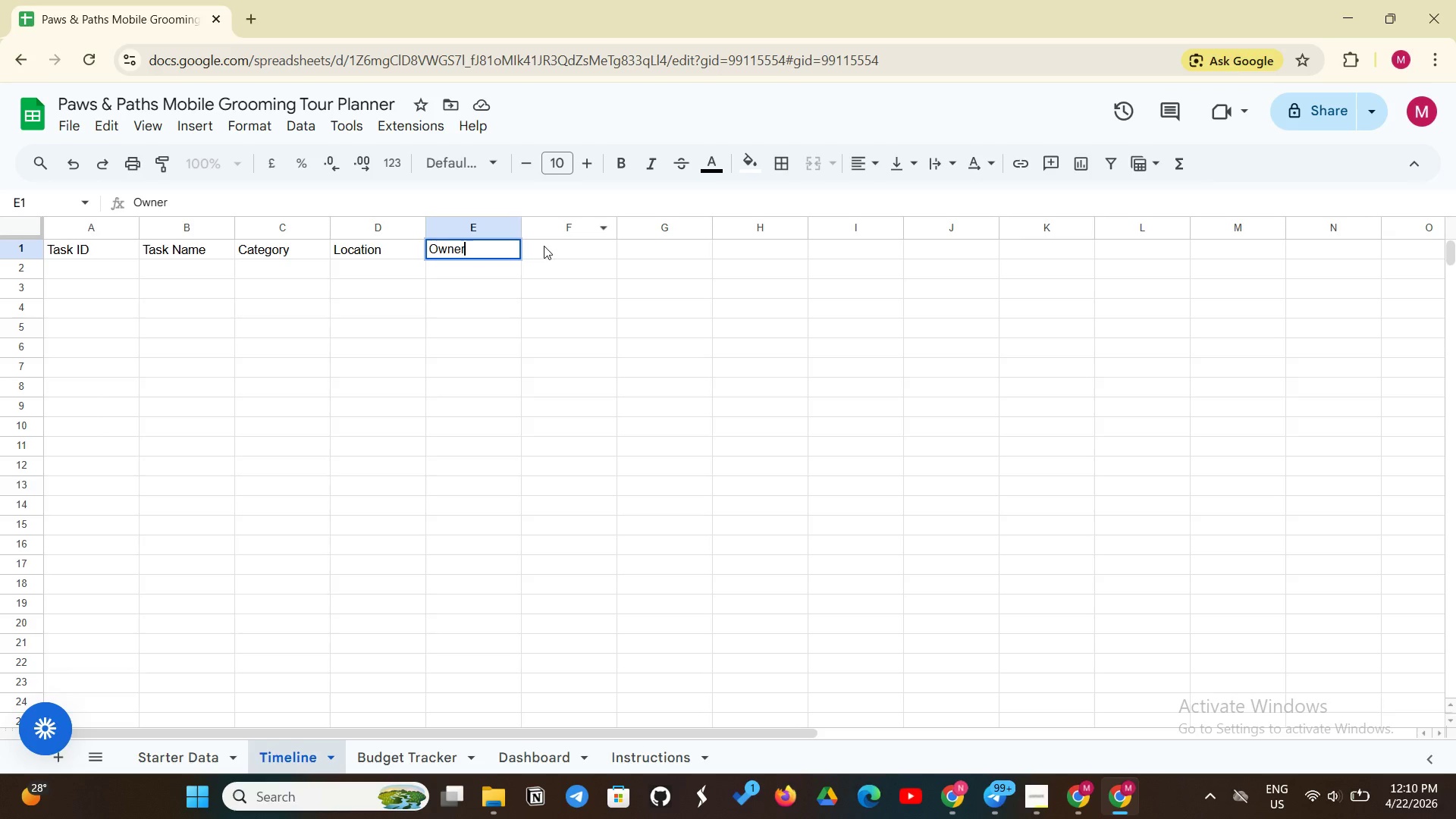 
left_click([544, 246])
 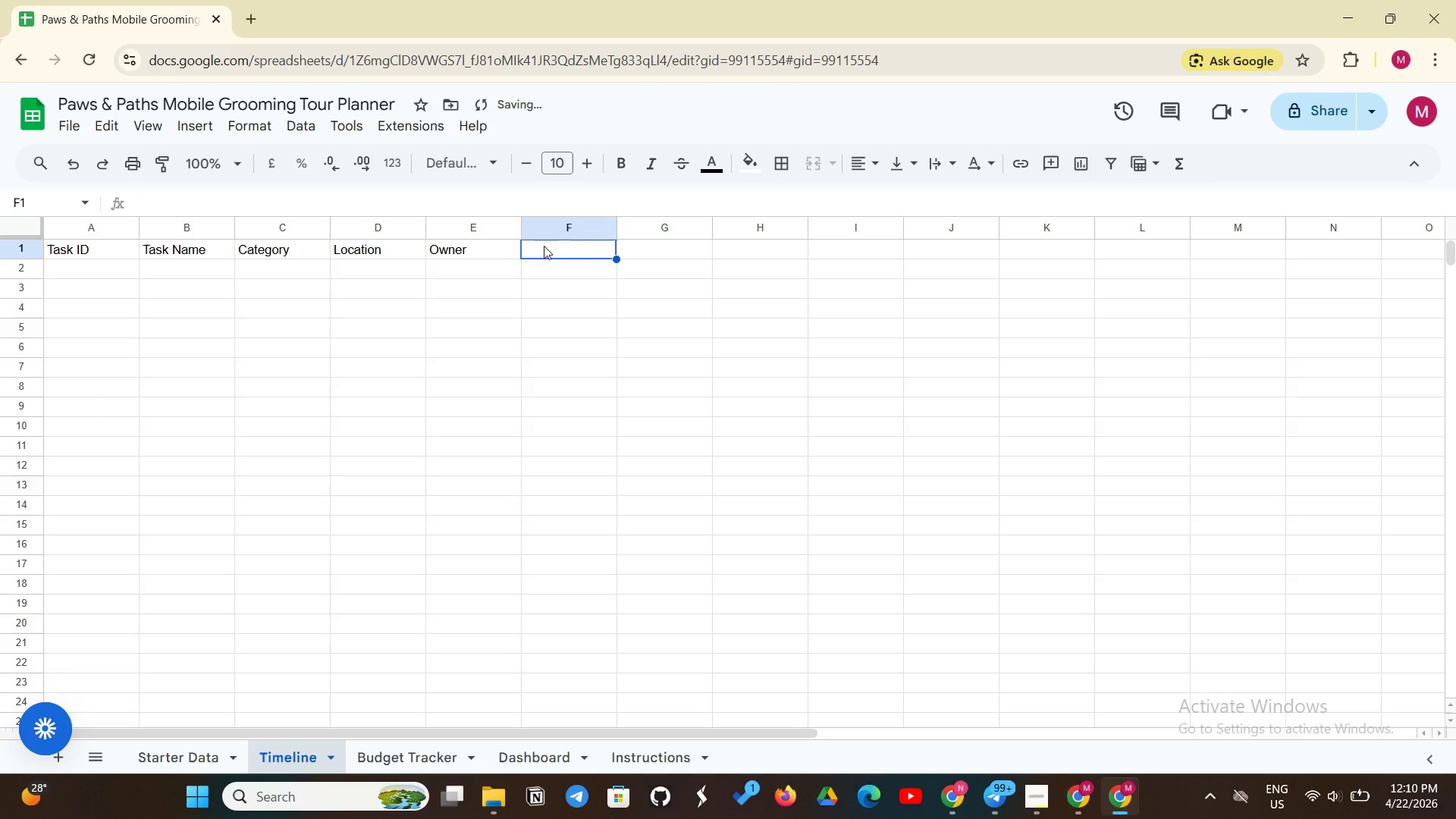 
type(Status)
 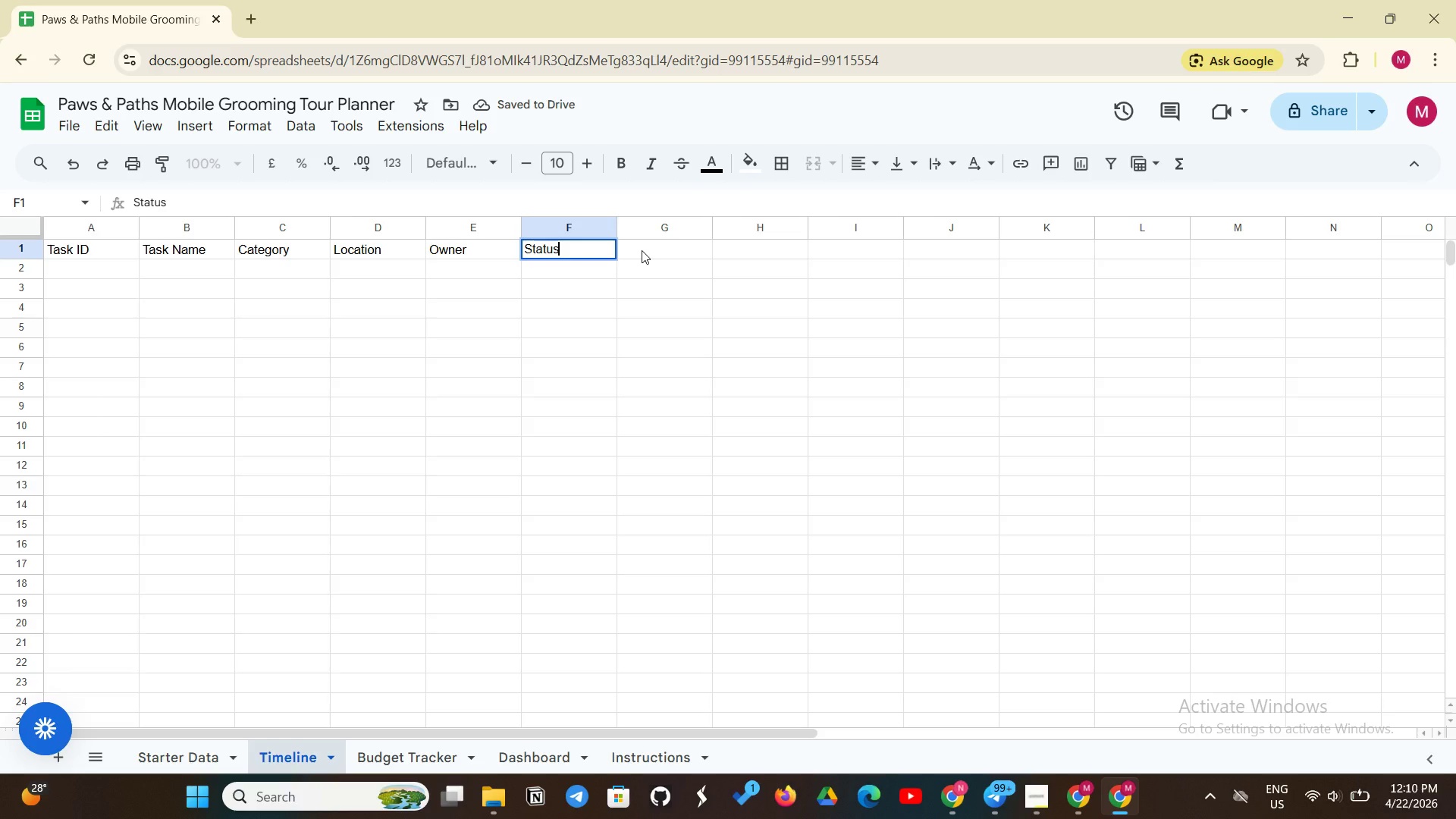 
left_click([642, 250])
 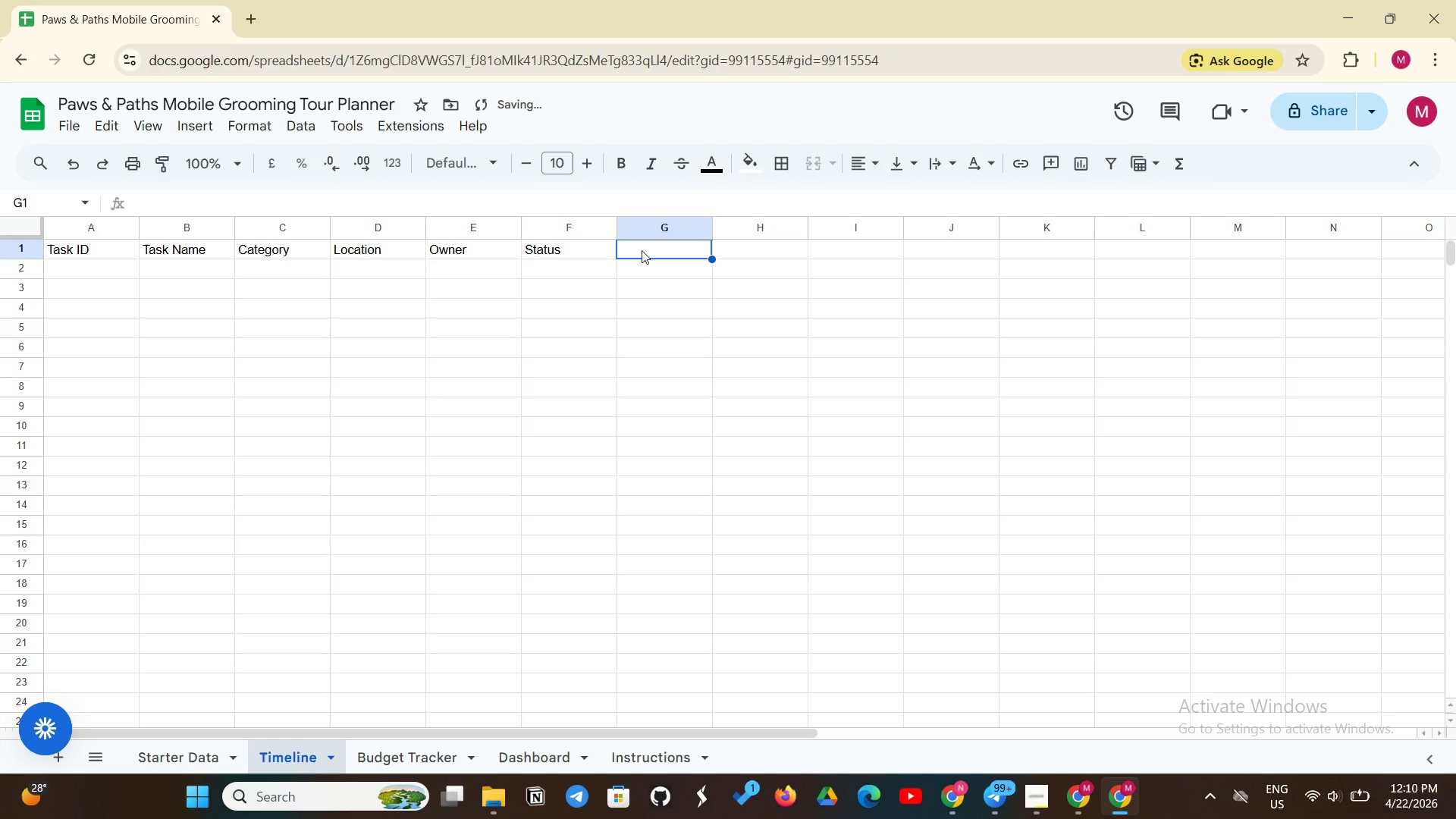 
type(Start date)
key(Backspace)
key(Backspace)
key(Backspace)
key(Backspace)
type(Date)
 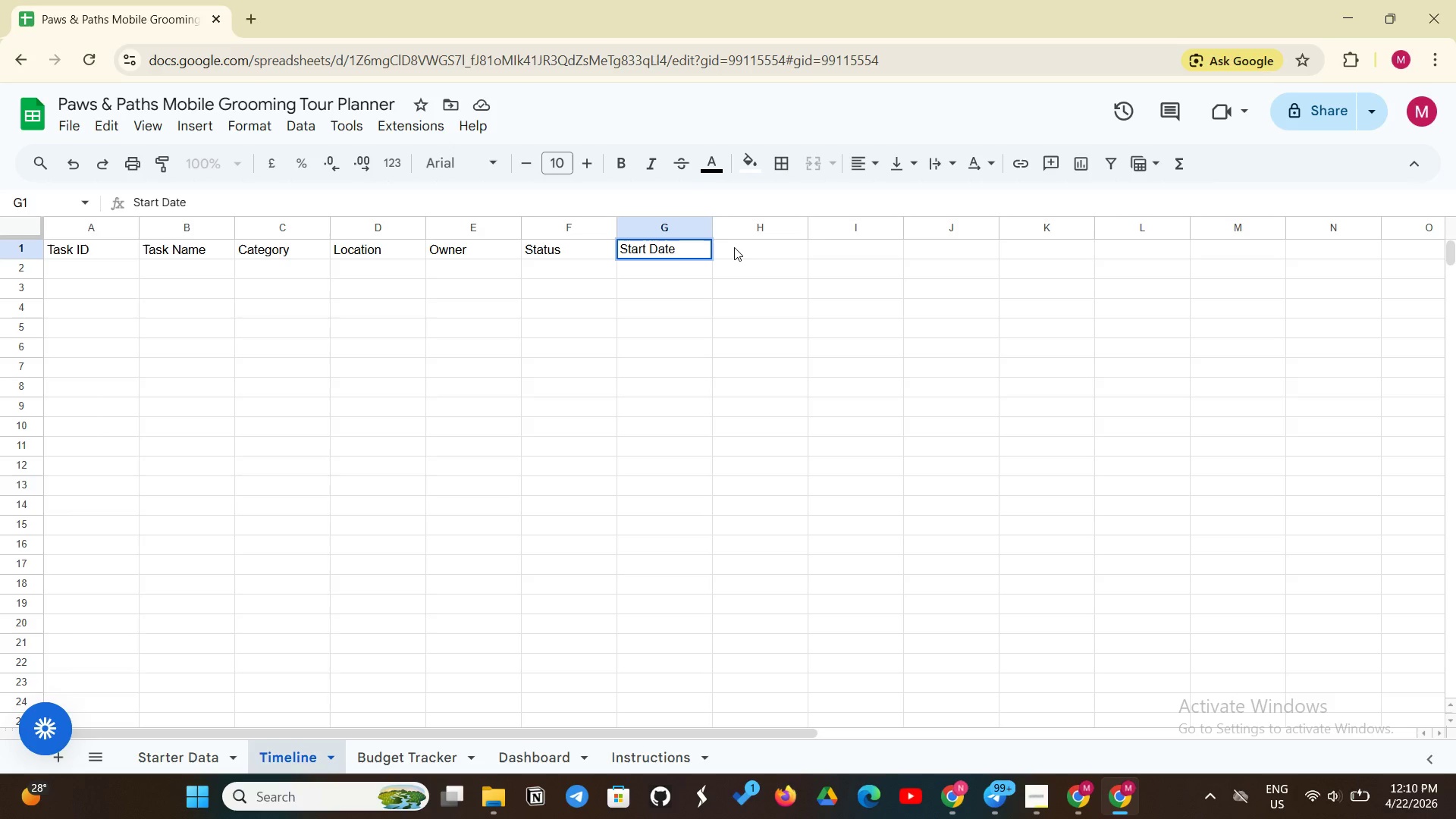 
left_click([734, 247])
 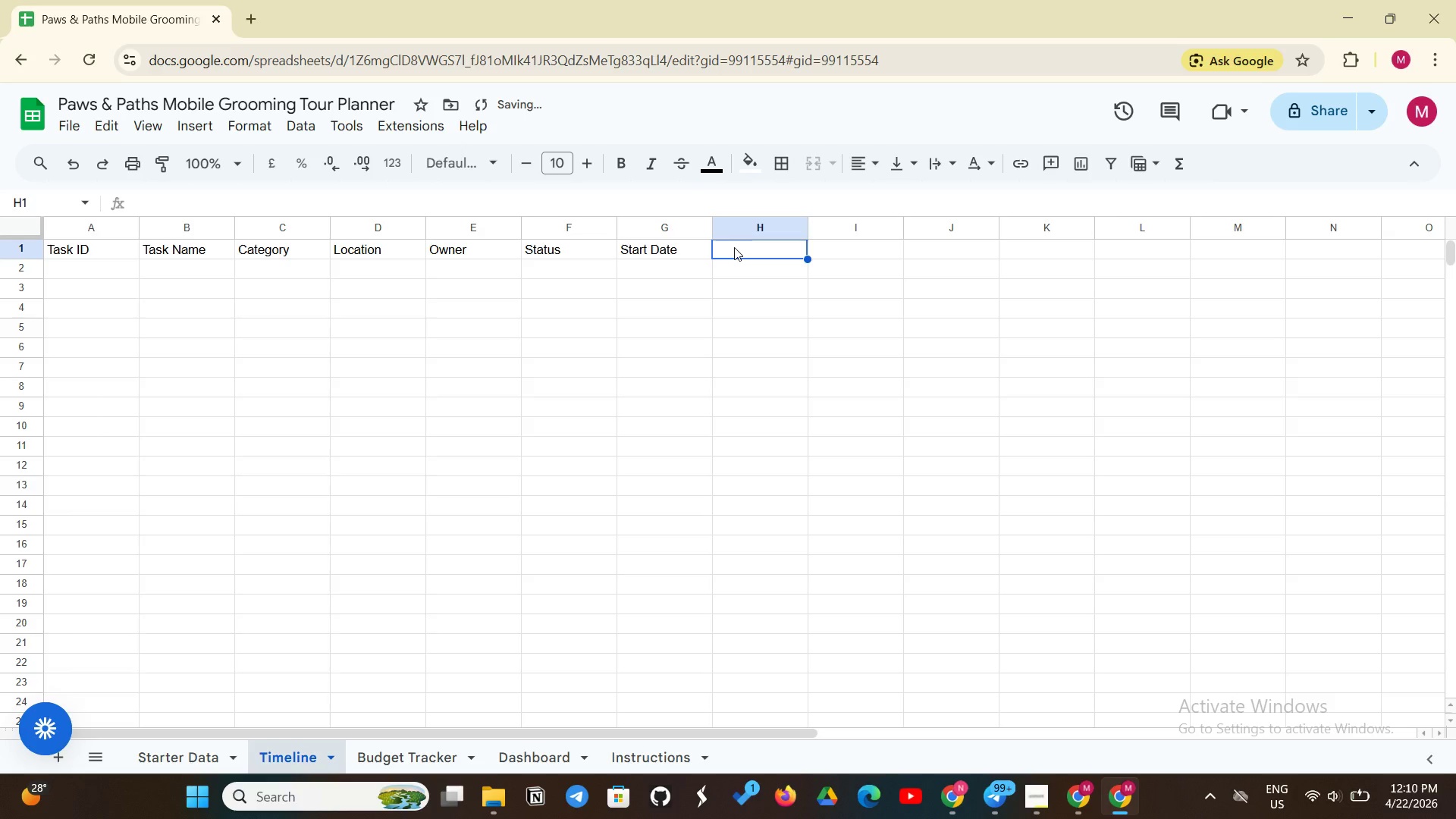 
wait(5.75)
 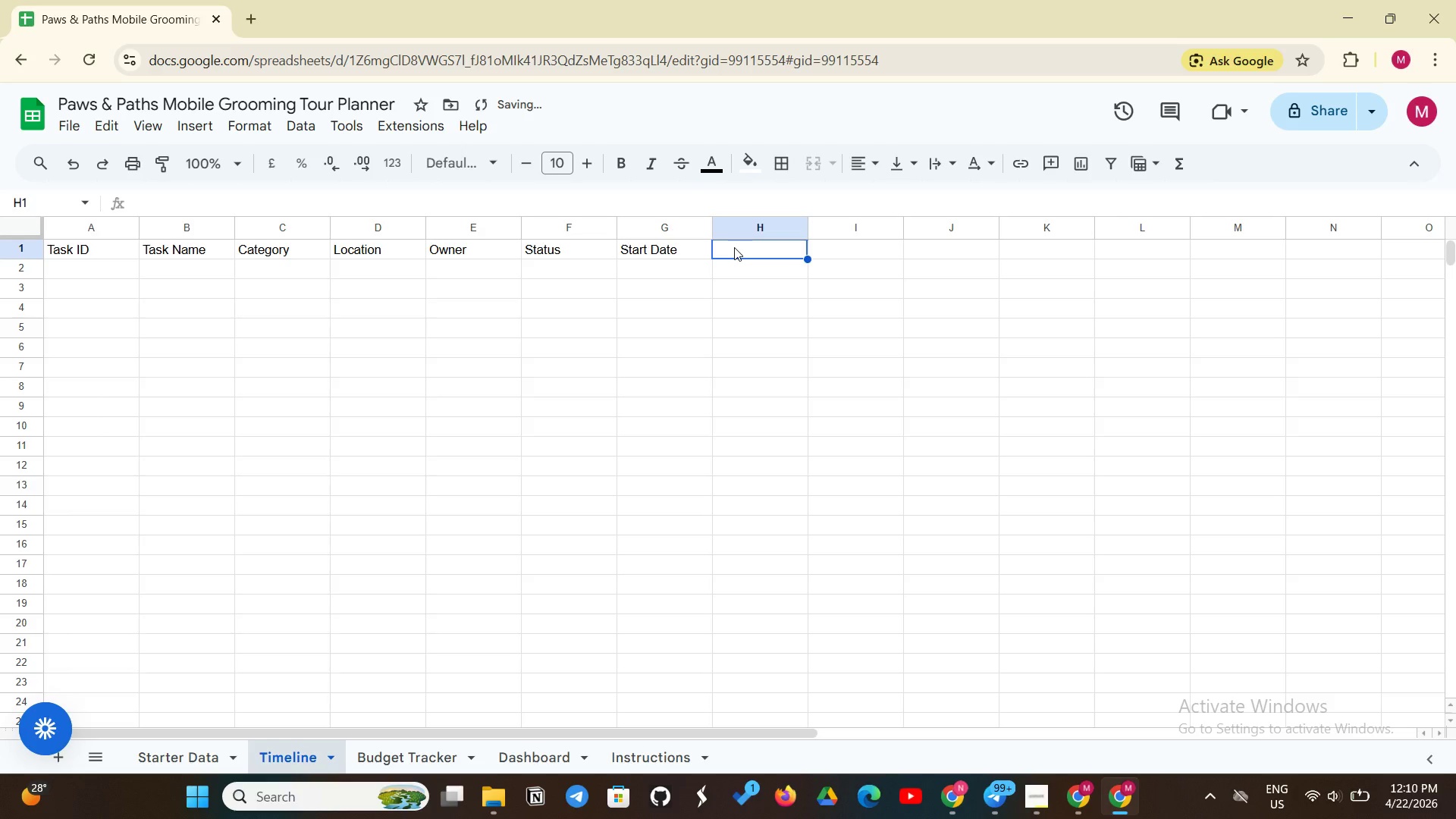 
type(End Date)
 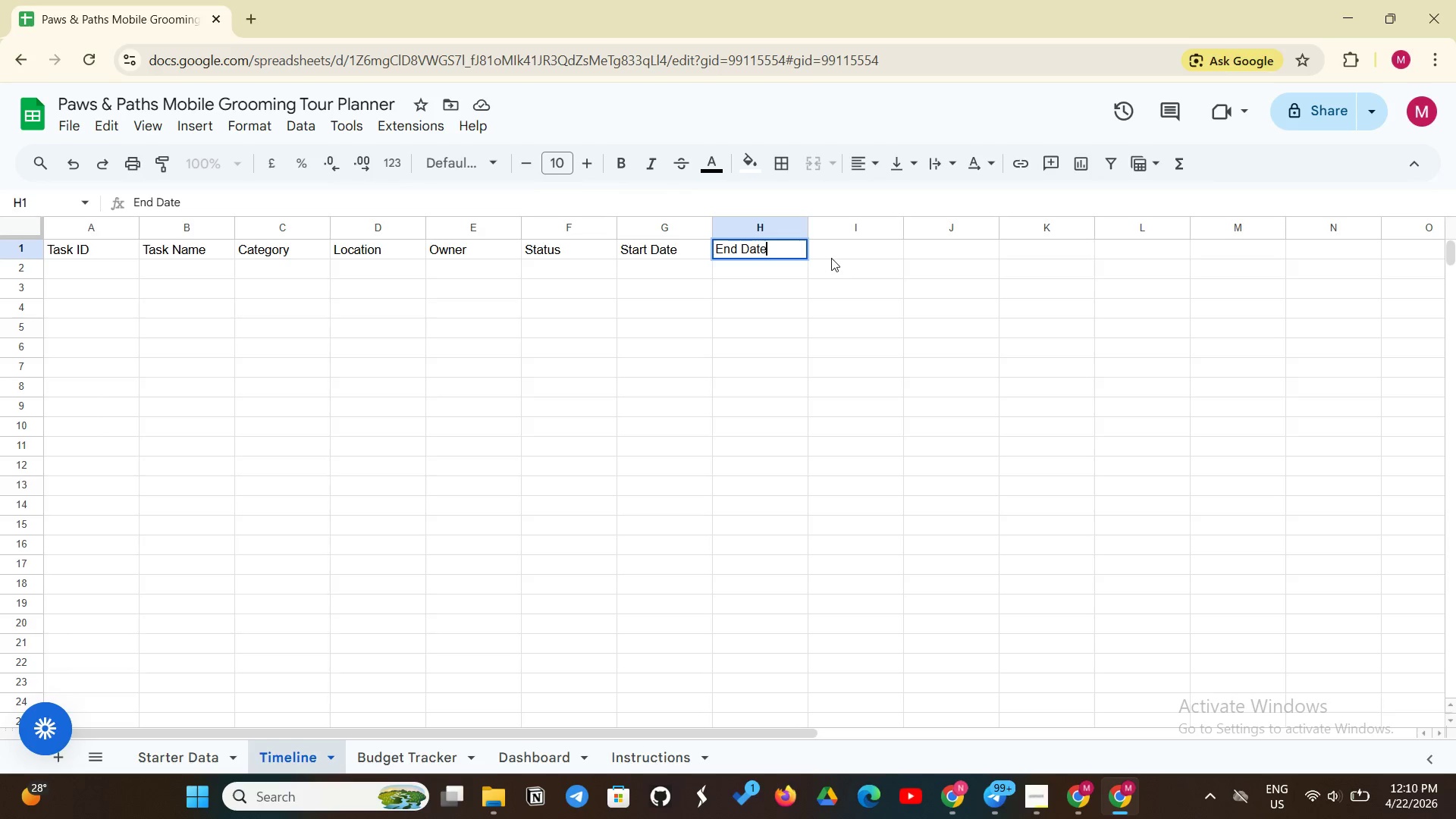 
left_click([831, 258])
 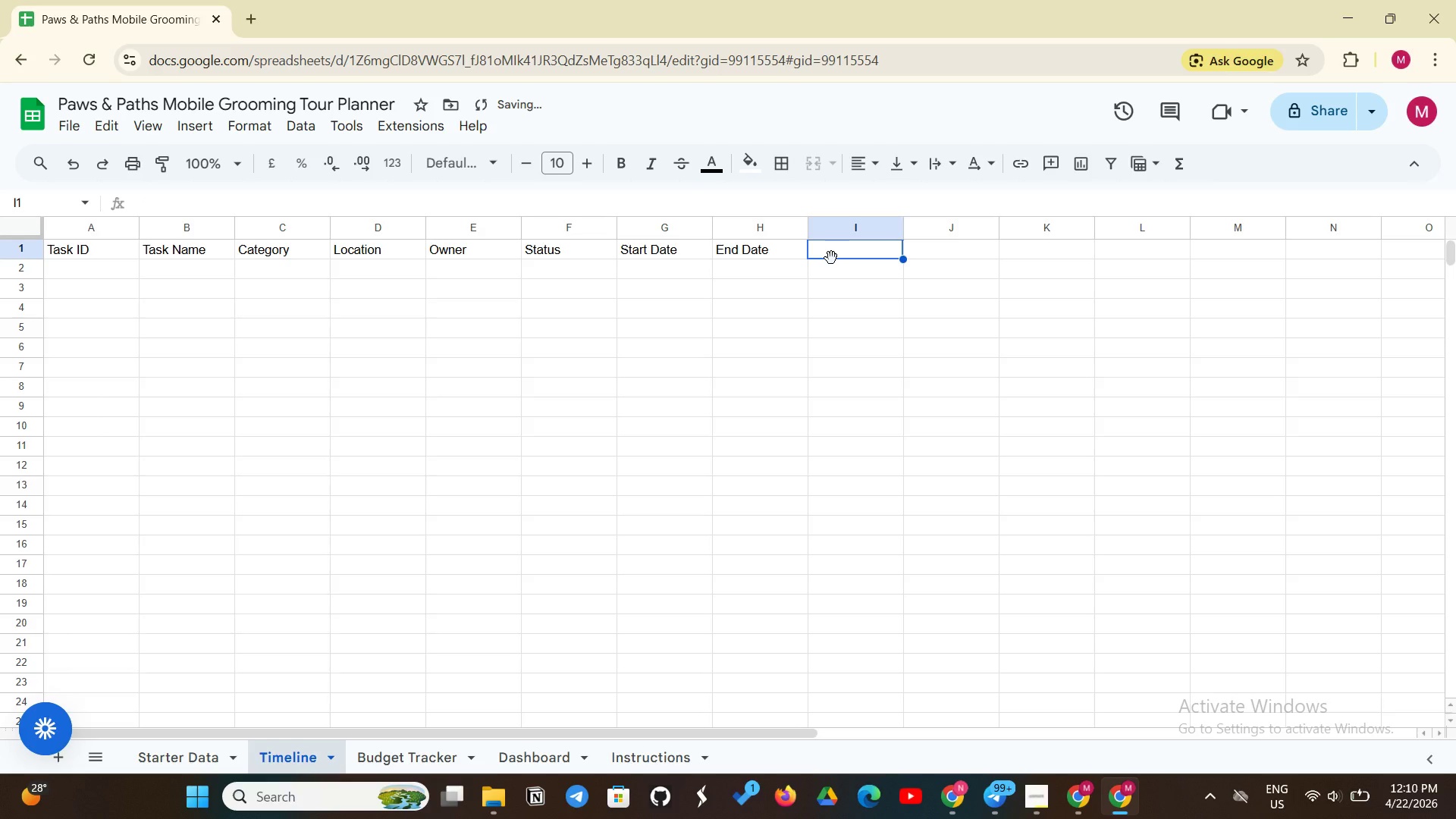 
type(Estimated Cost)
 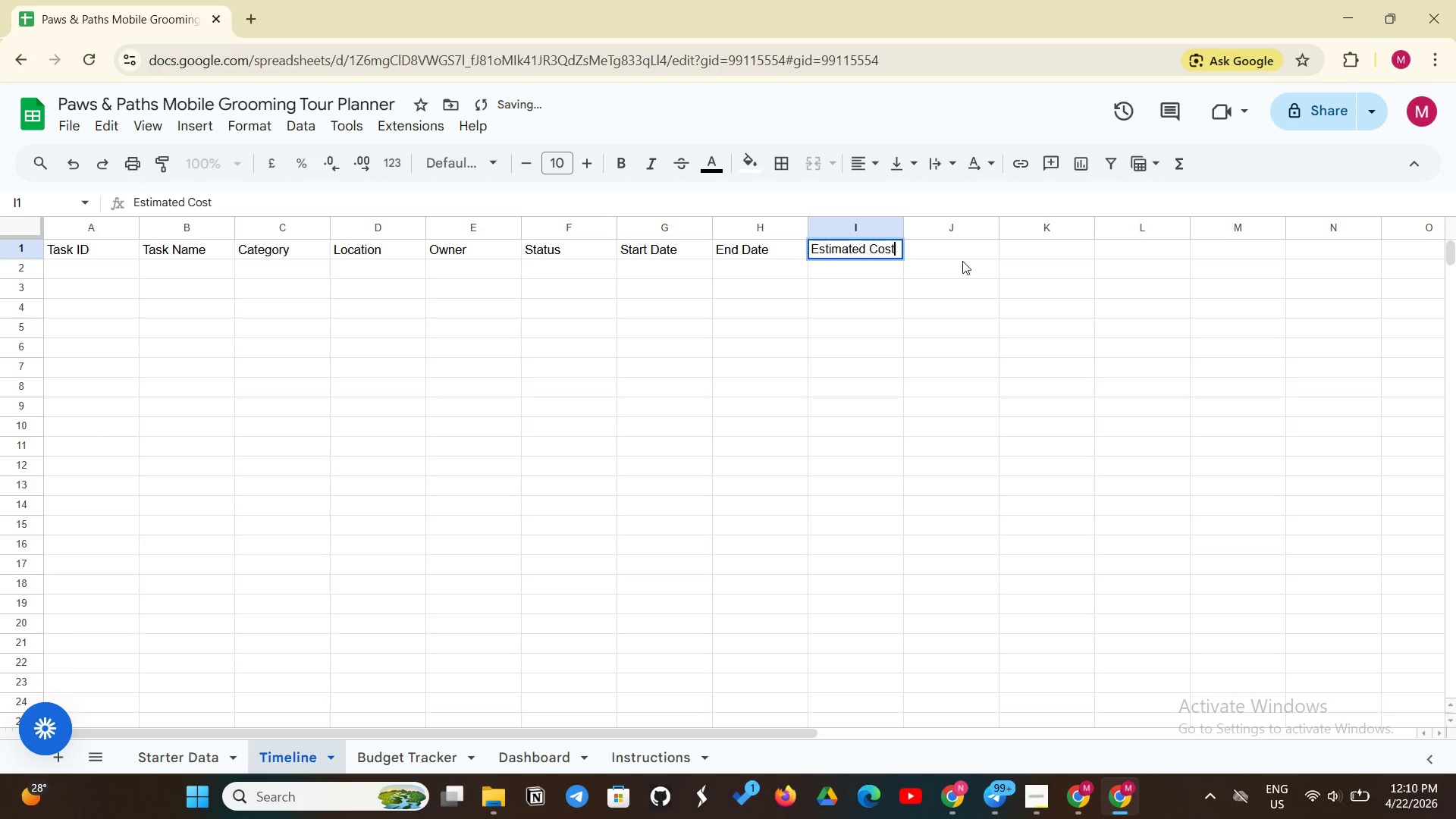 
left_click([962, 261])
 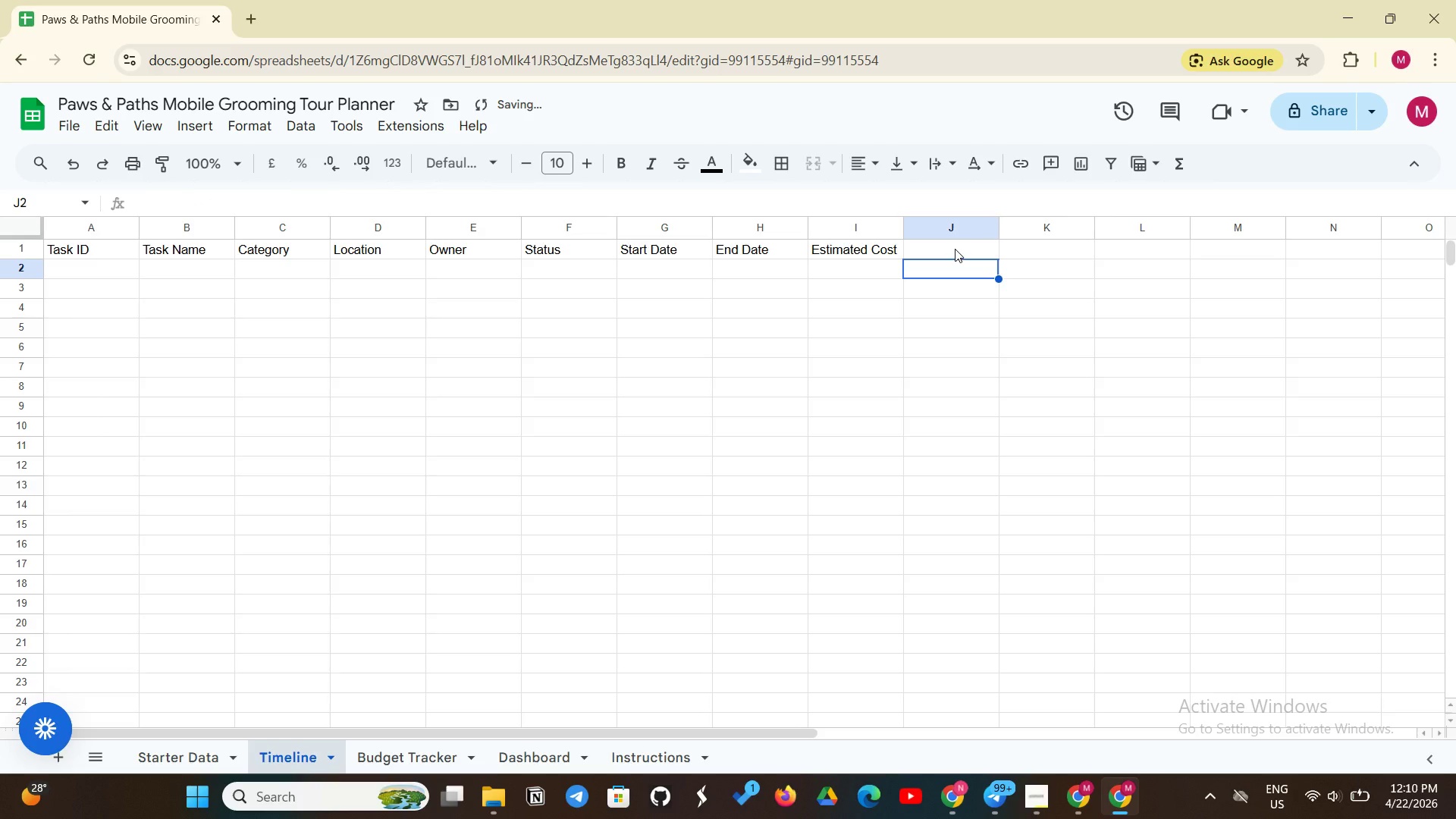 
left_click([956, 249])
 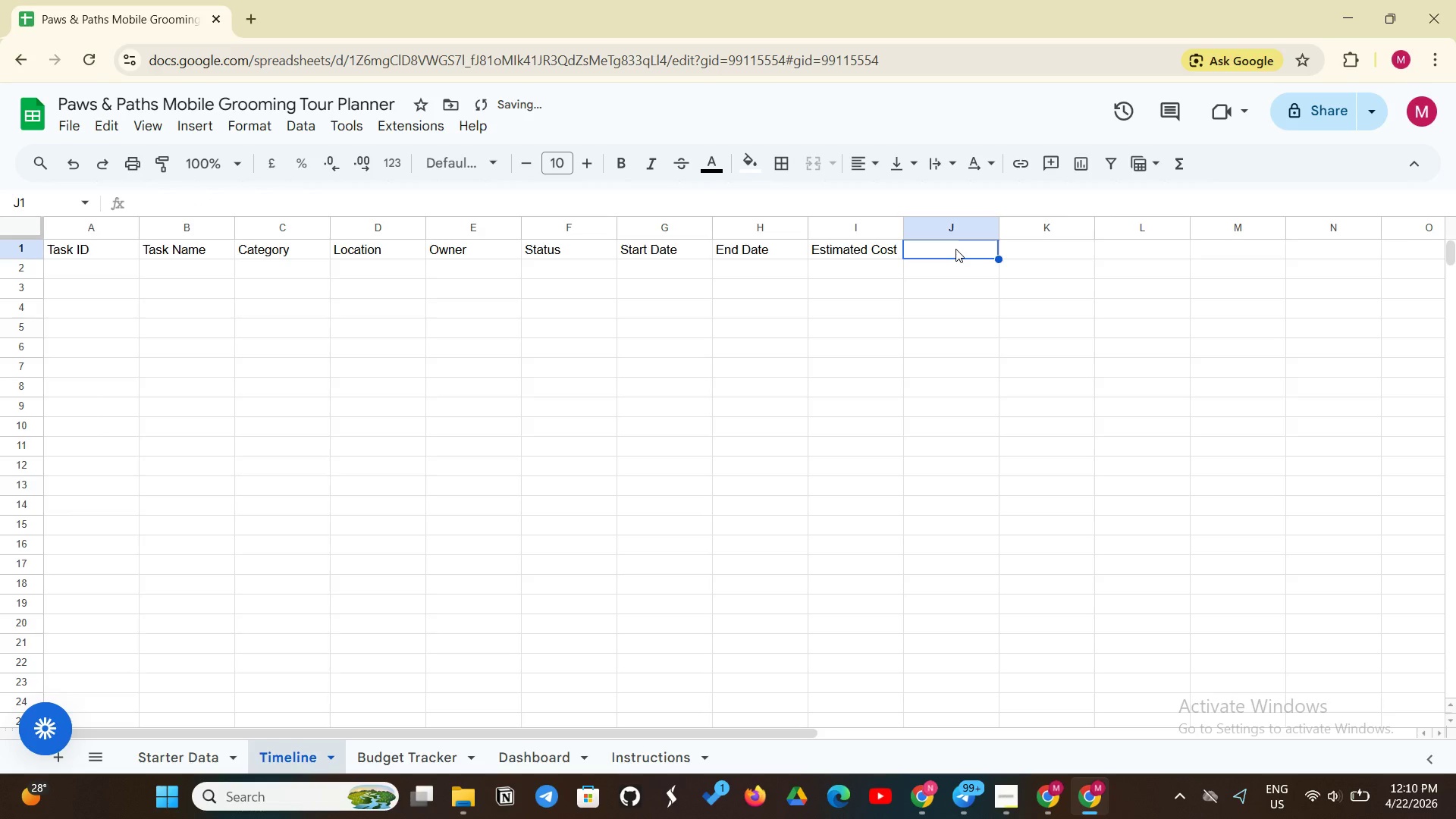 
type(Actual Cost)
 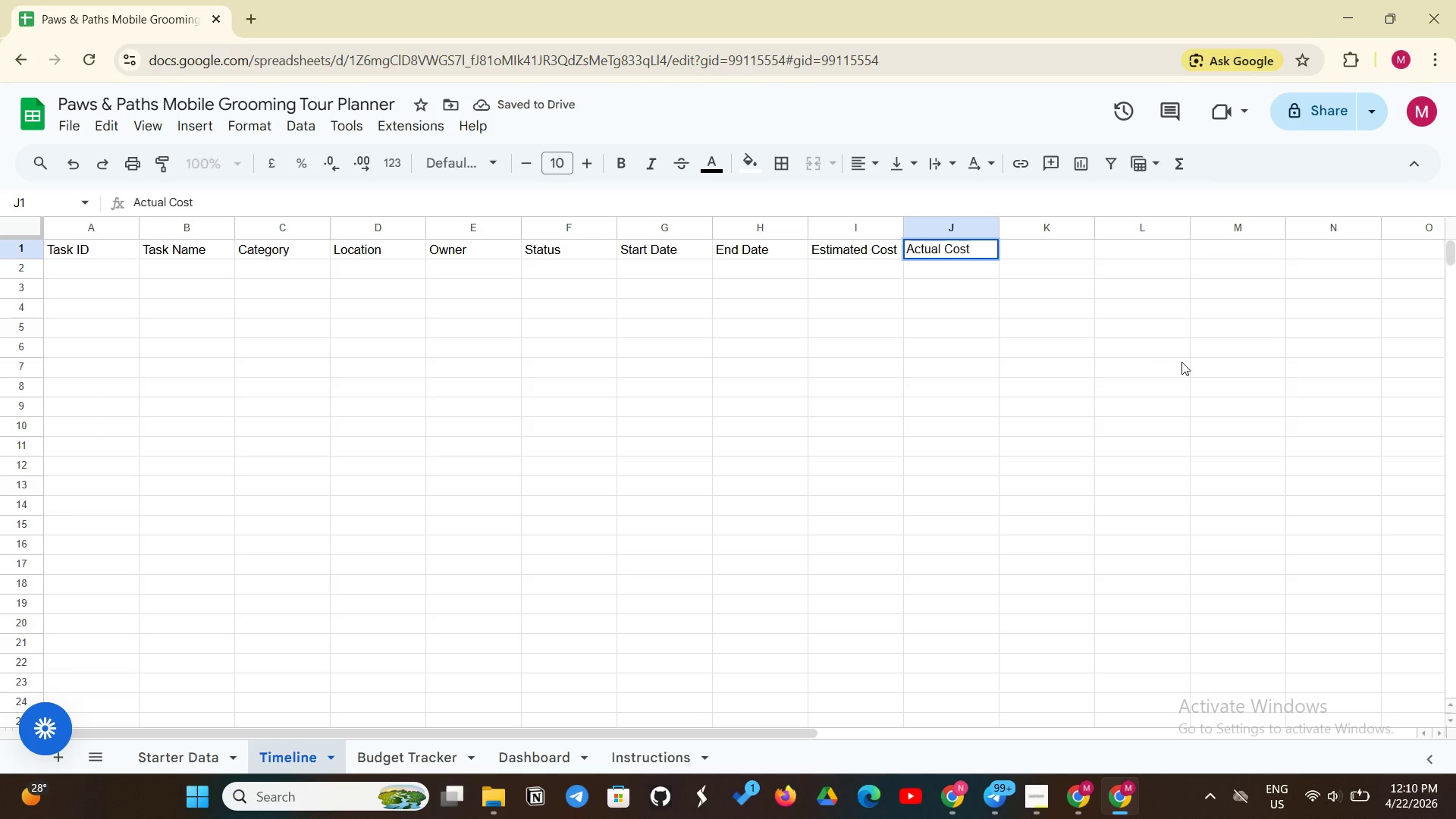 
key(Enter)
 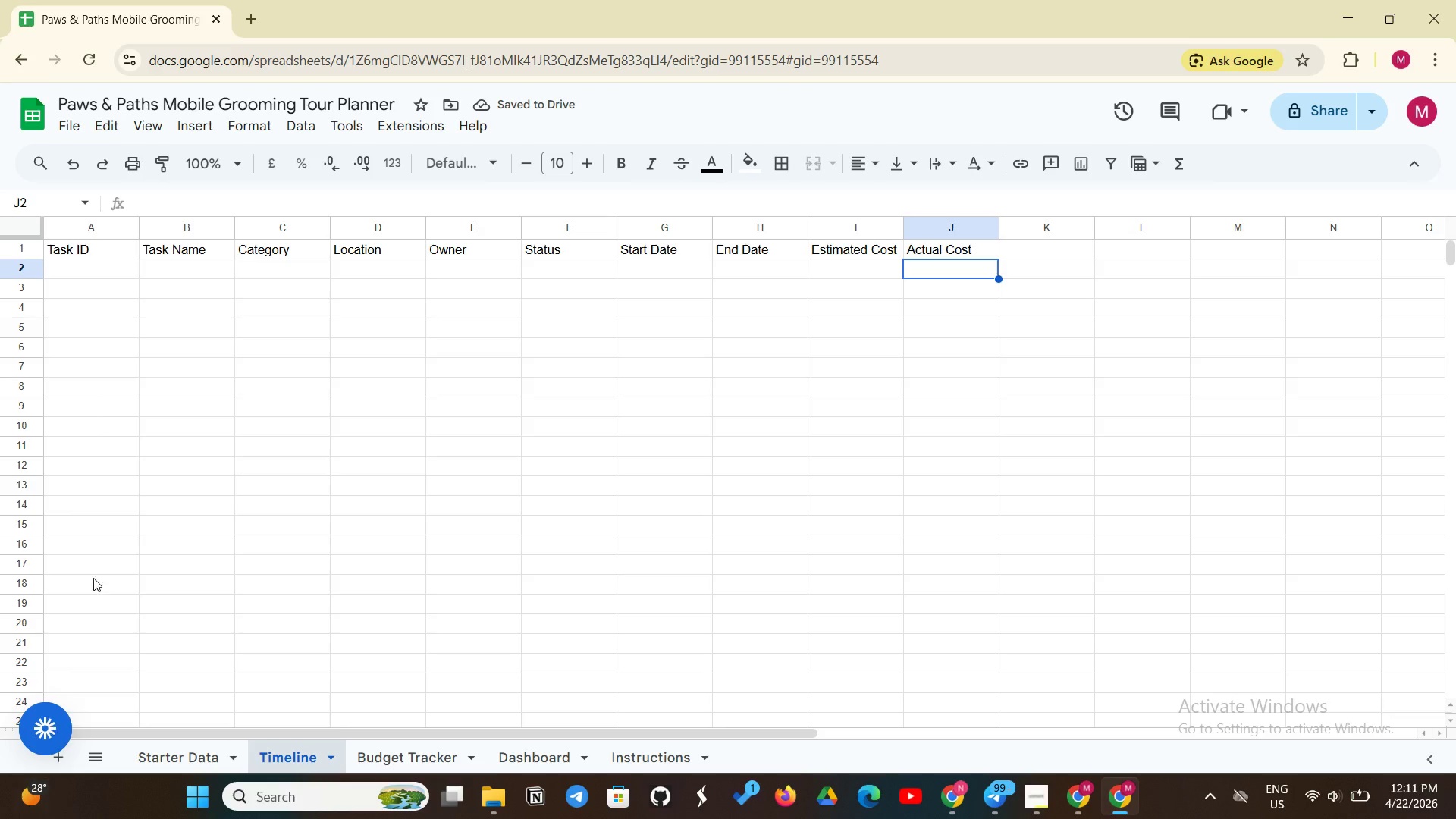 
wait(6.67)
 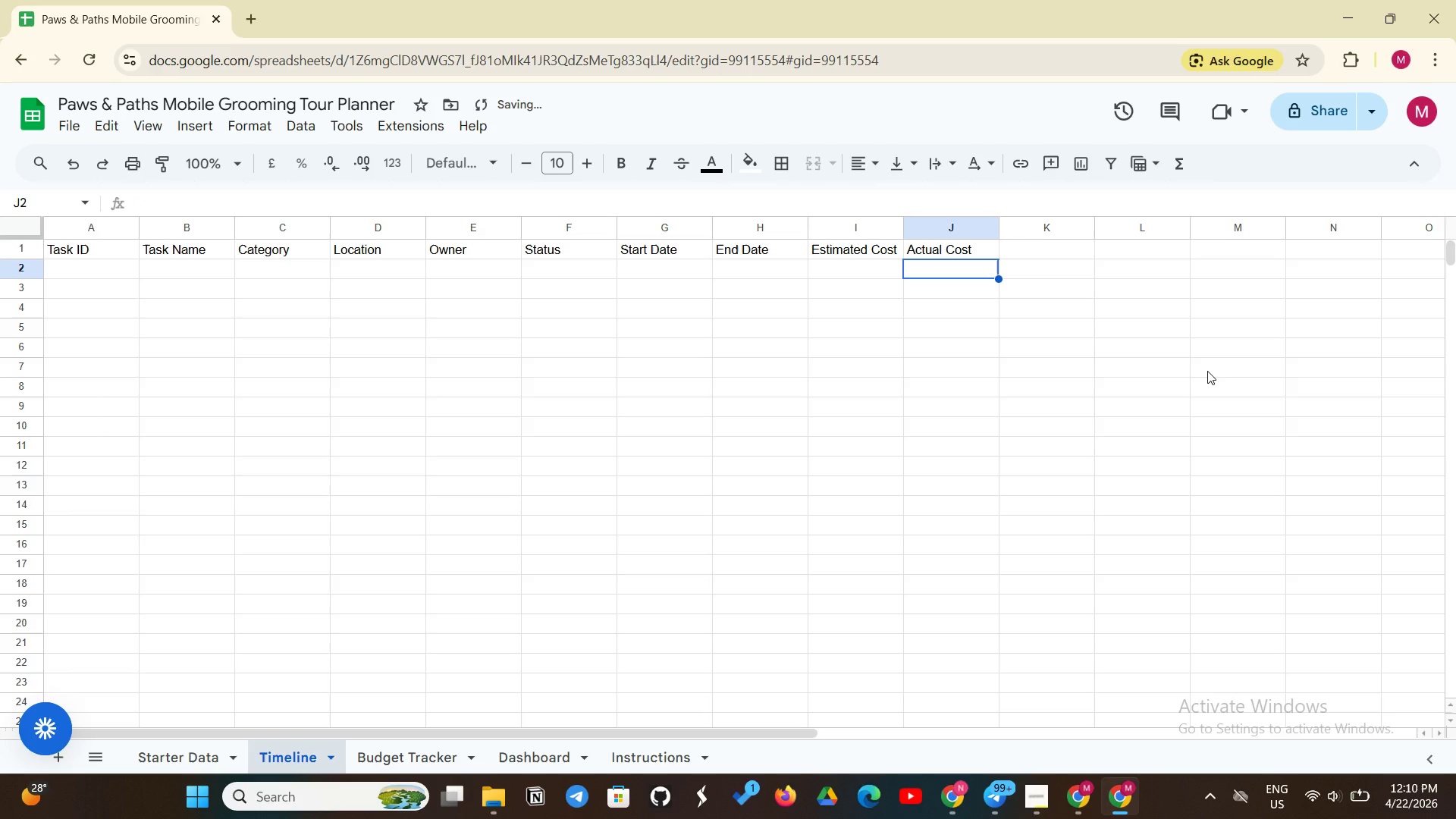 
left_click_drag(start_coordinate=[123, 258], to_coordinate=[992, 257])
 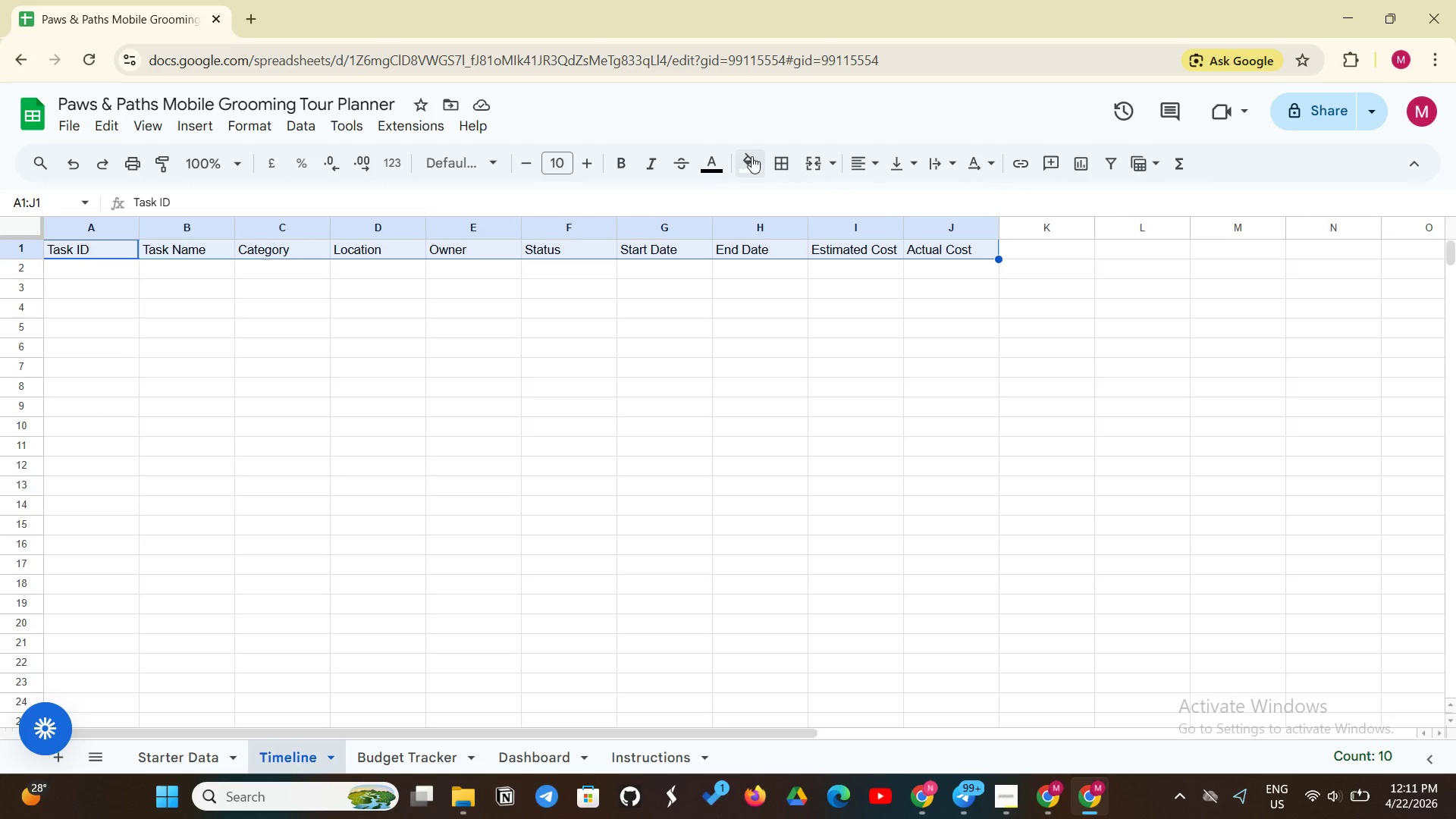 
left_click([752, 156])
 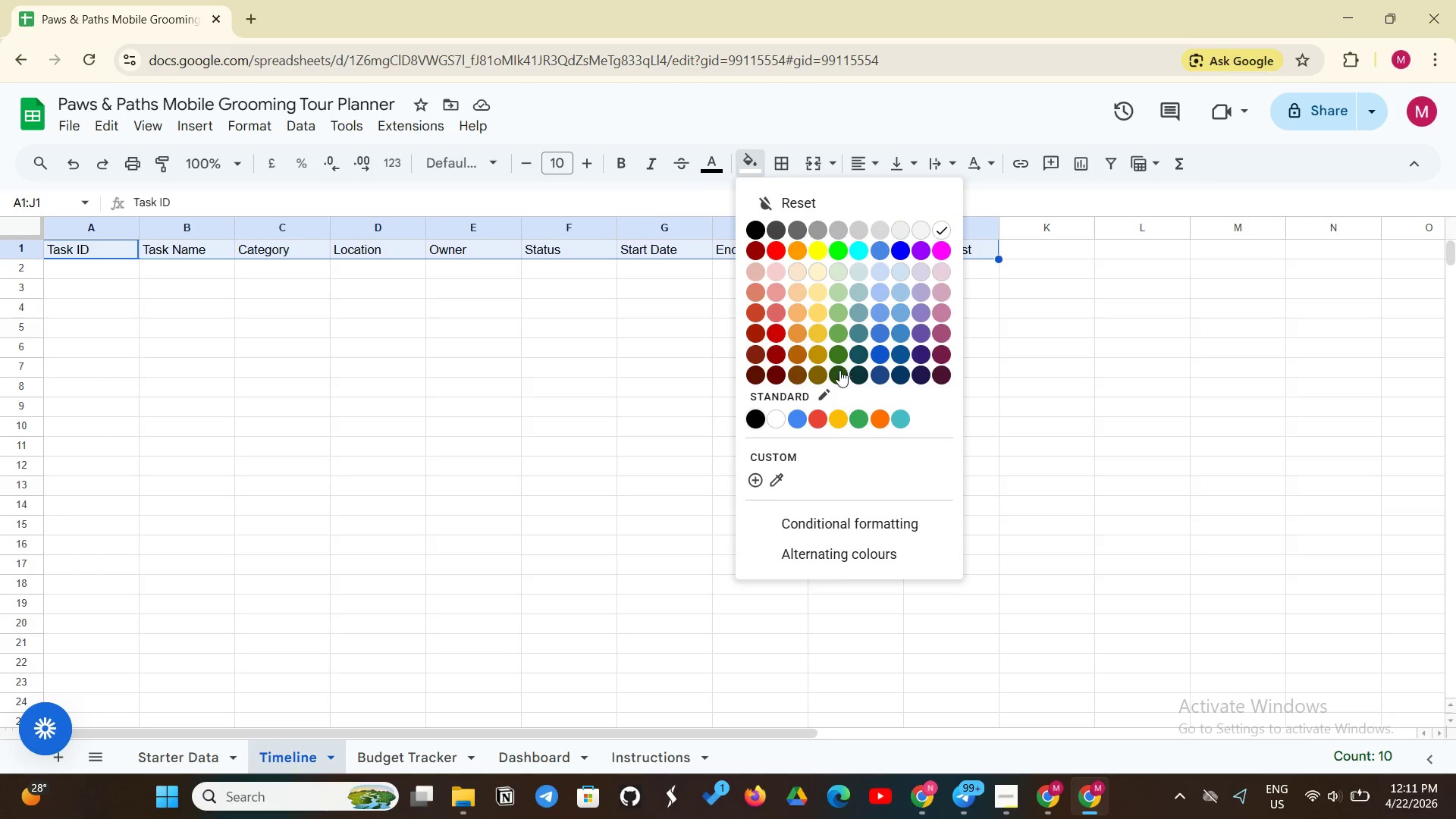 
left_click([839, 371])
 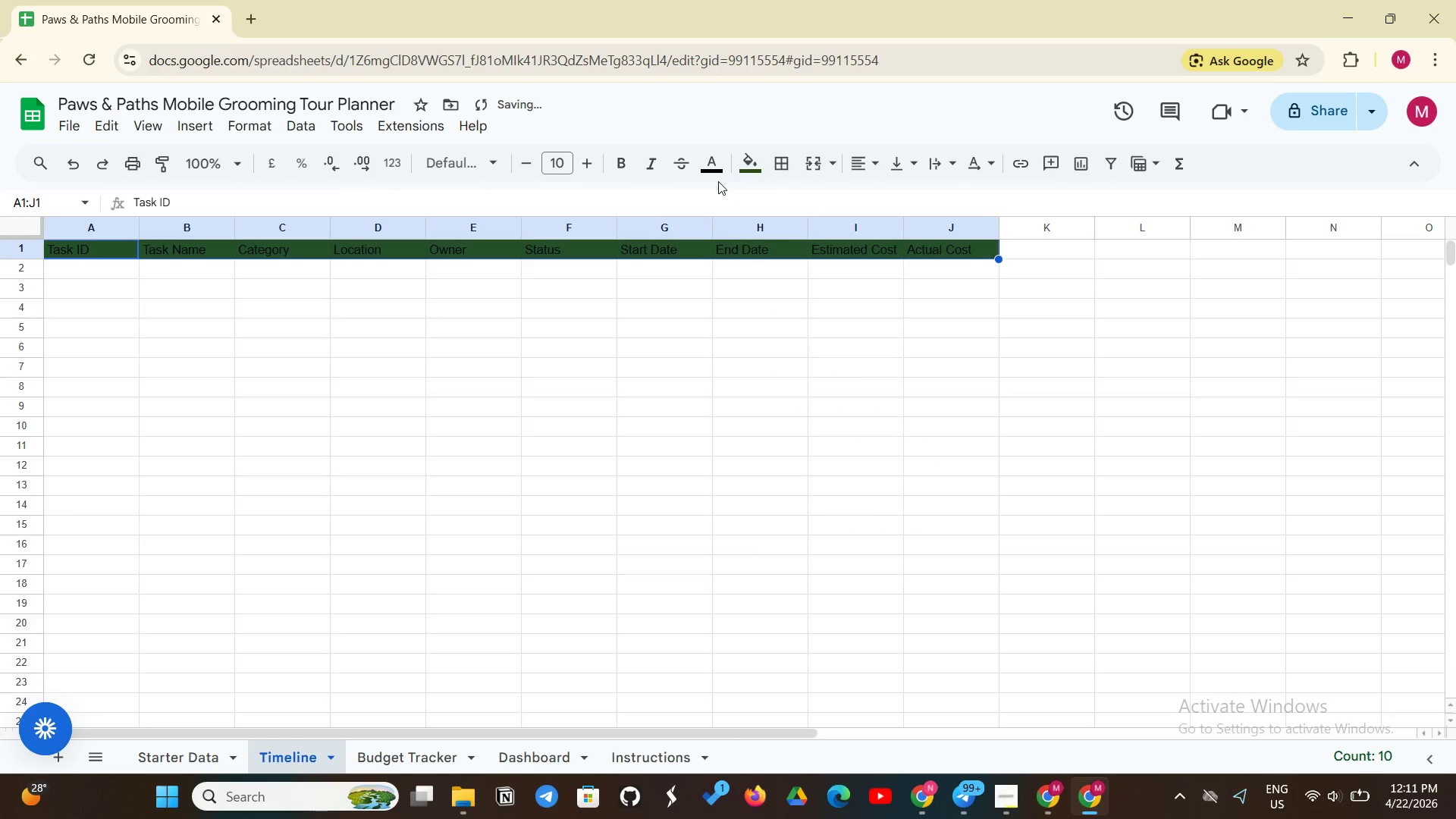 
left_click([715, 175])
 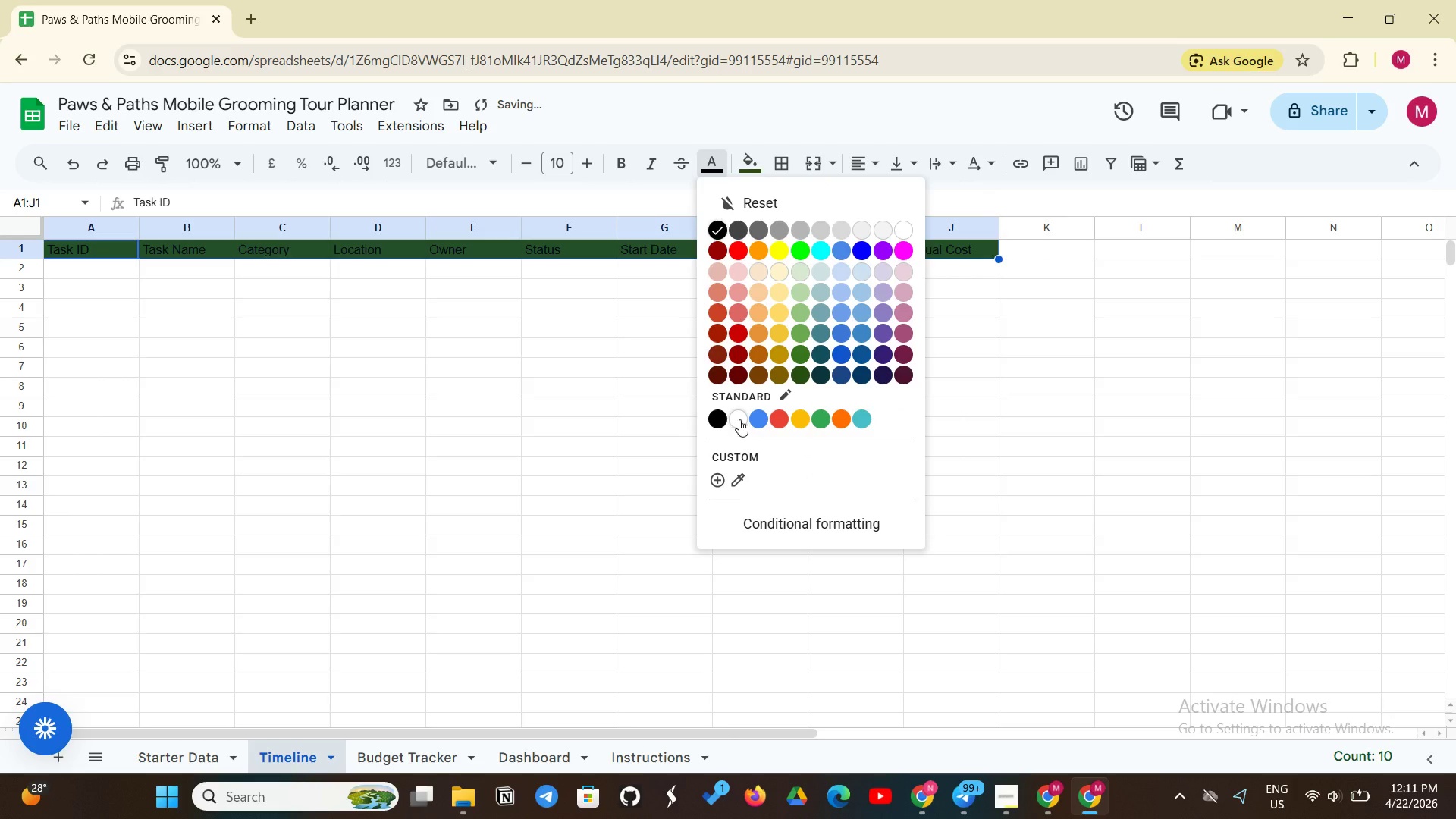 
left_click([741, 418])
 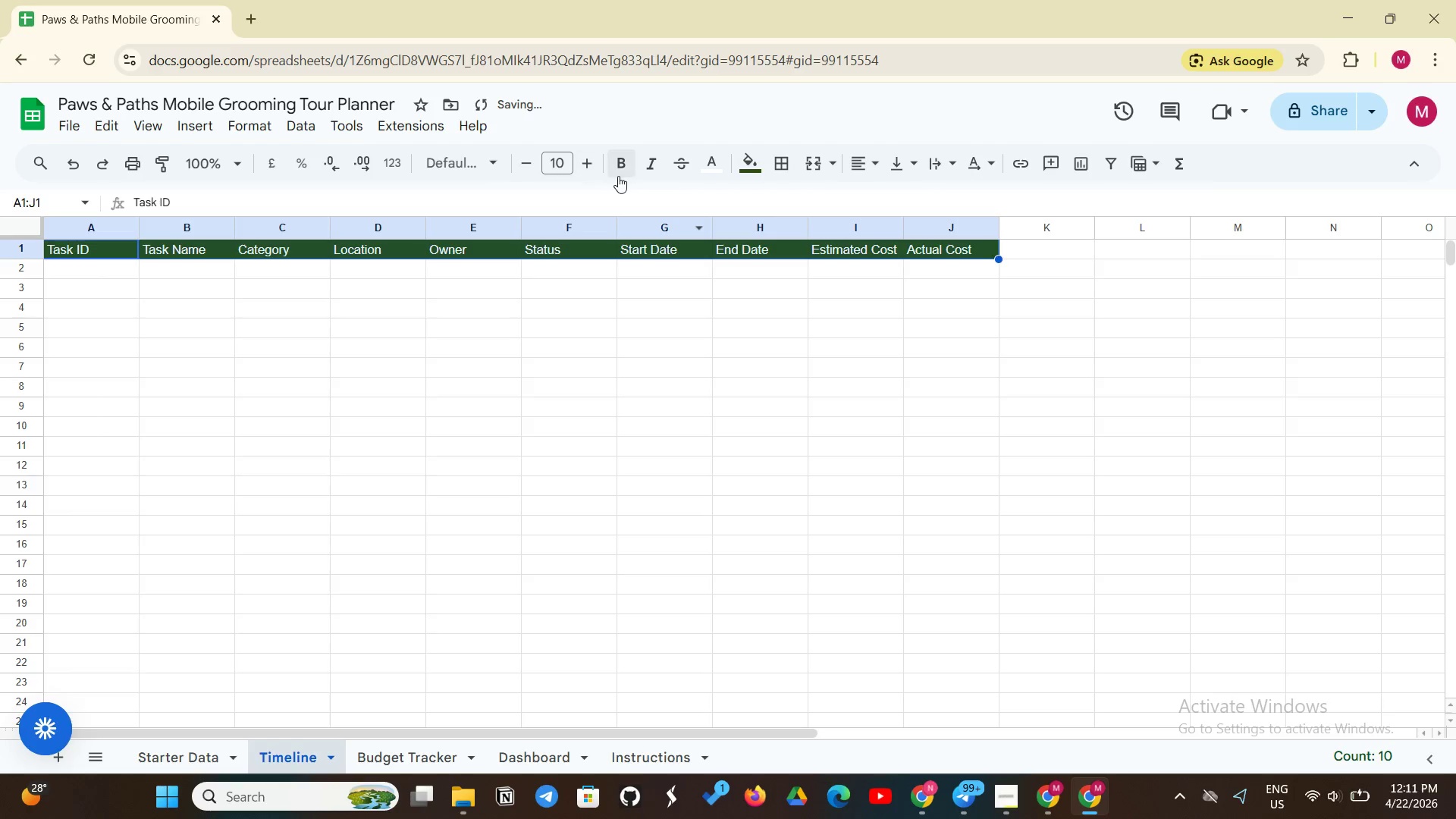 
left_click([627, 176])
 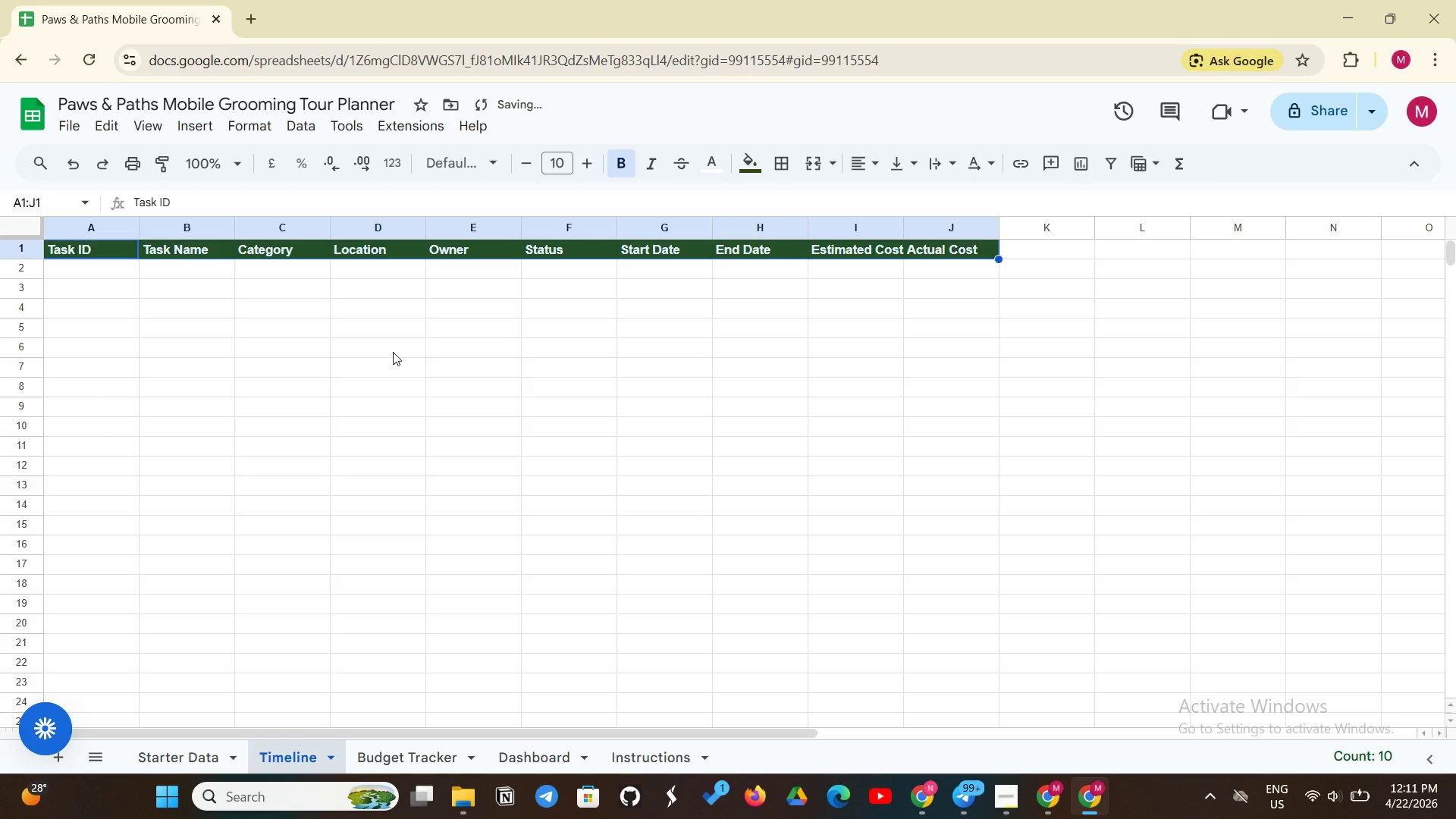 
left_click([394, 352])
 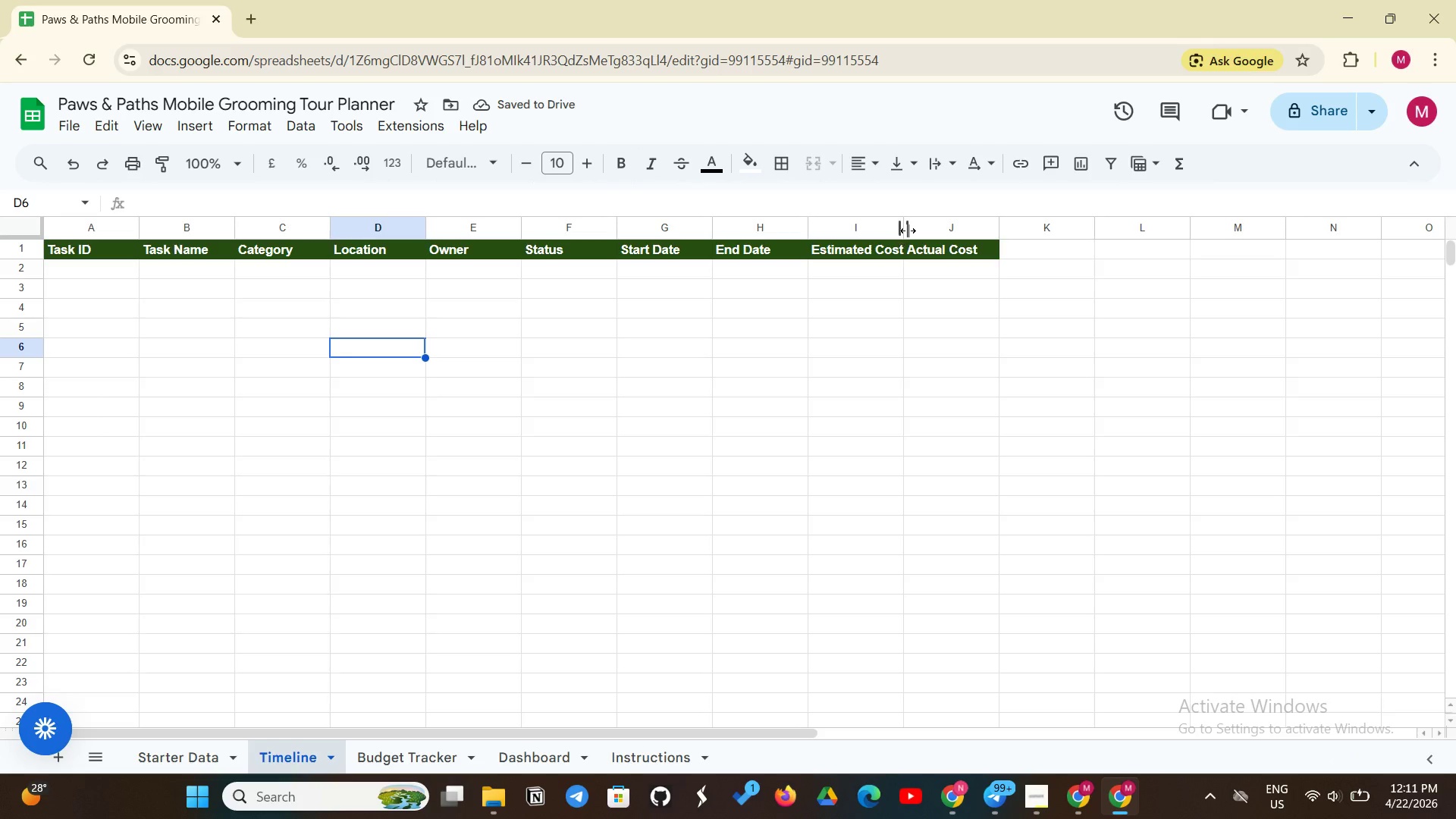 
left_click_drag(start_coordinate=[908, 231], to_coordinate=[920, 225])
 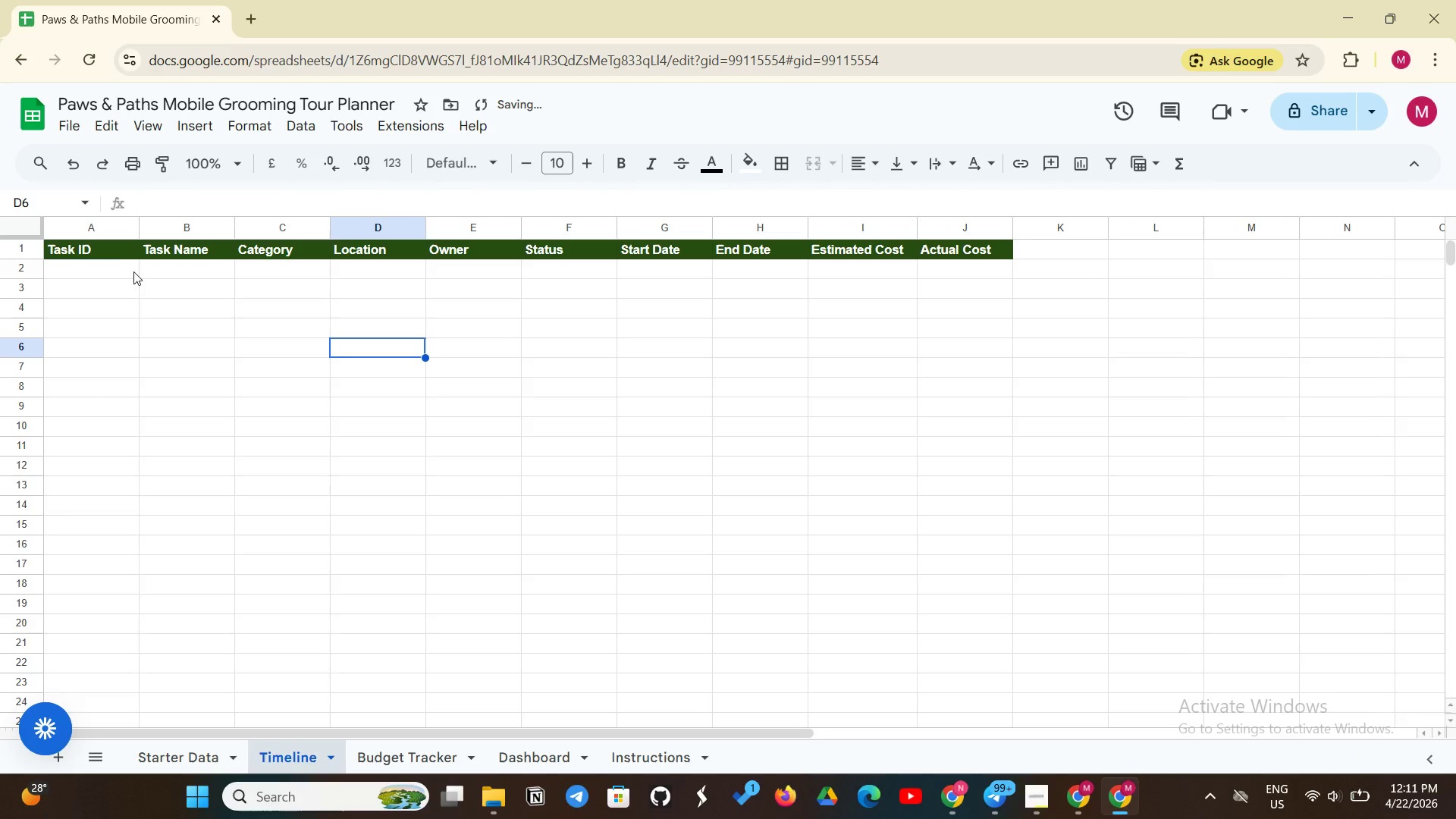 
left_click([125, 275])
 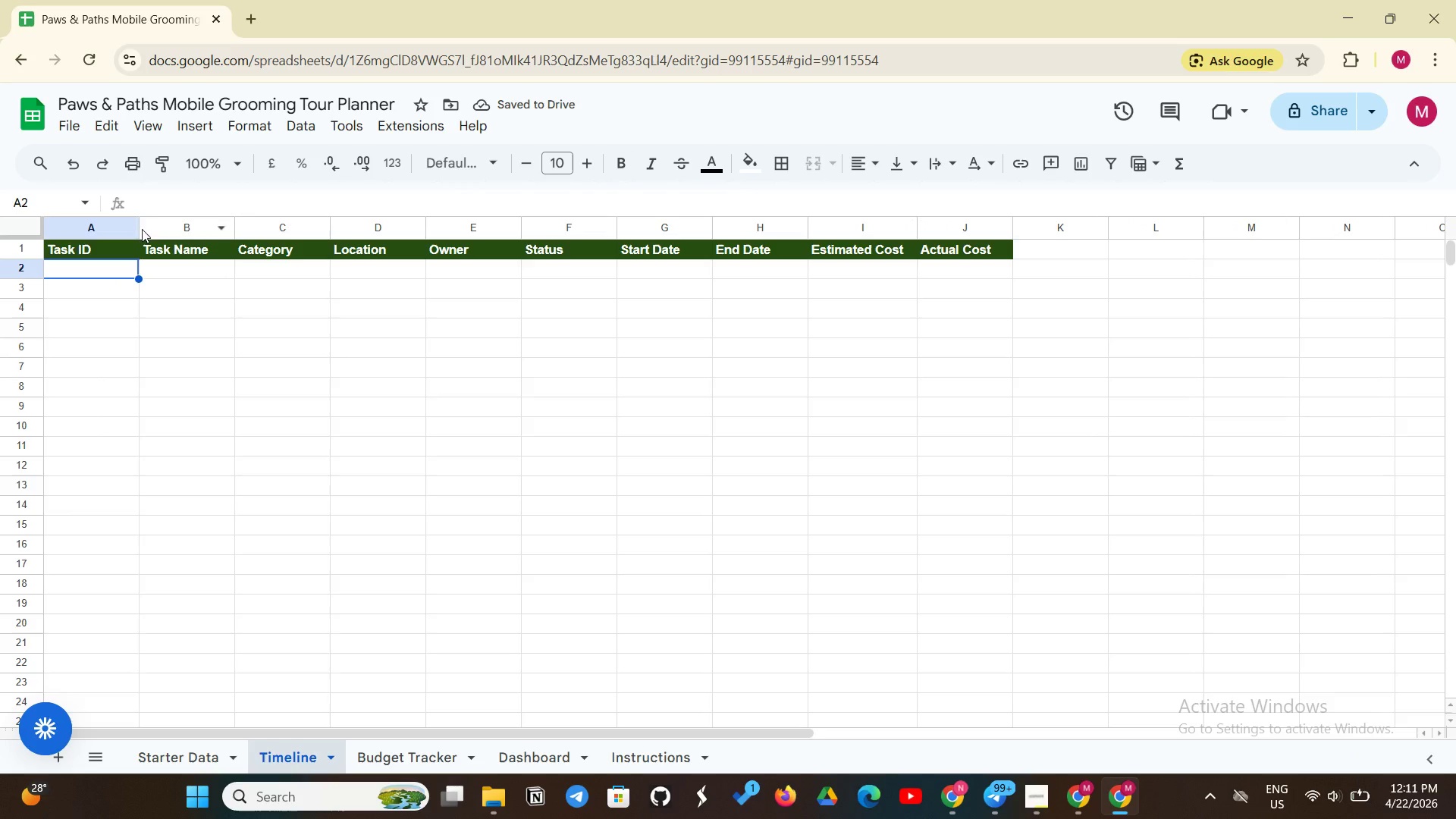 
wait(5.67)
 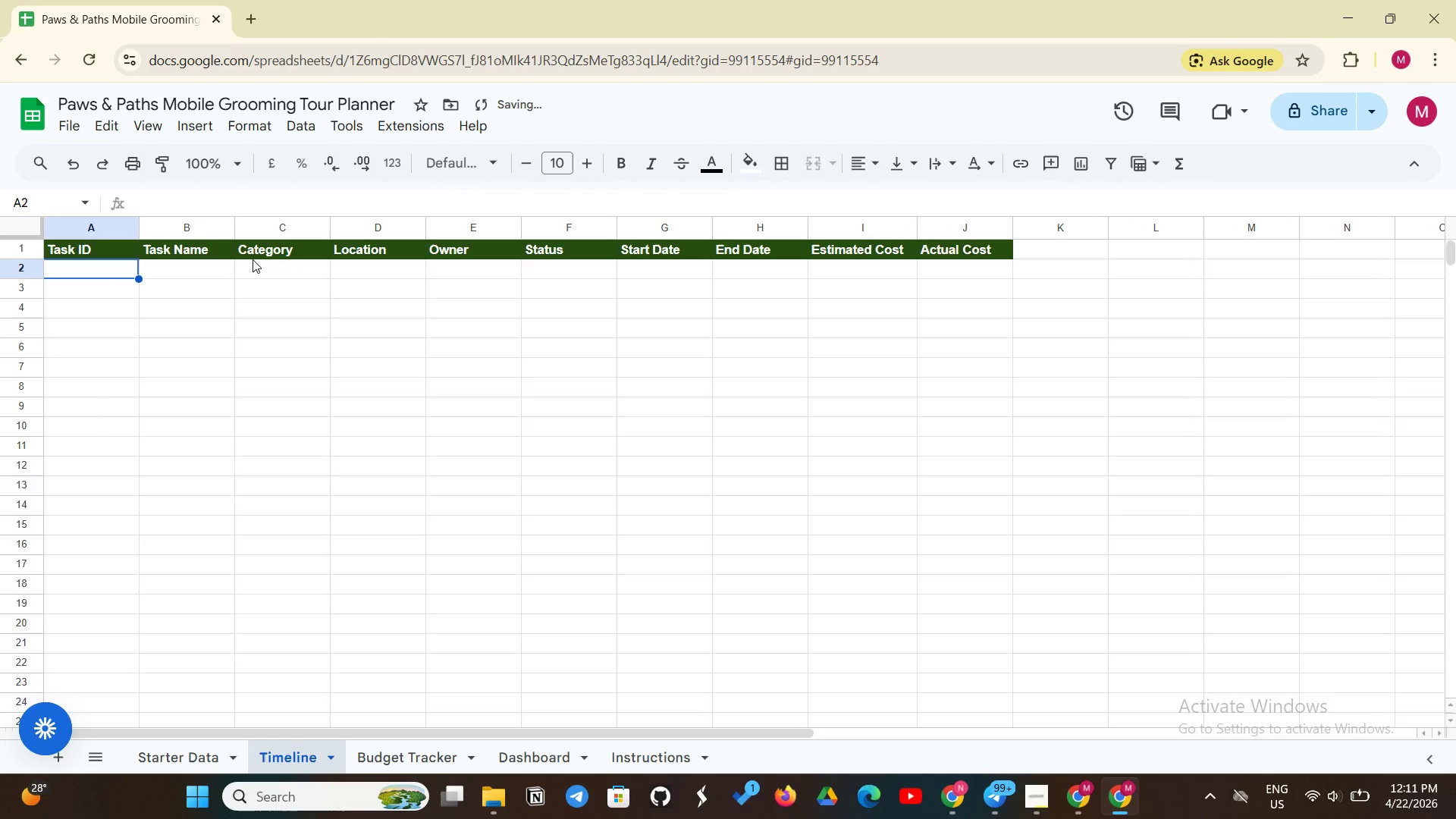 
left_click_drag(start_coordinate=[127, 257], to_coordinate=[173, 256])
 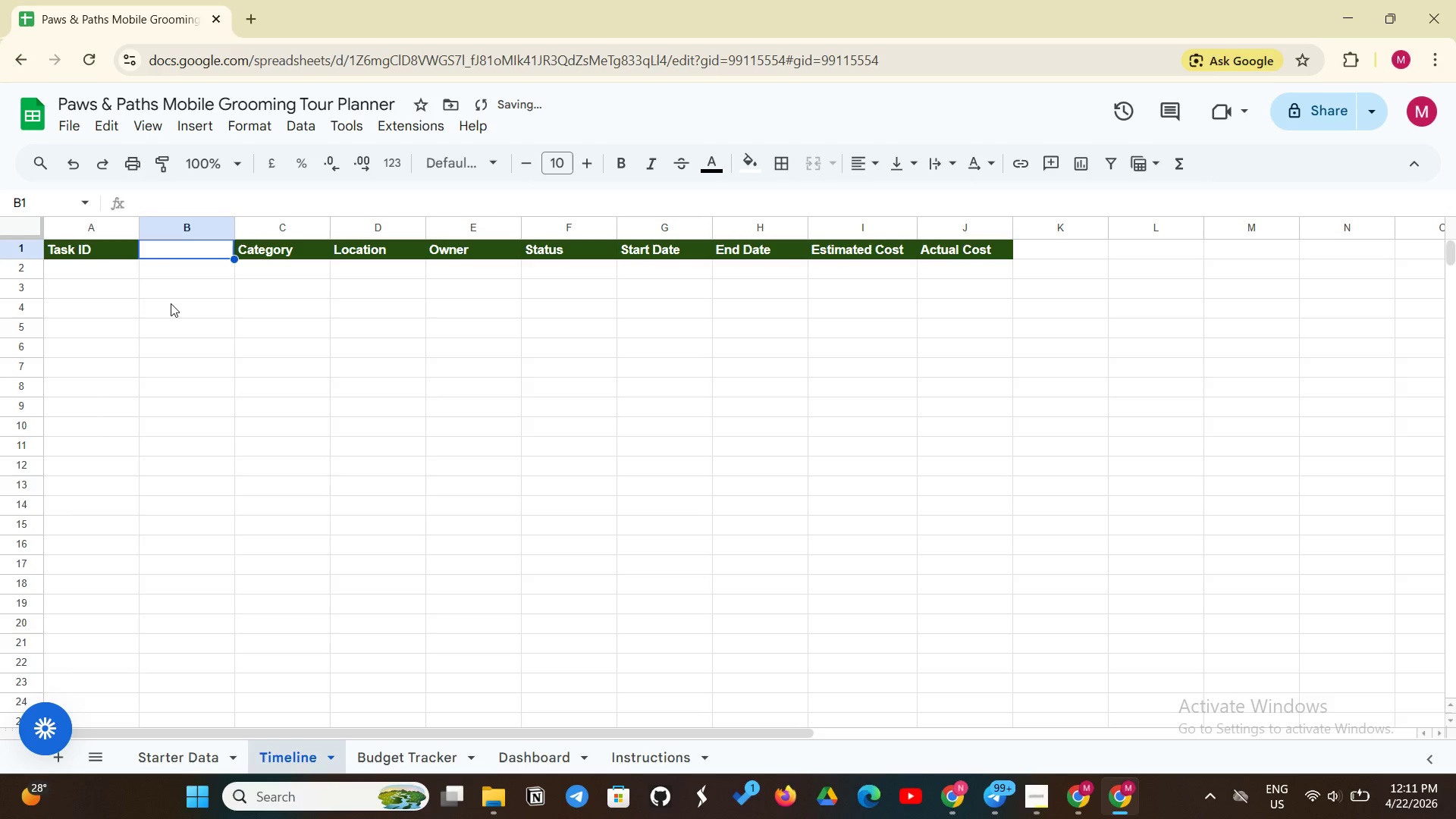 
key(Control+Z)
 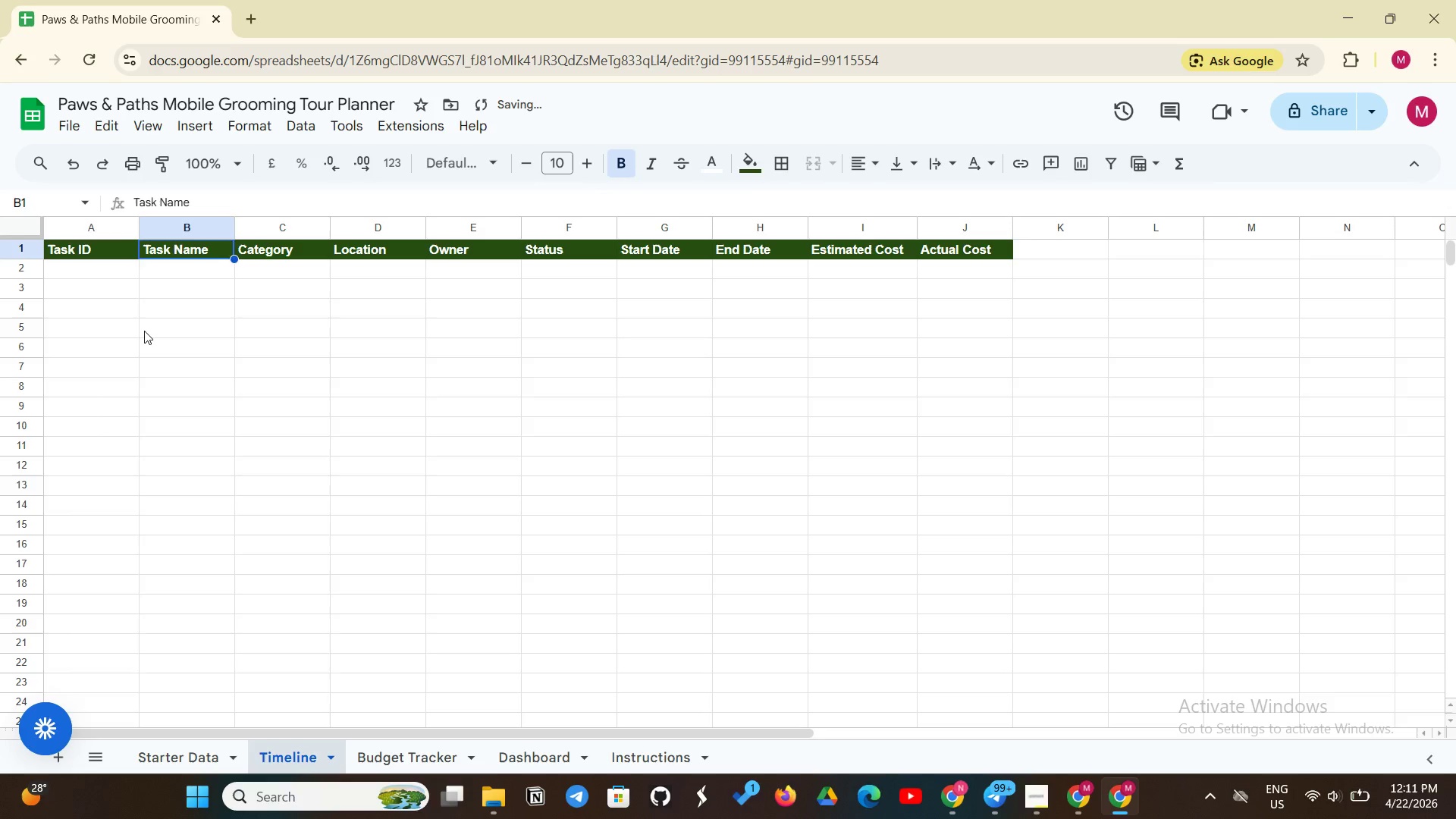 
left_click_drag(start_coordinate=[103, 346], to_coordinate=[99, 348])
 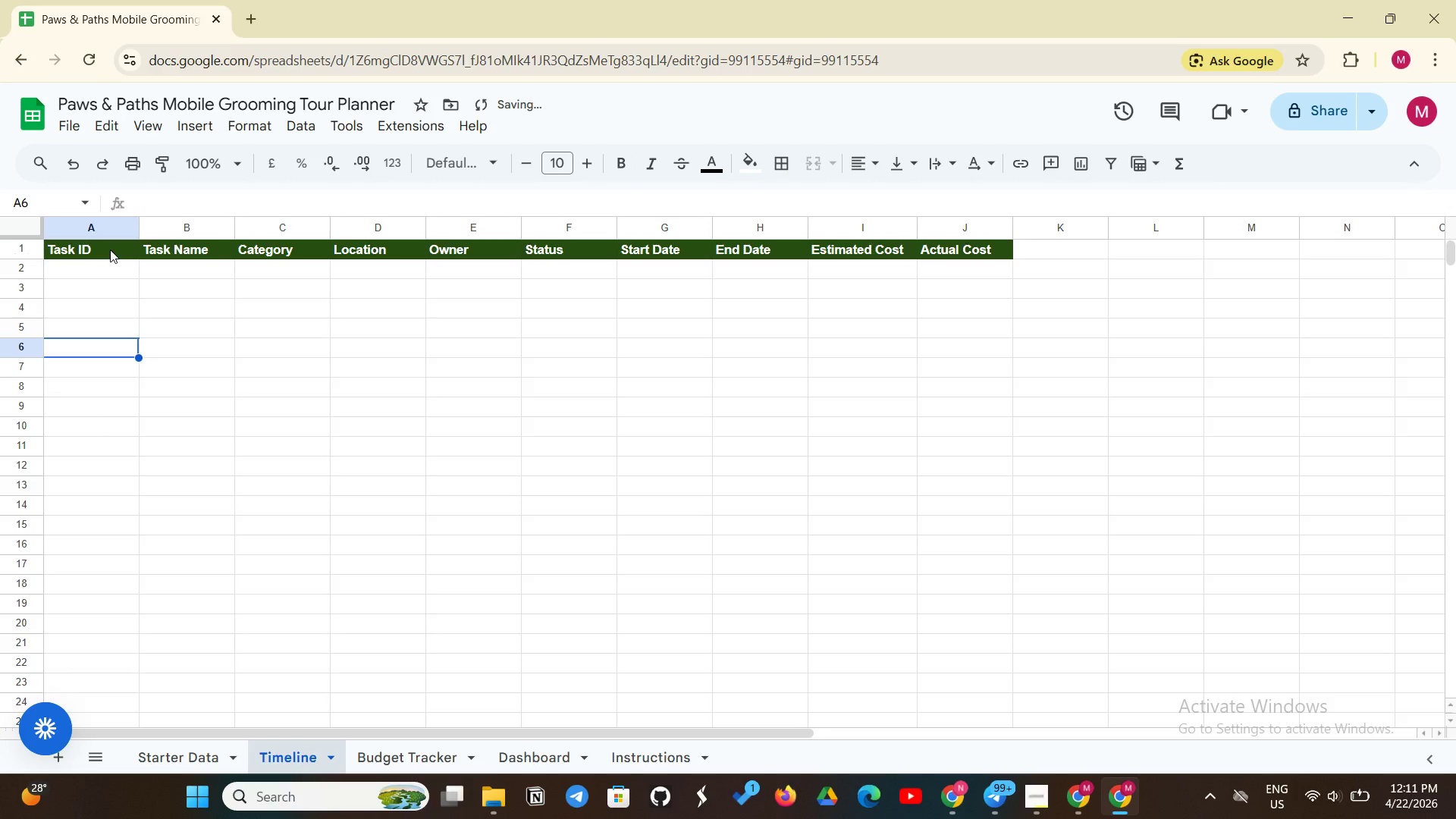 
left_click_drag(start_coordinate=[110, 249], to_coordinate=[1022, 255])
 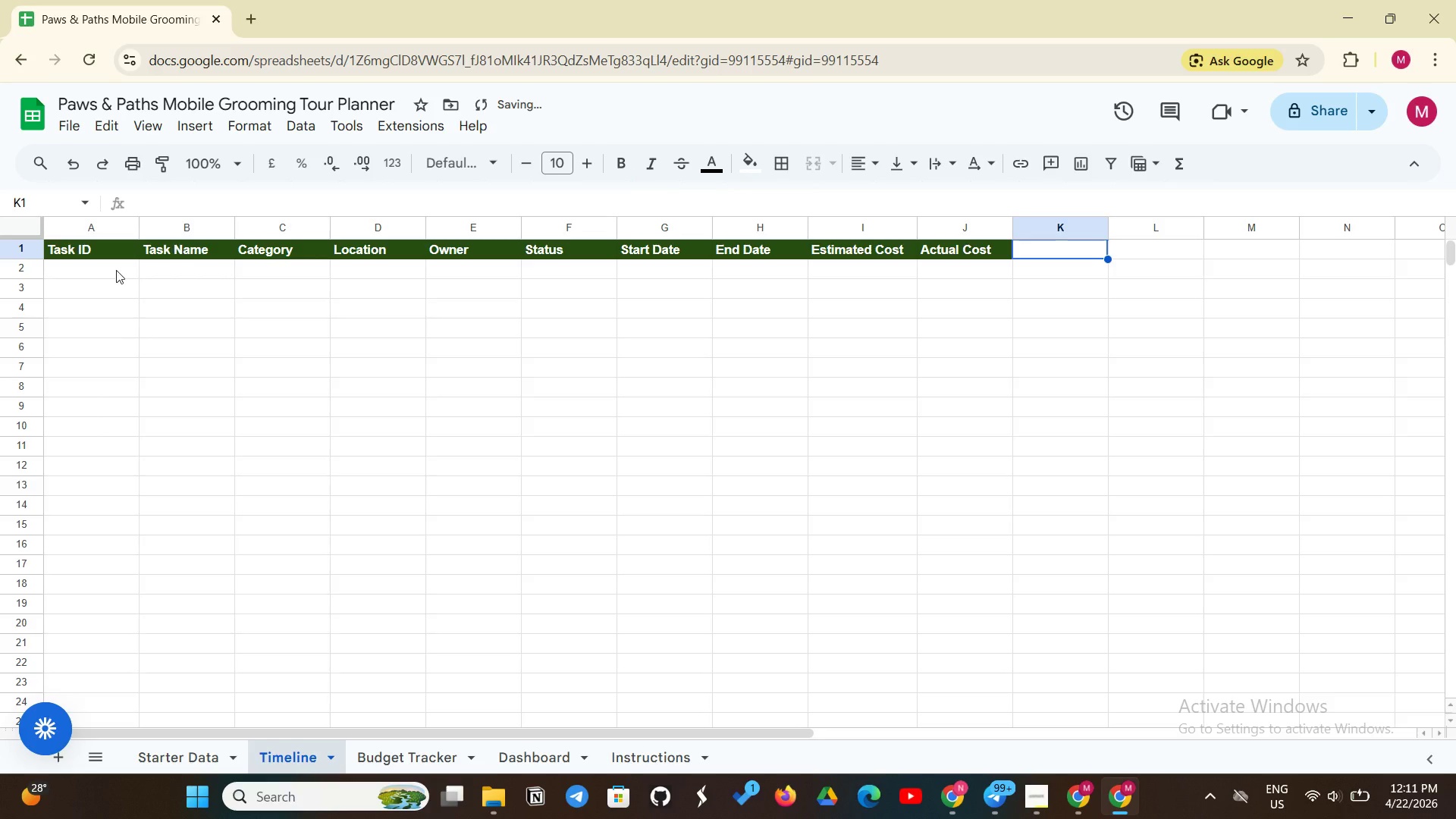 
left_click_drag(start_coordinate=[124, 262], to_coordinate=[1018, 245])
 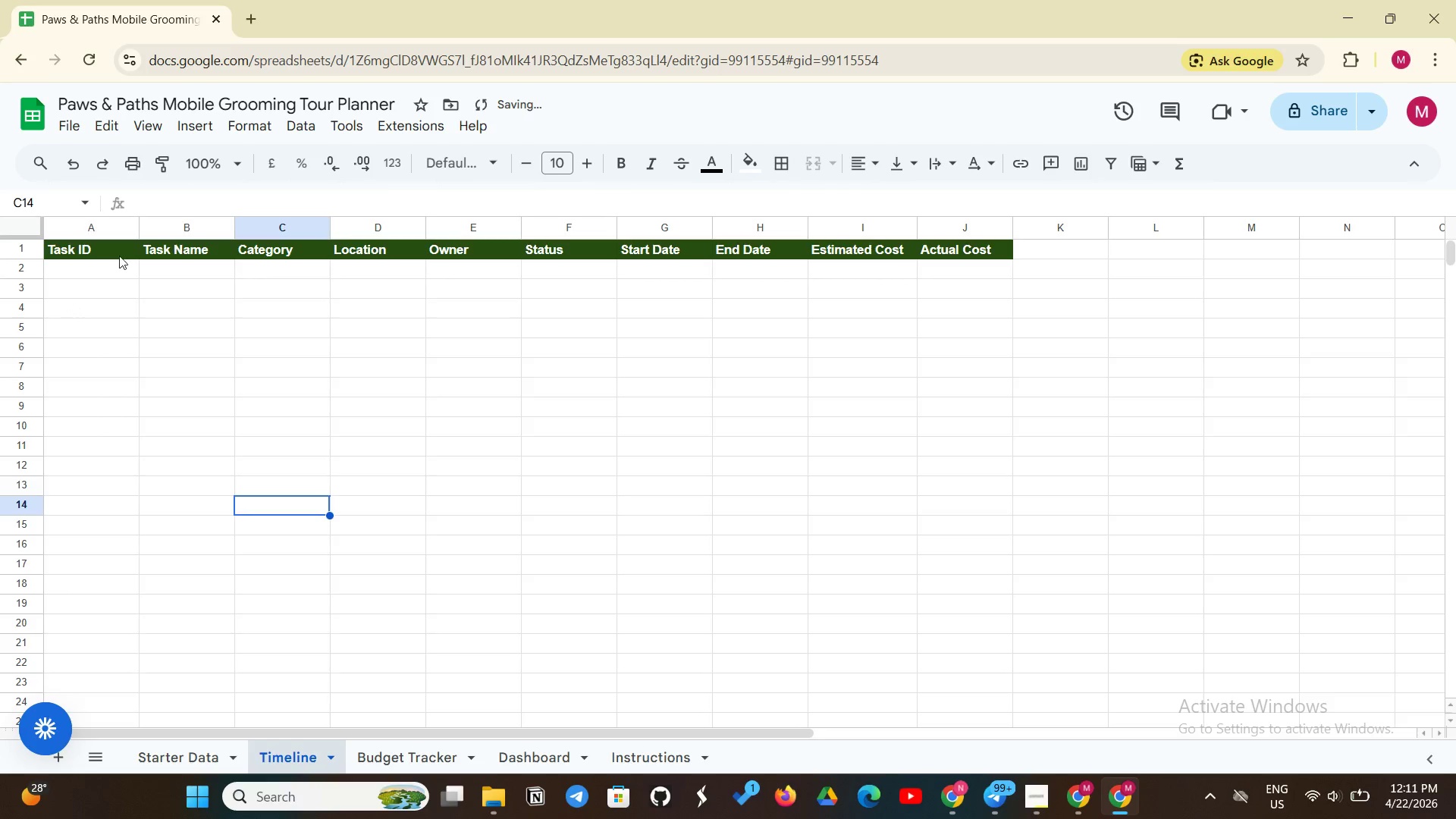 
left_click_drag(start_coordinate=[126, 249], to_coordinate=[999, 246])
 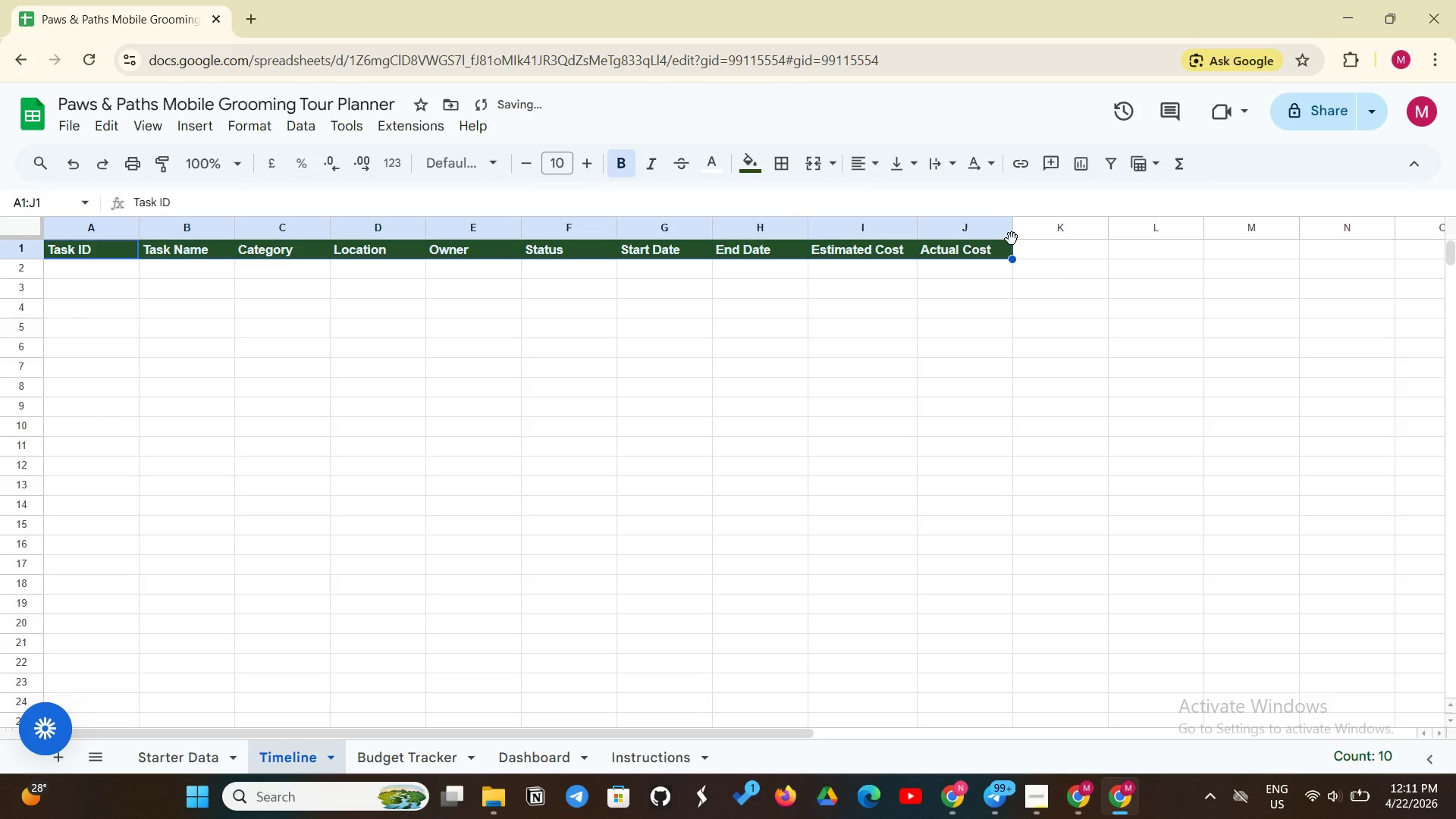 
key(Control+Shift+E)
 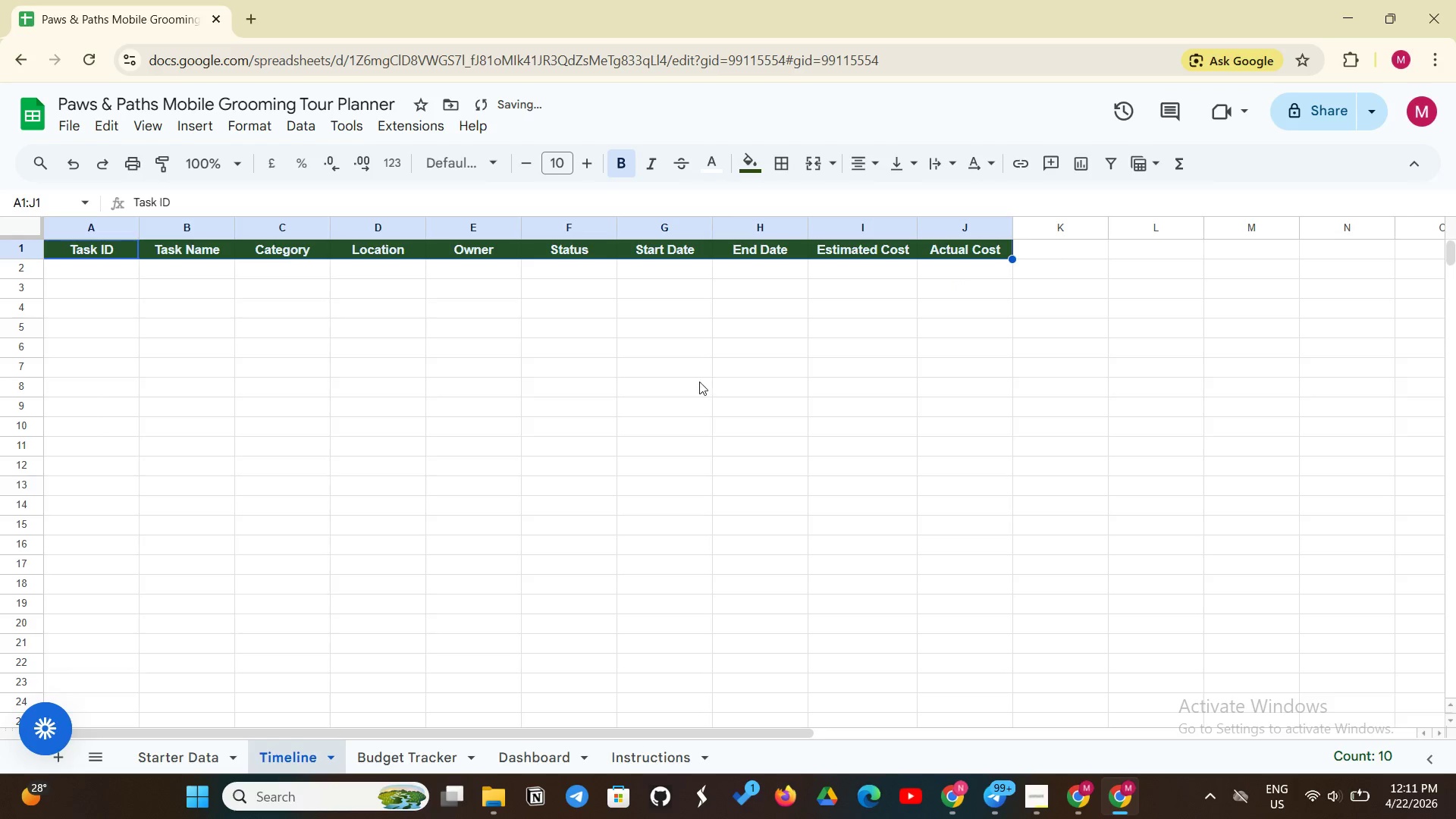 
left_click([103, 273])
 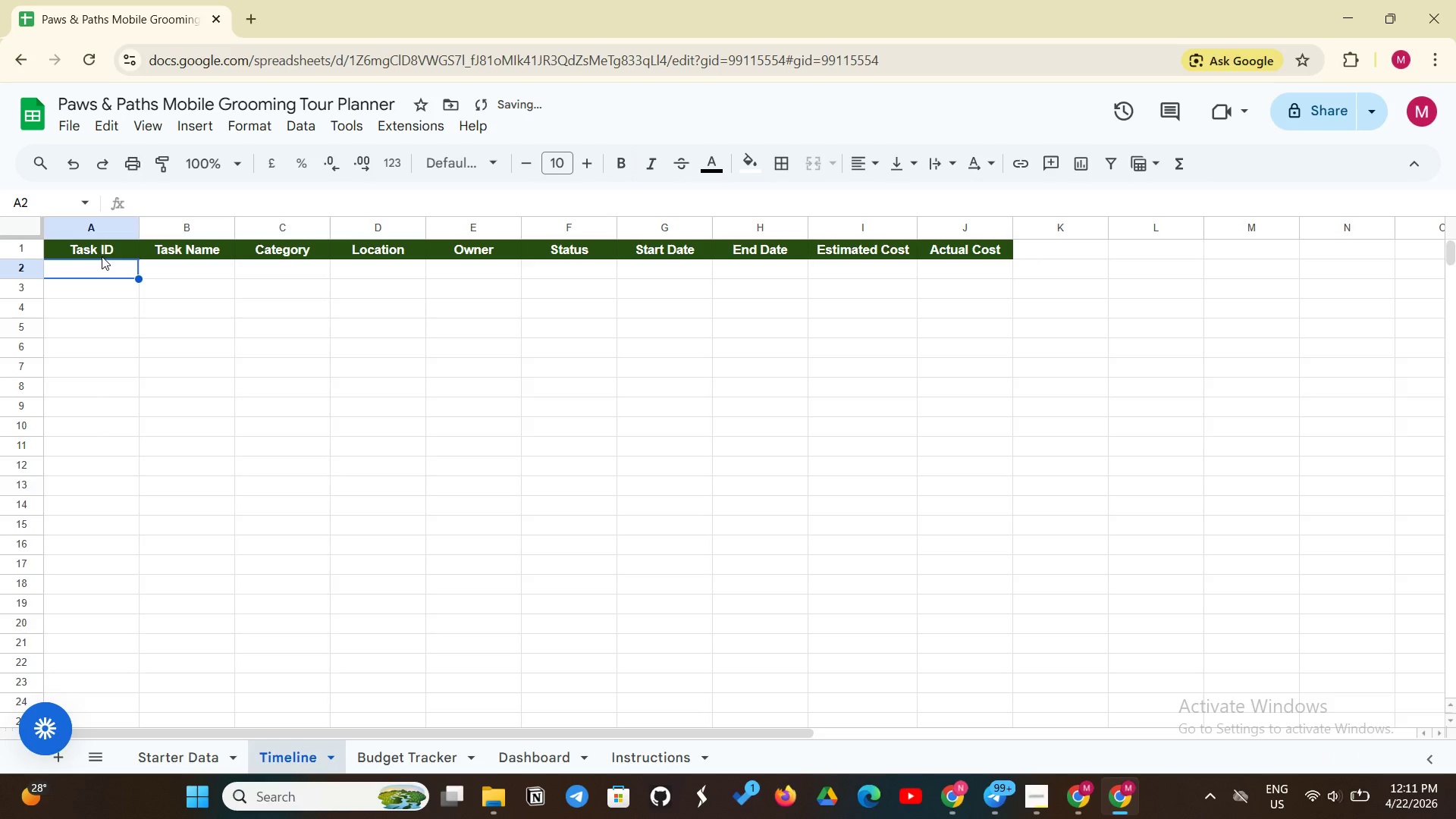 
type(=;)
key(Backspace)
type('Starter Dta)
key(Backspace)
key(Backspace)
type(ate'!)
 